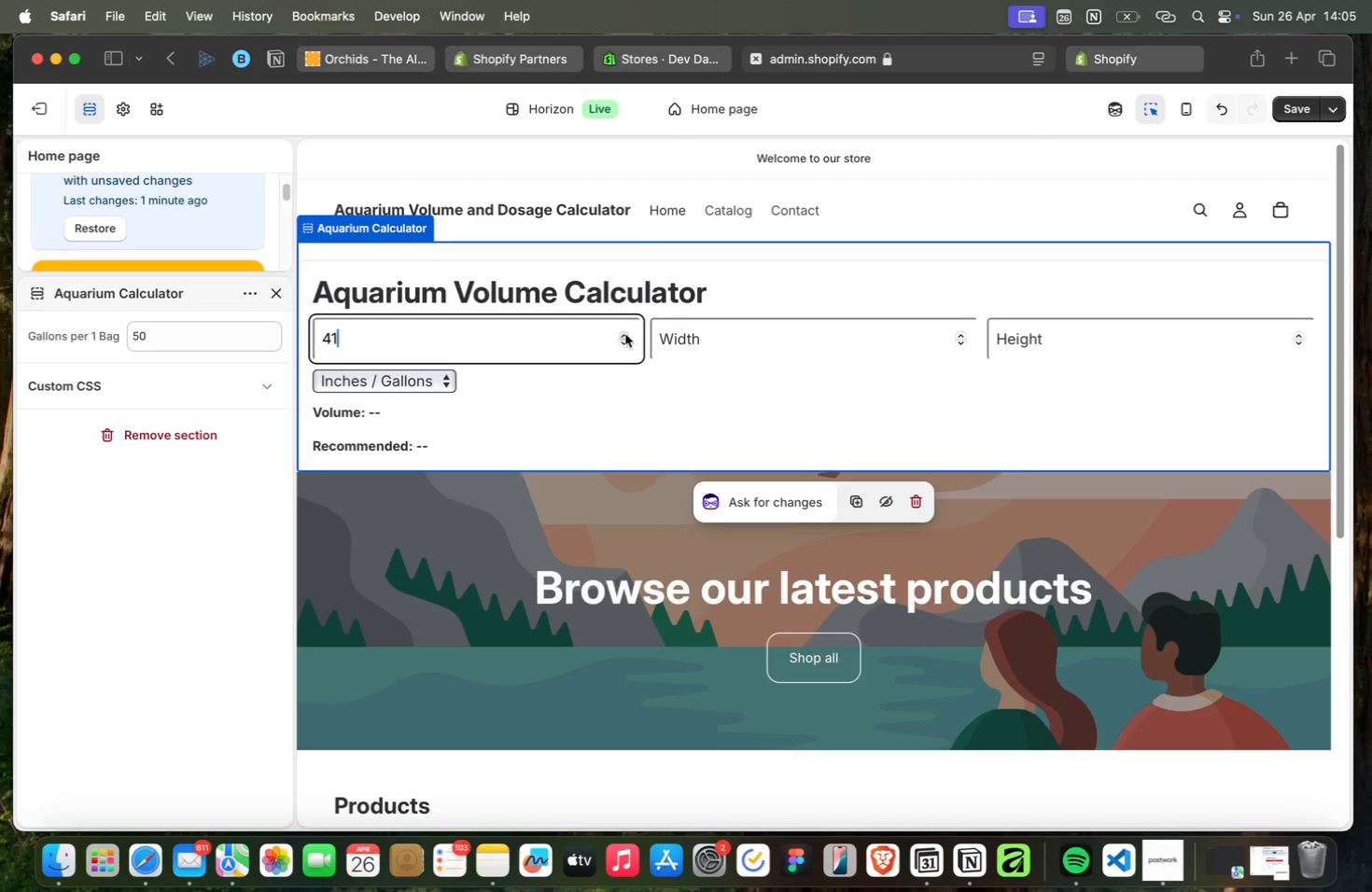 
triple_click([625, 334])
 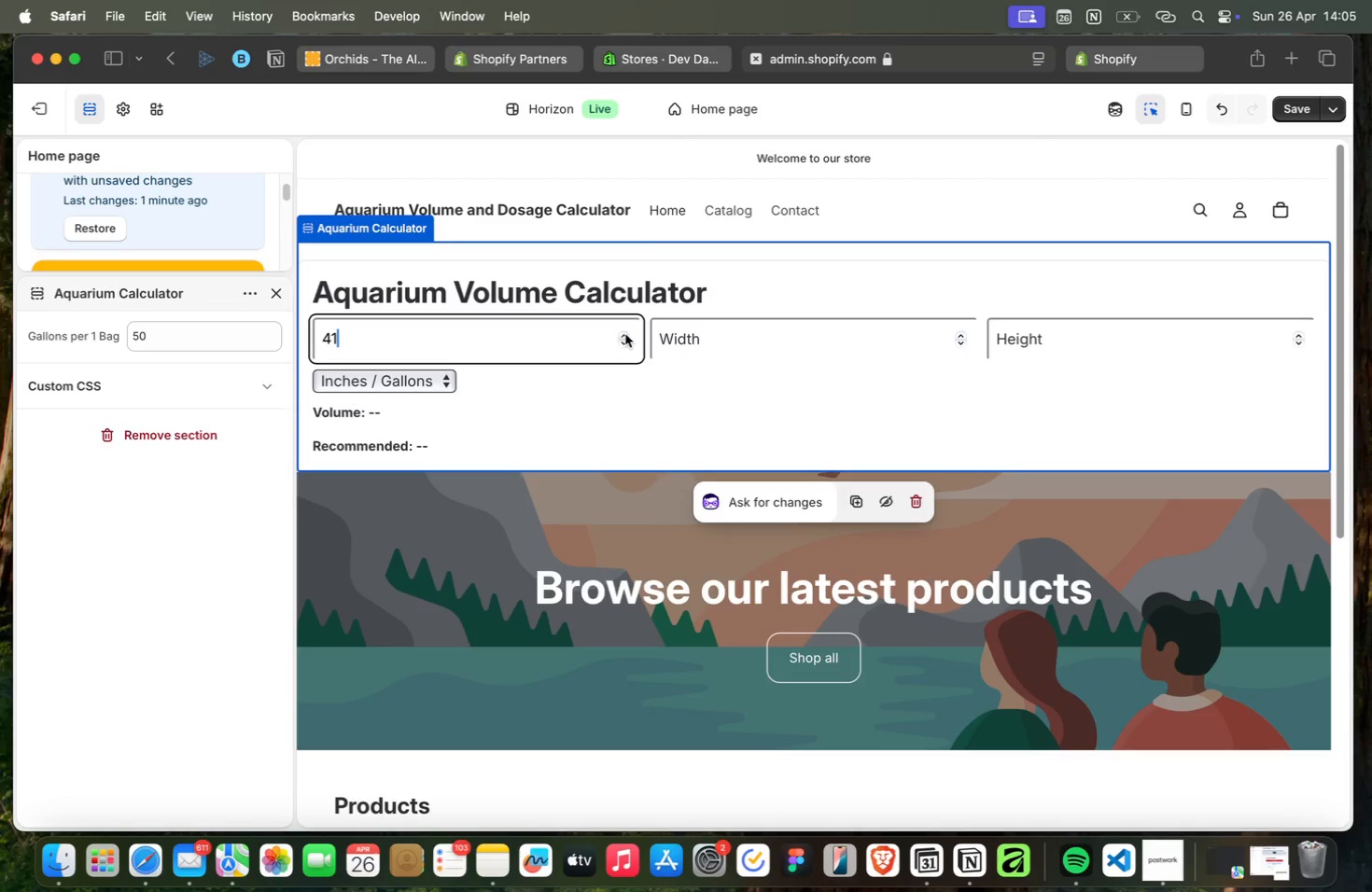 
triple_click([625, 334])
 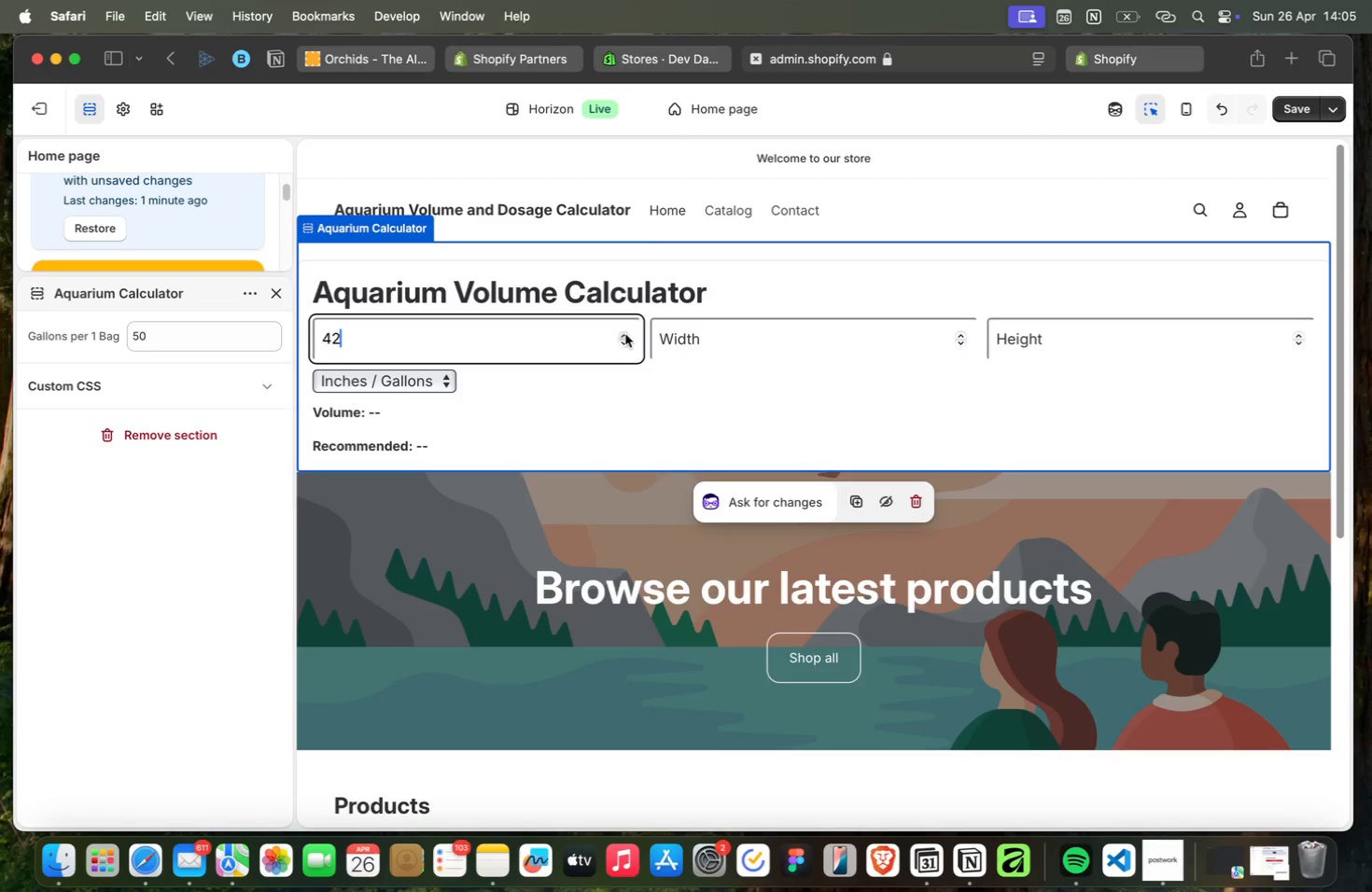 
triple_click([625, 334])
 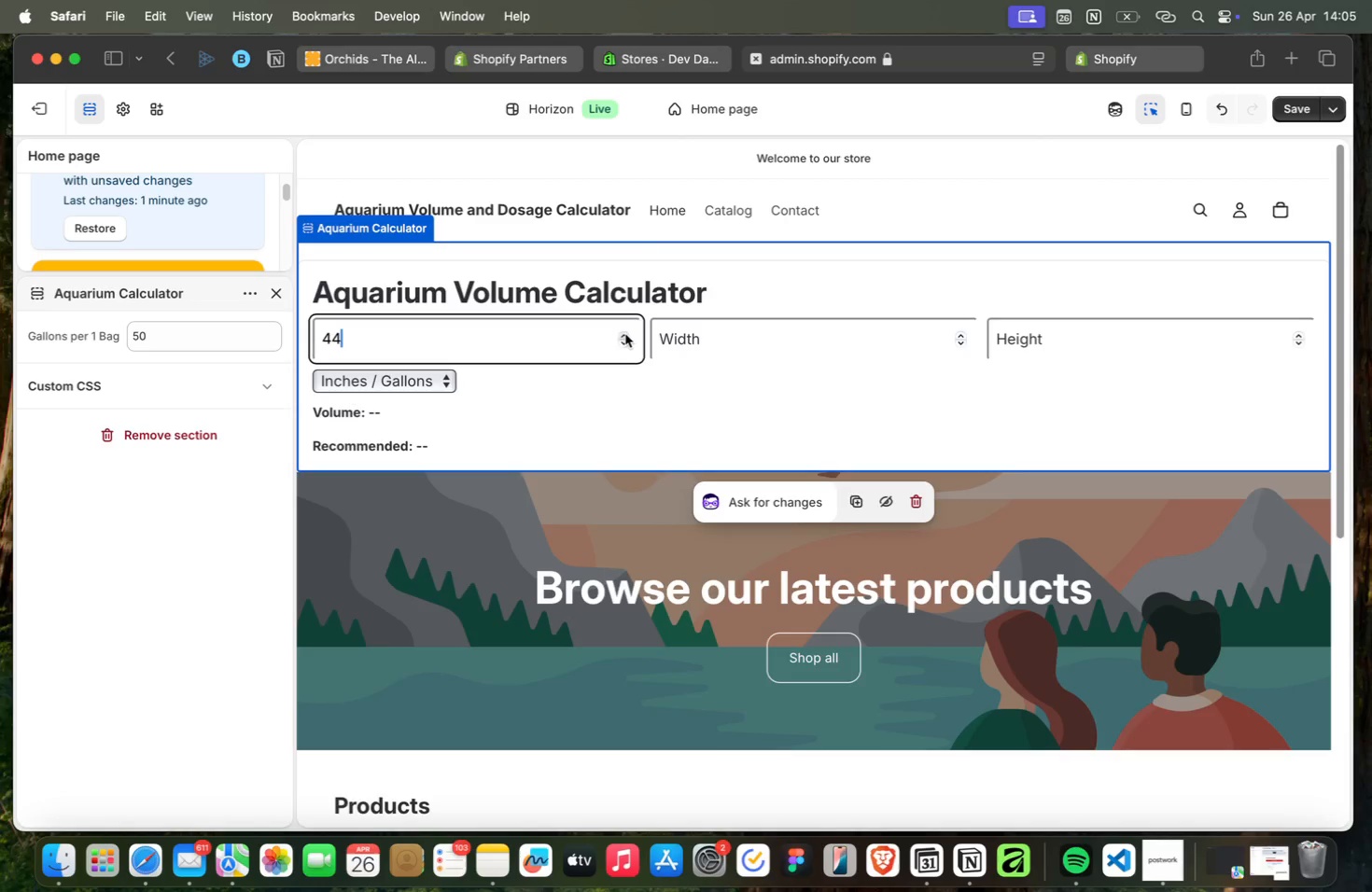 
triple_click([625, 334])
 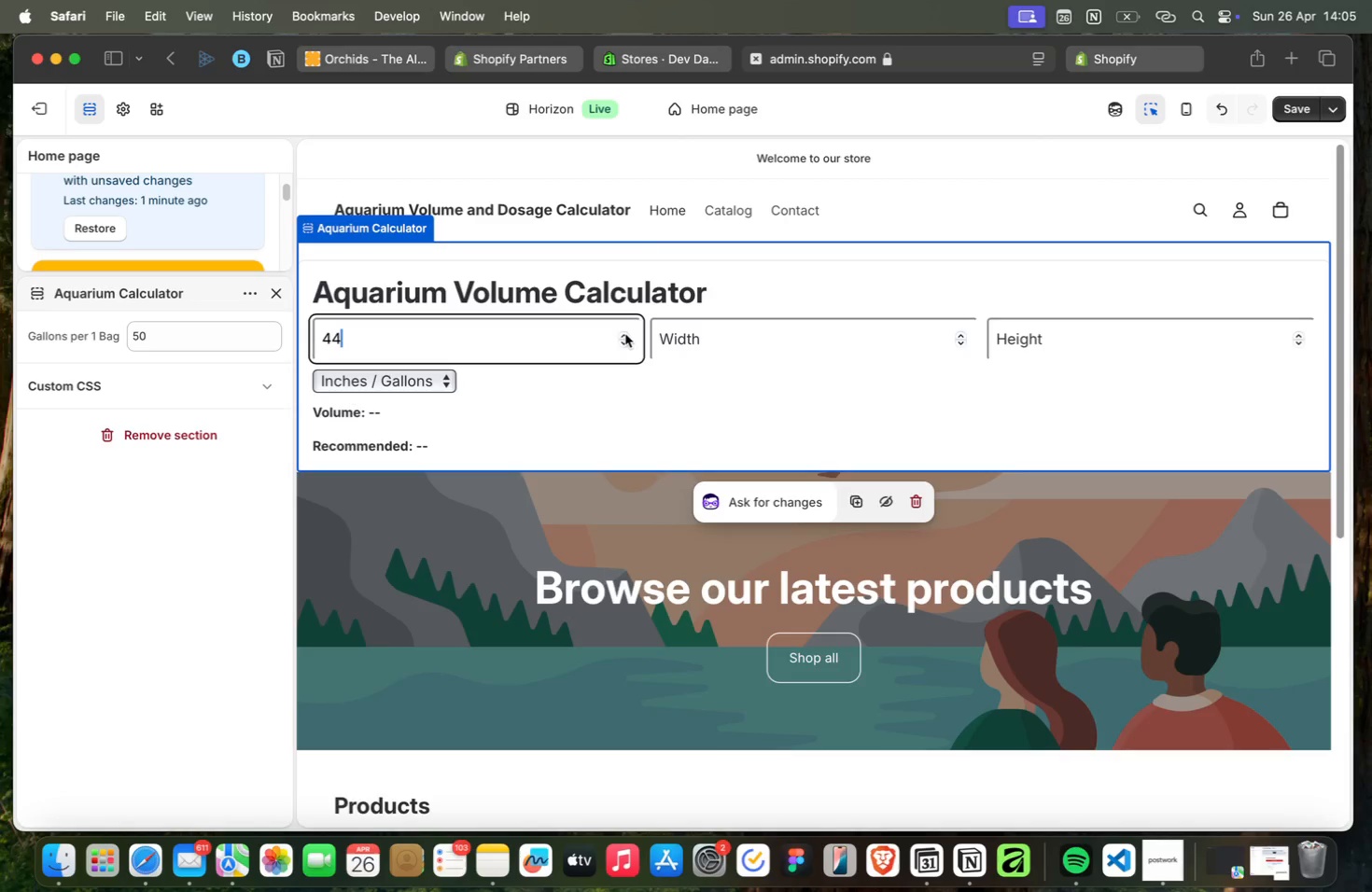 
triple_click([625, 334])
 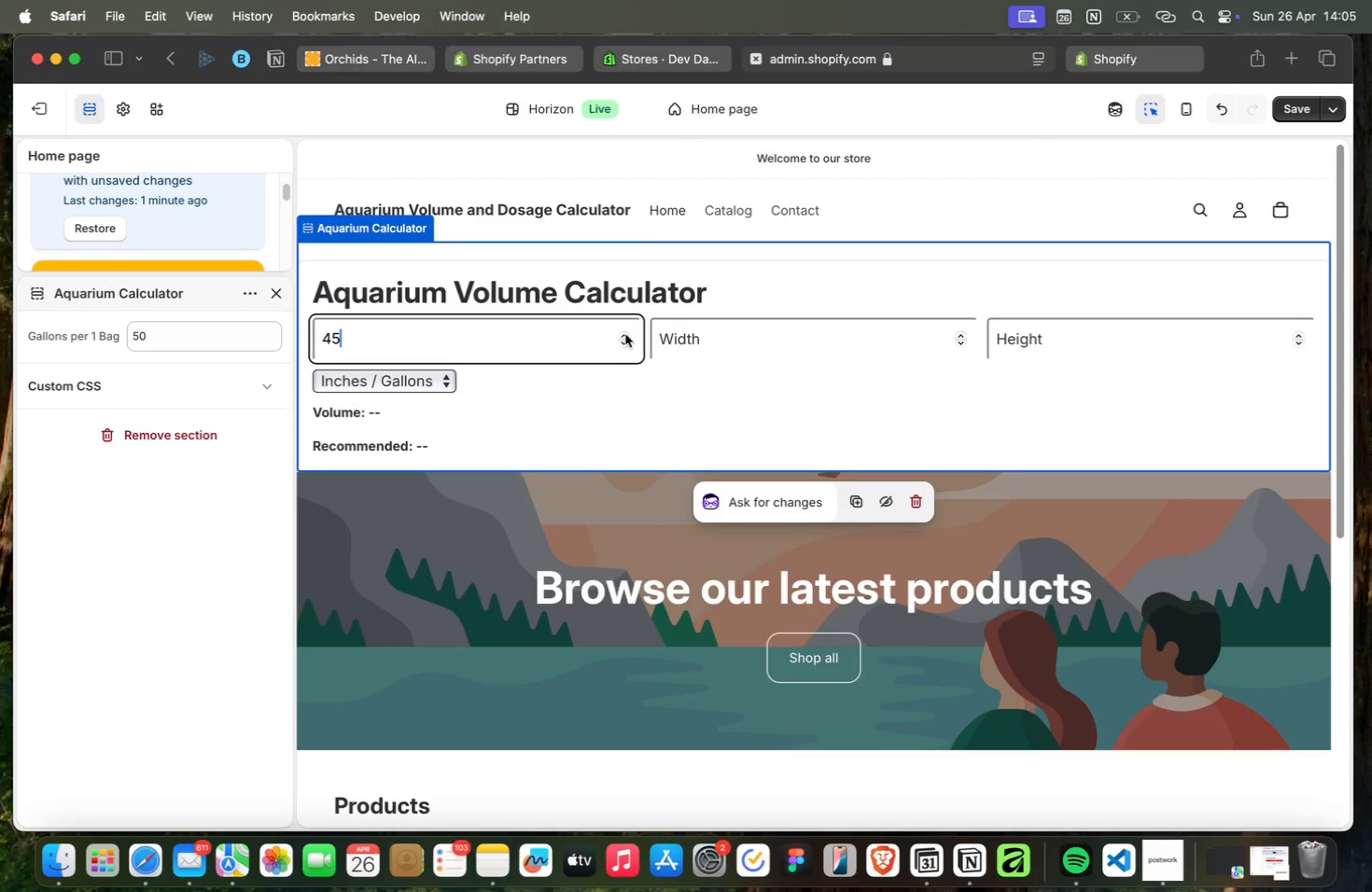 
triple_click([625, 334])
 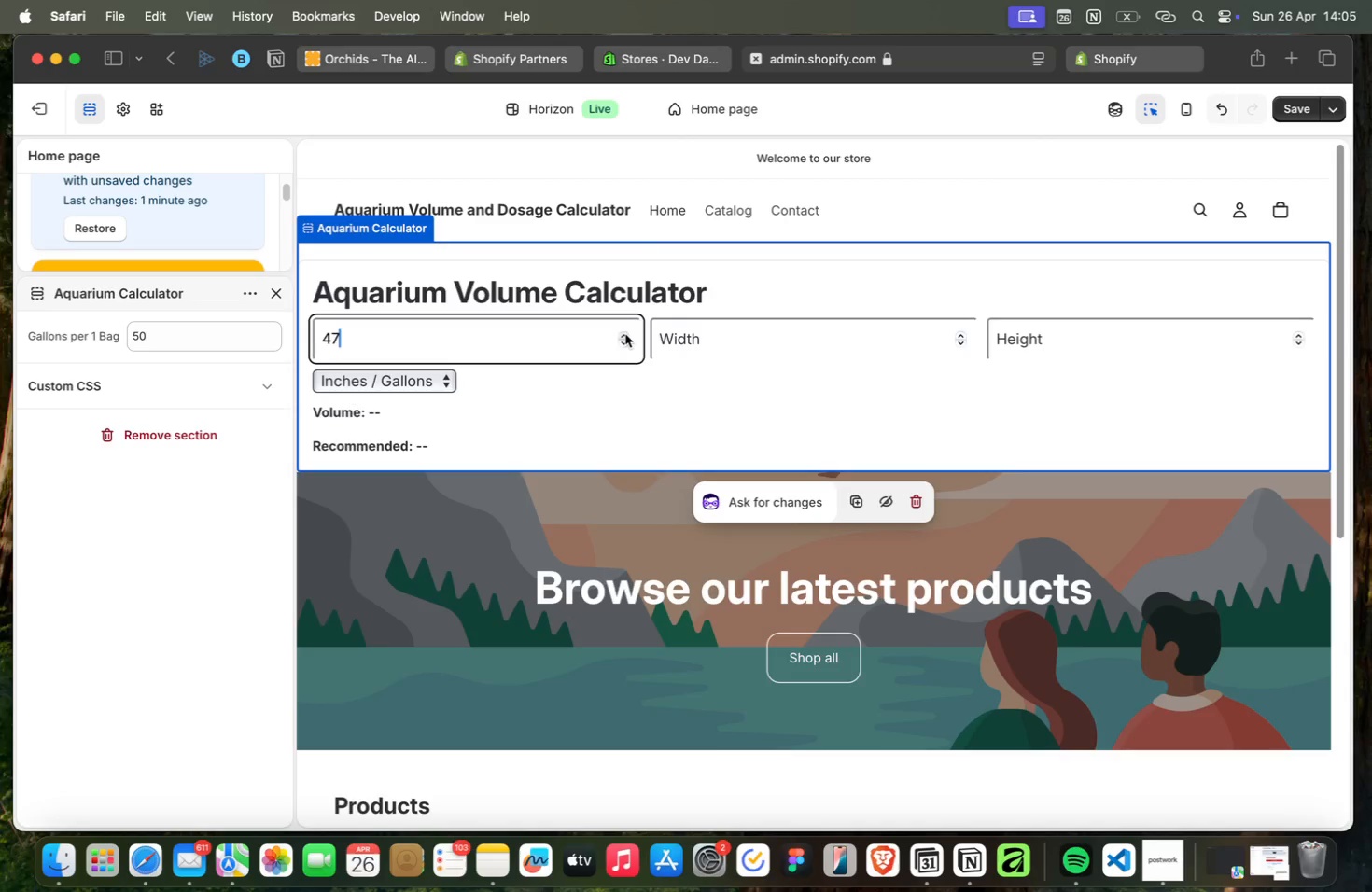 
triple_click([625, 334])
 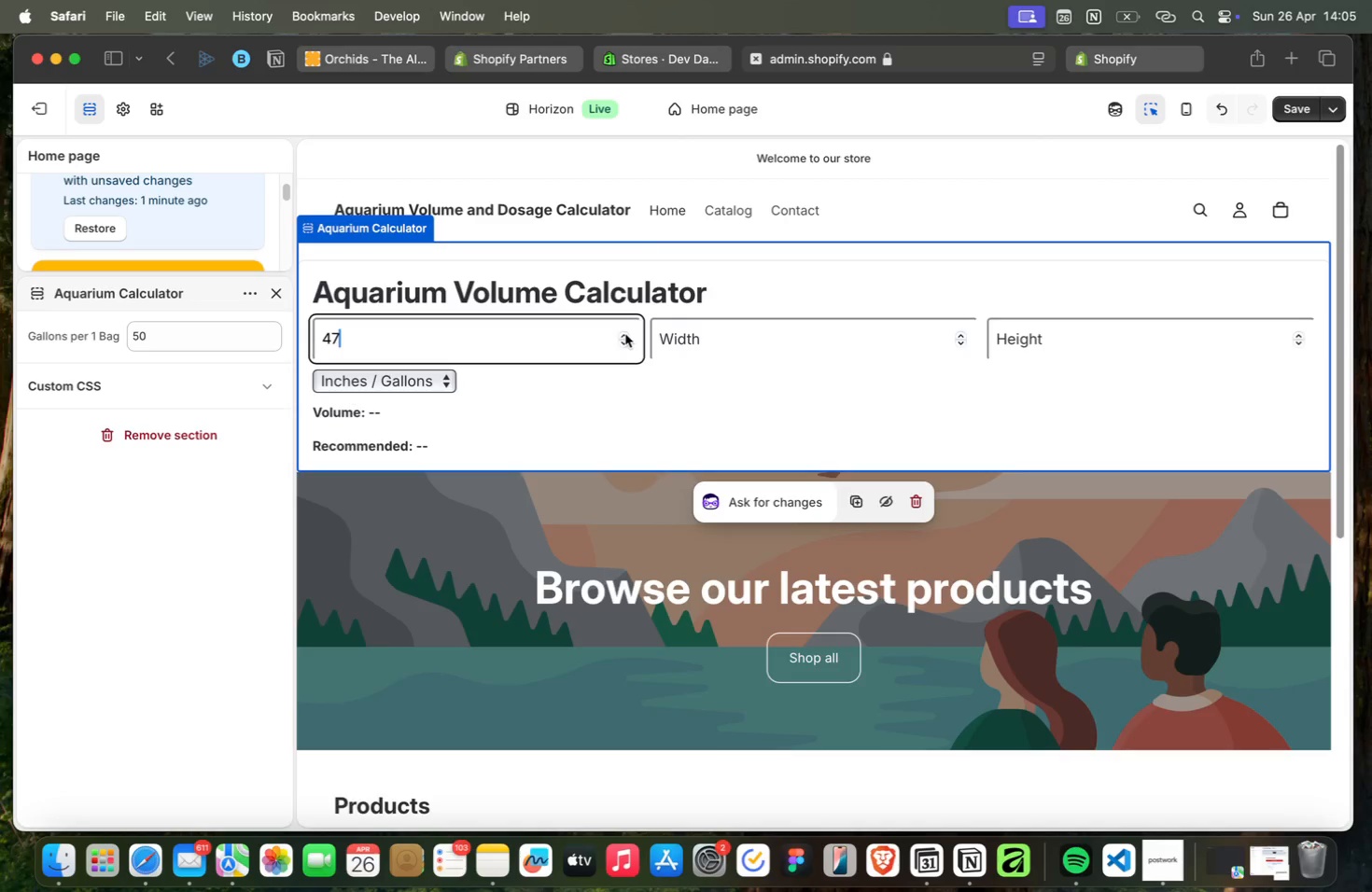 
left_click([625, 334])
 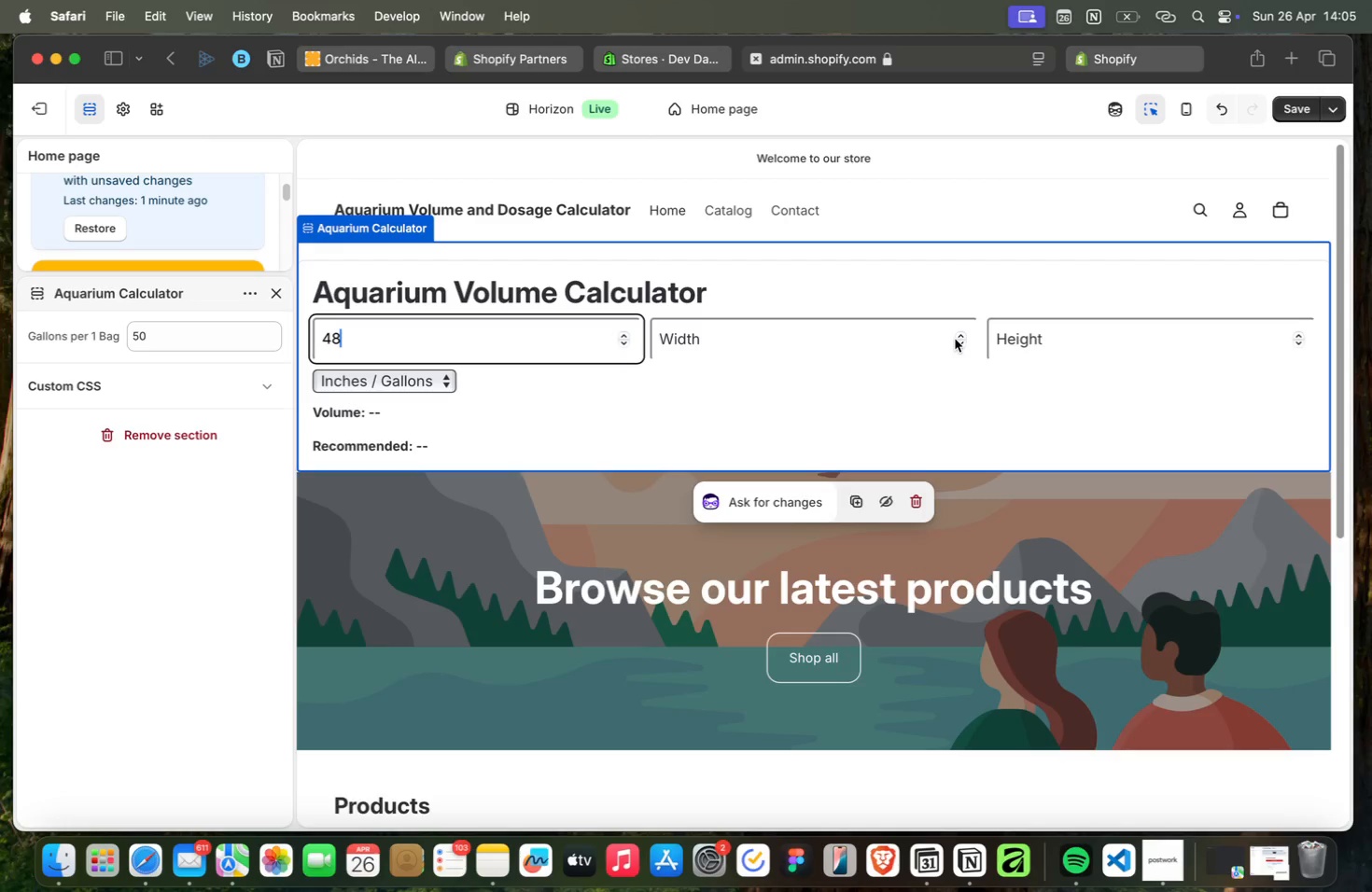 
double_click([959, 336])
 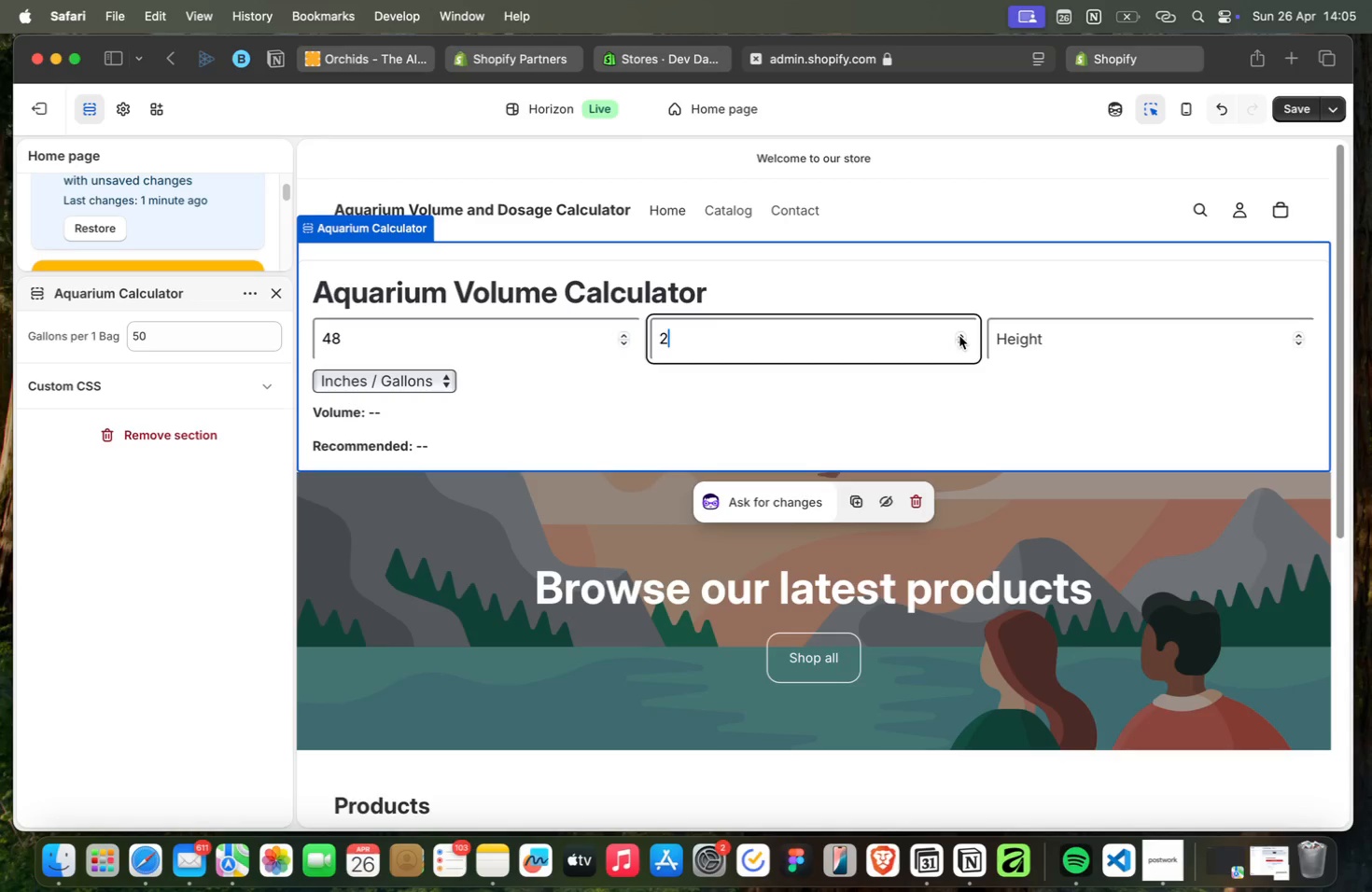 
triple_click([959, 336])
 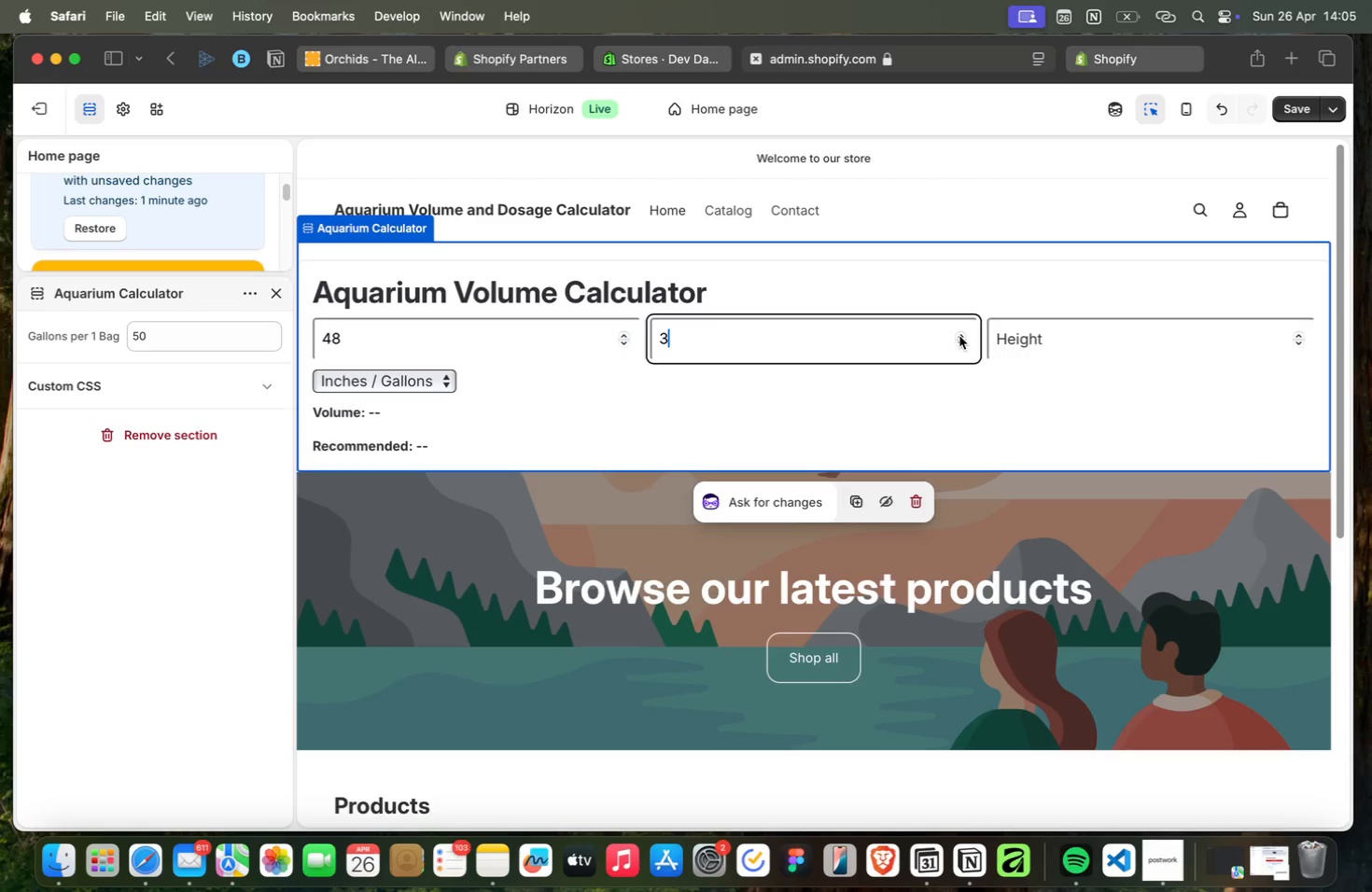 
triple_click([959, 336])
 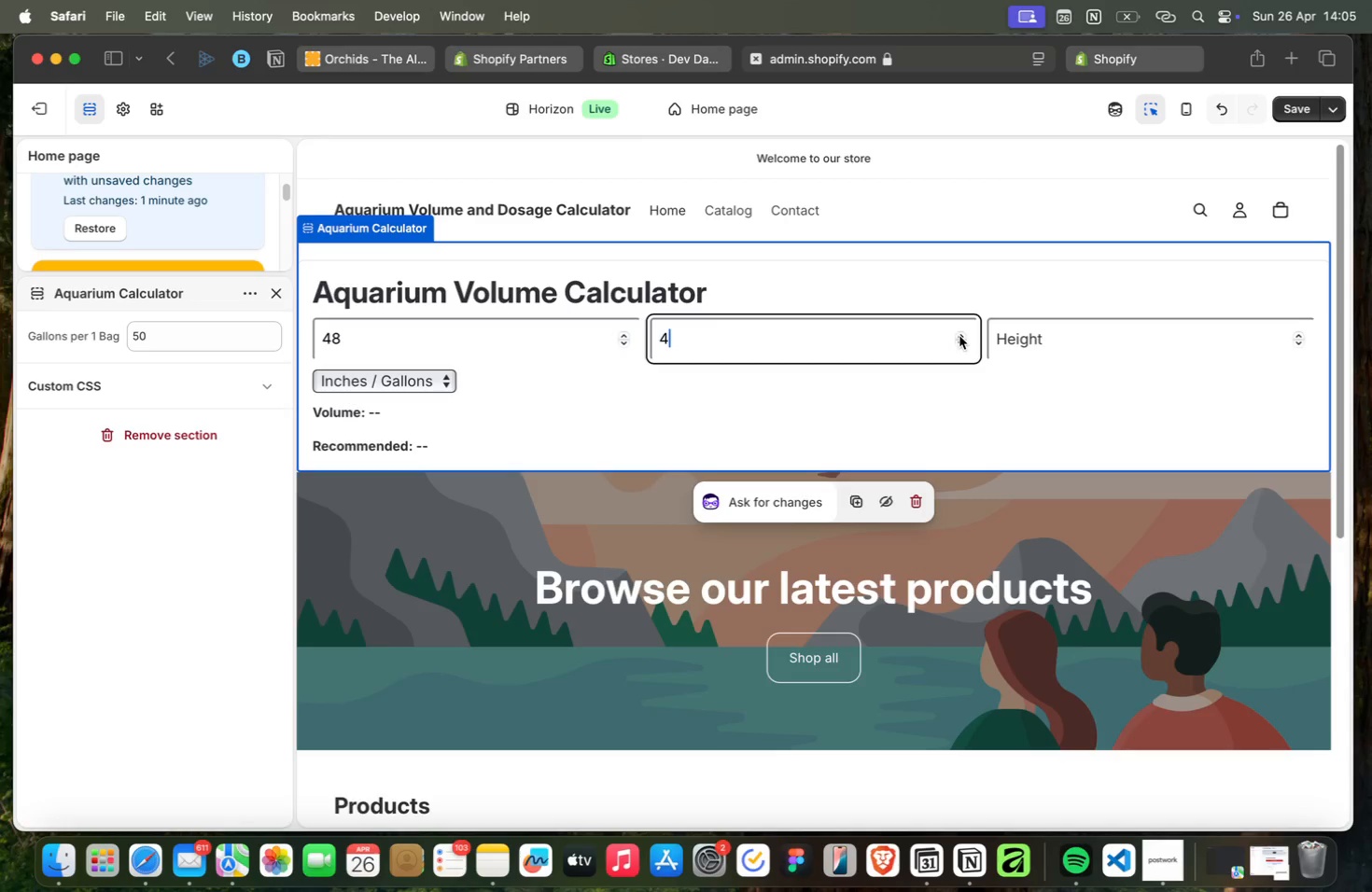 
triple_click([959, 336])
 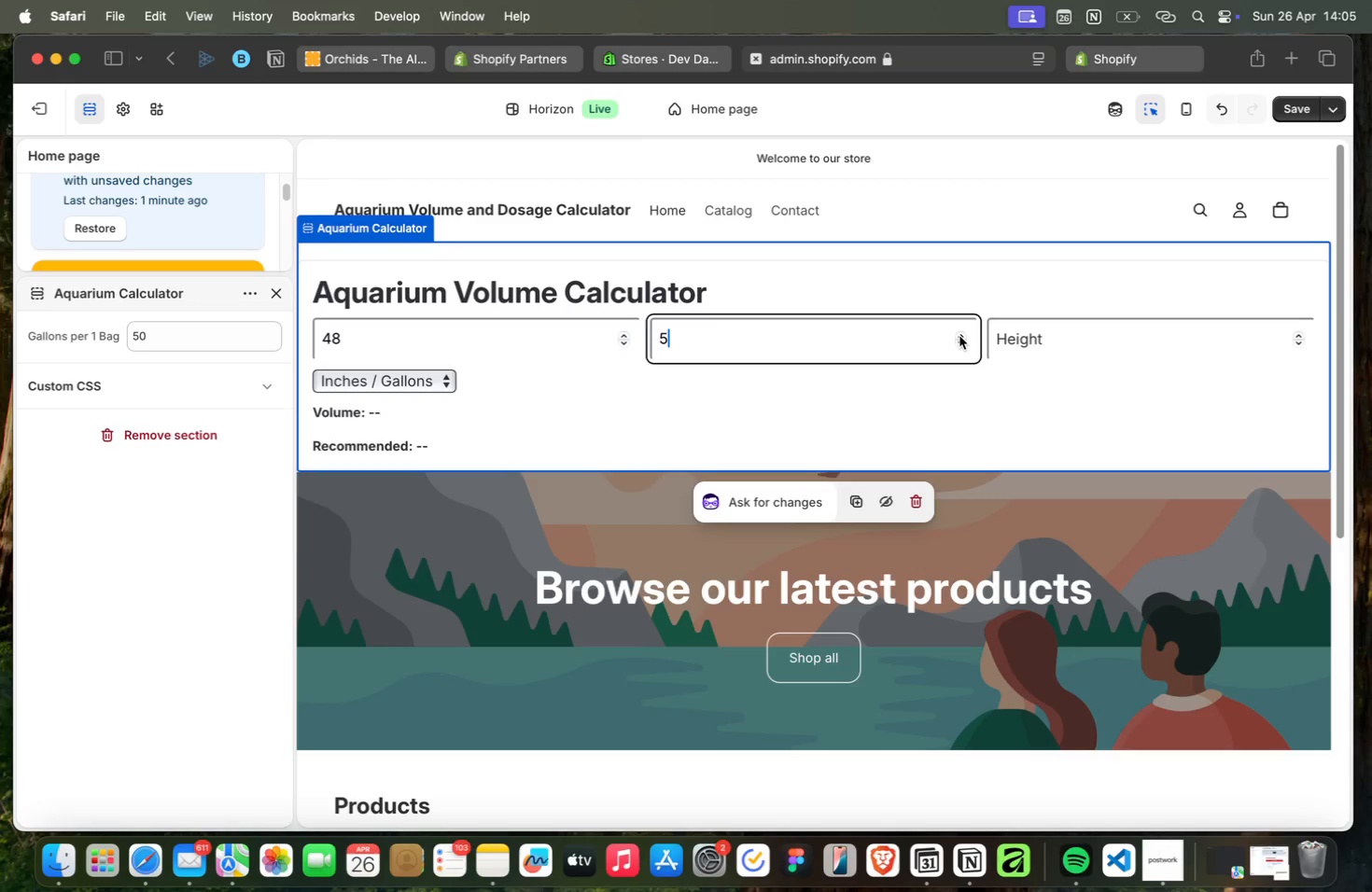 
triple_click([959, 336])
 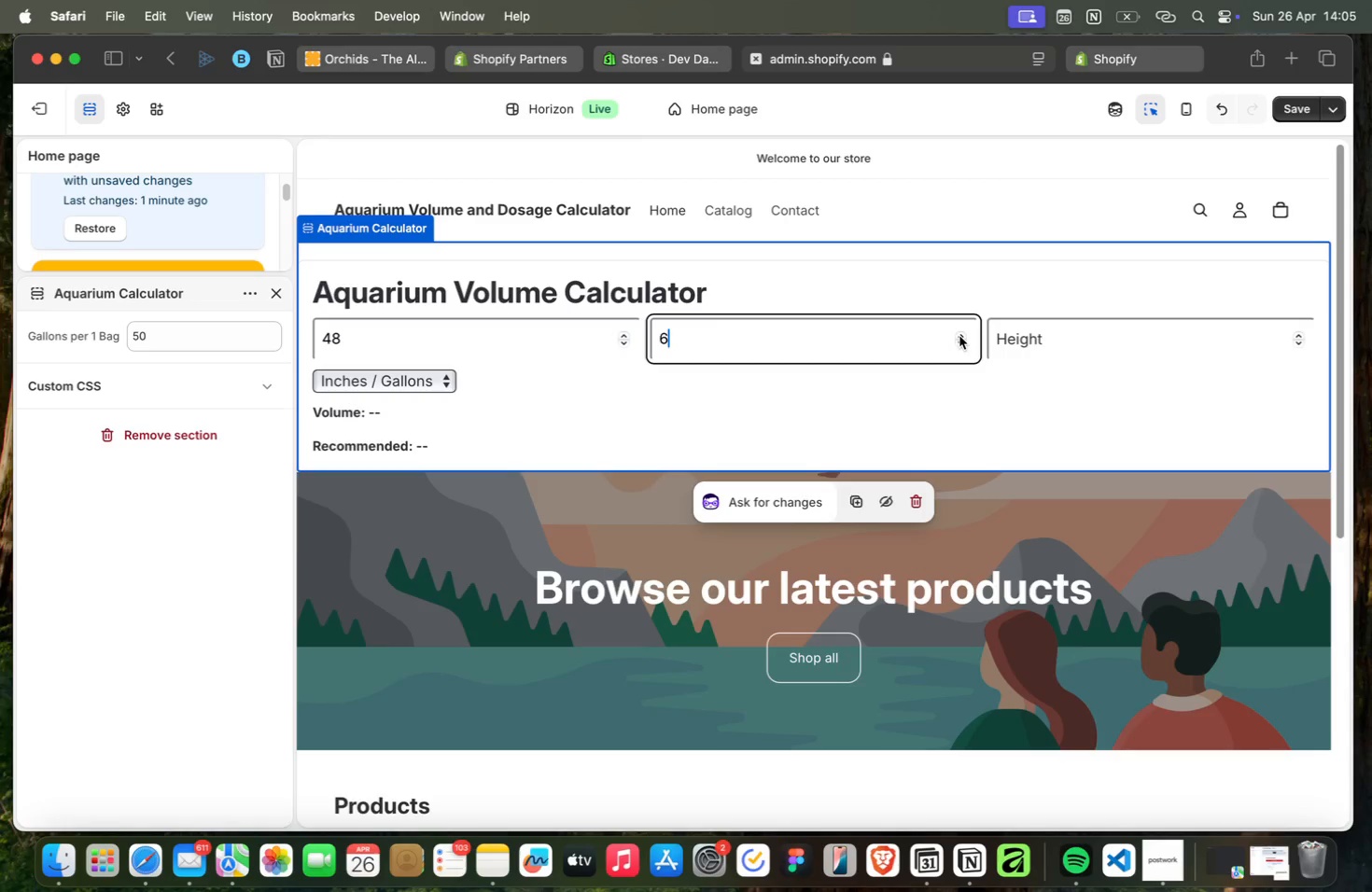 
triple_click([959, 336])
 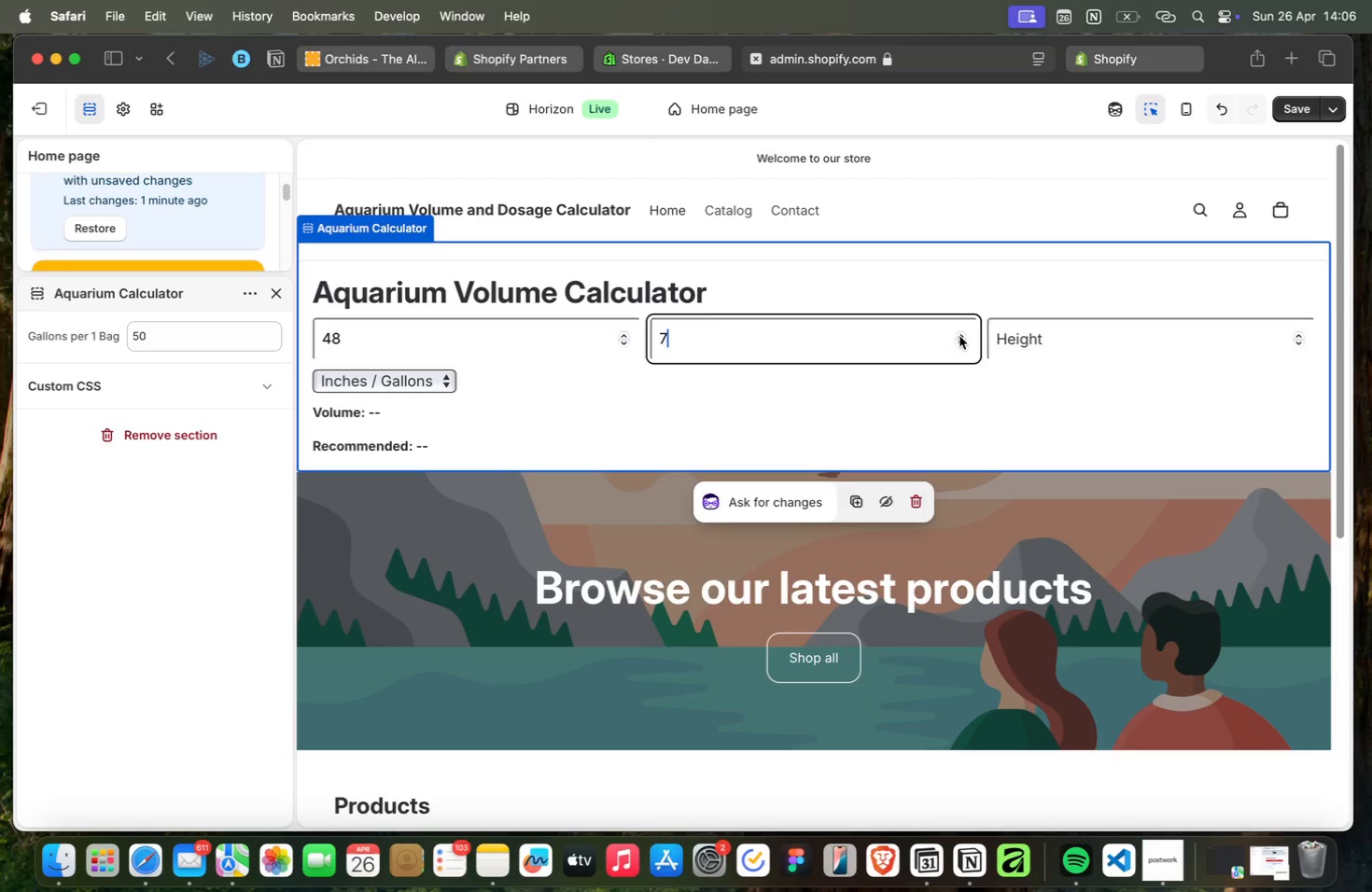 
triple_click([959, 336])
 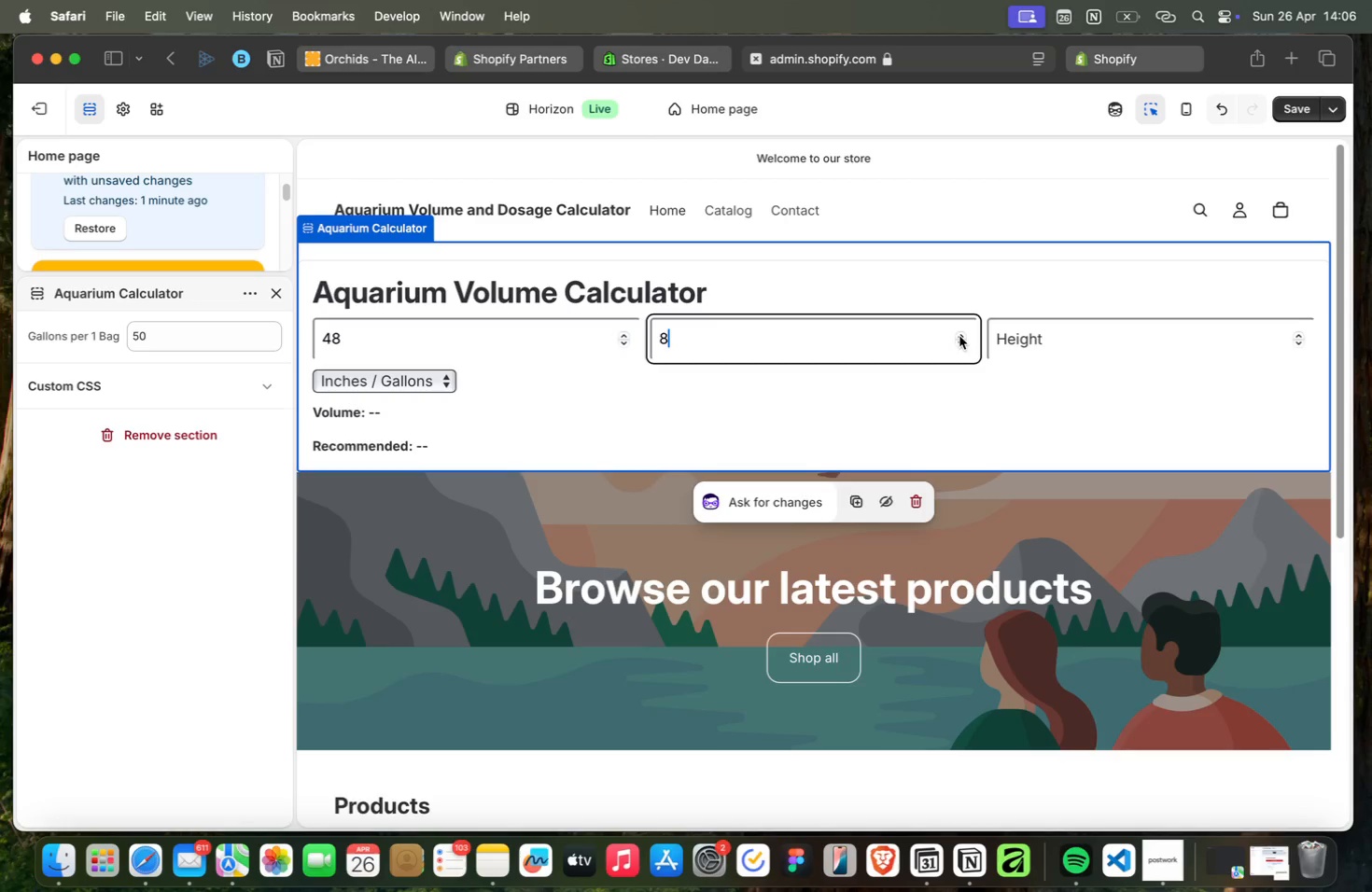 
triple_click([959, 336])
 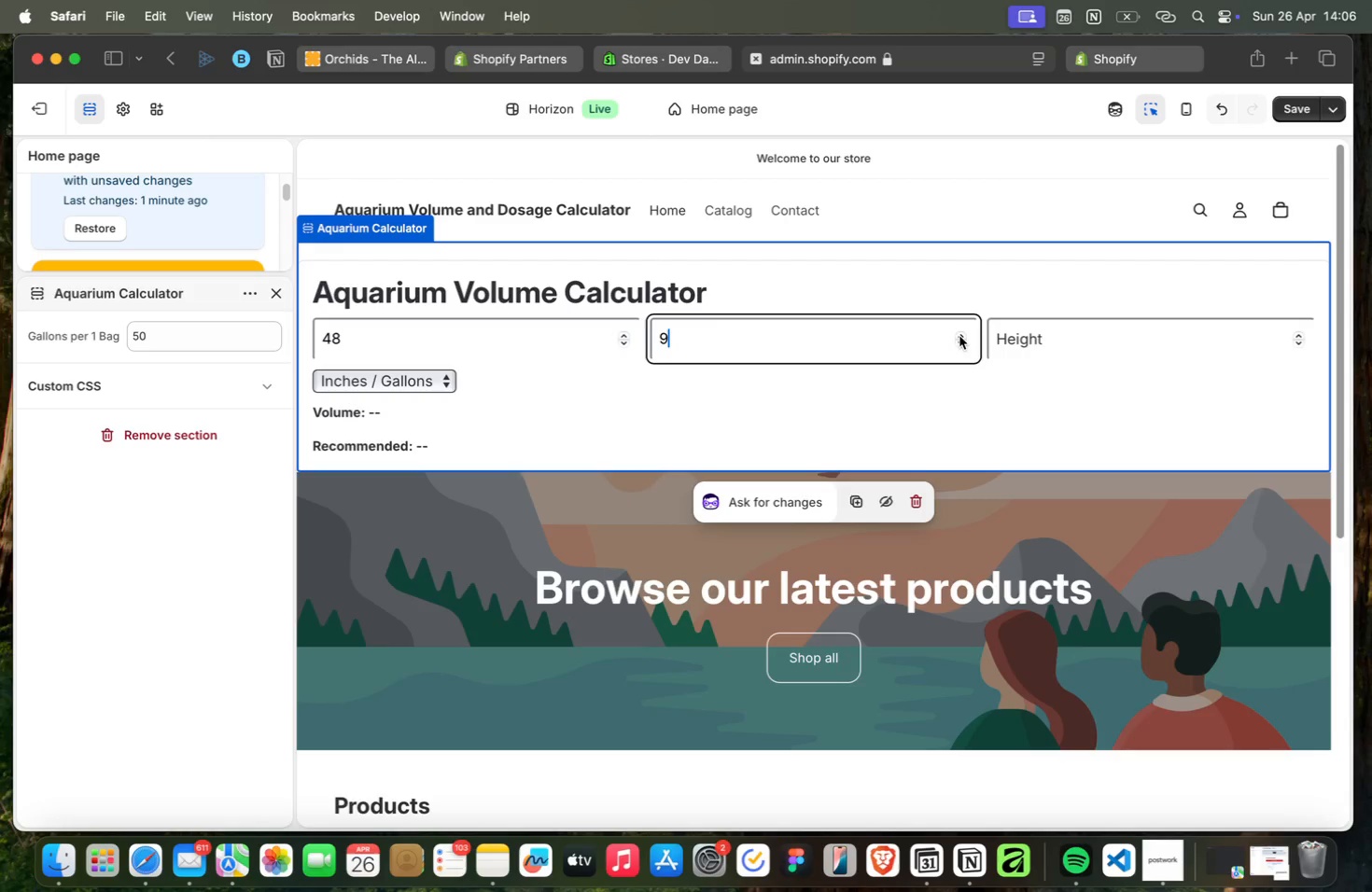 
triple_click([959, 336])
 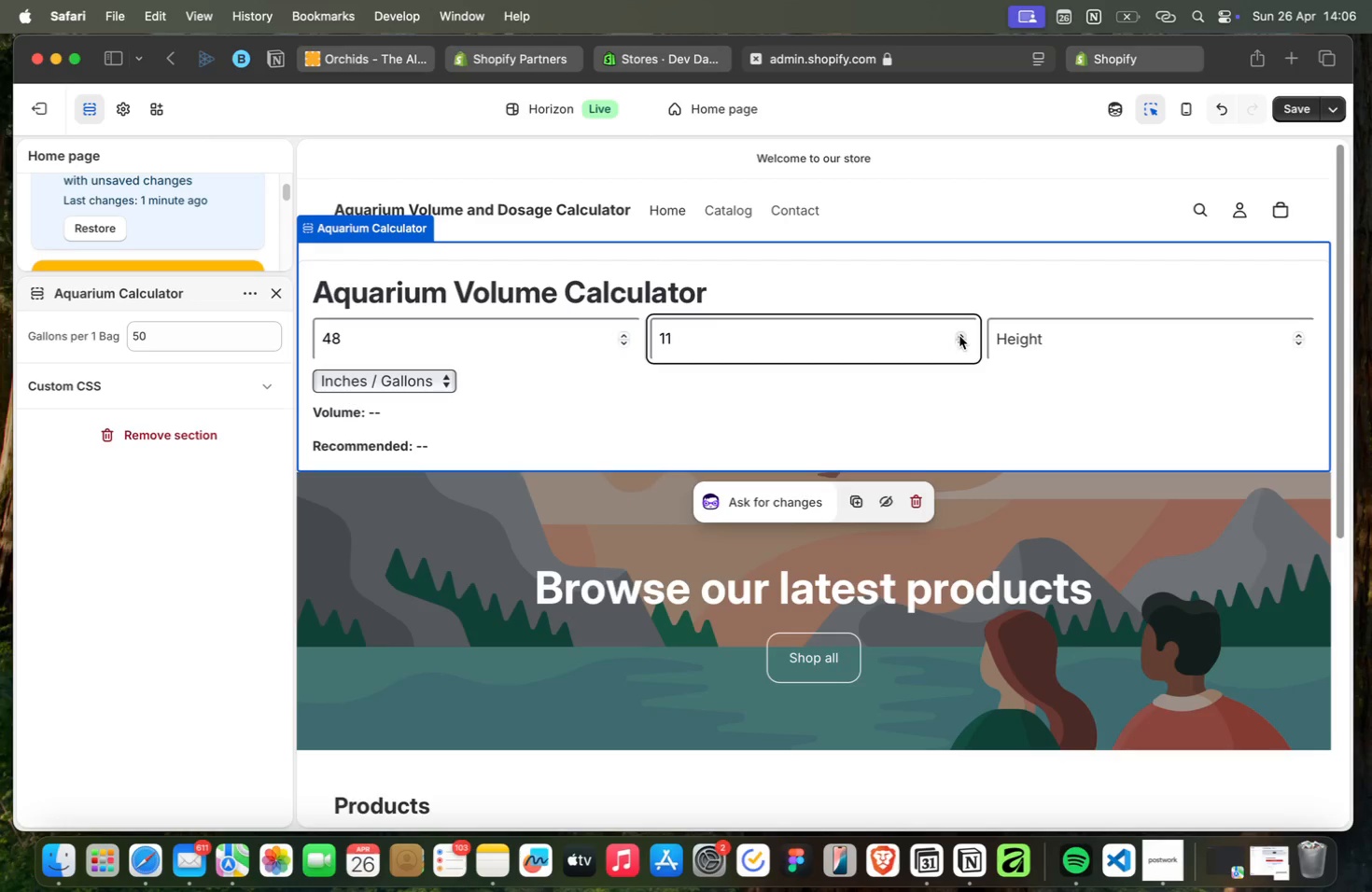 
double_click([959, 336])
 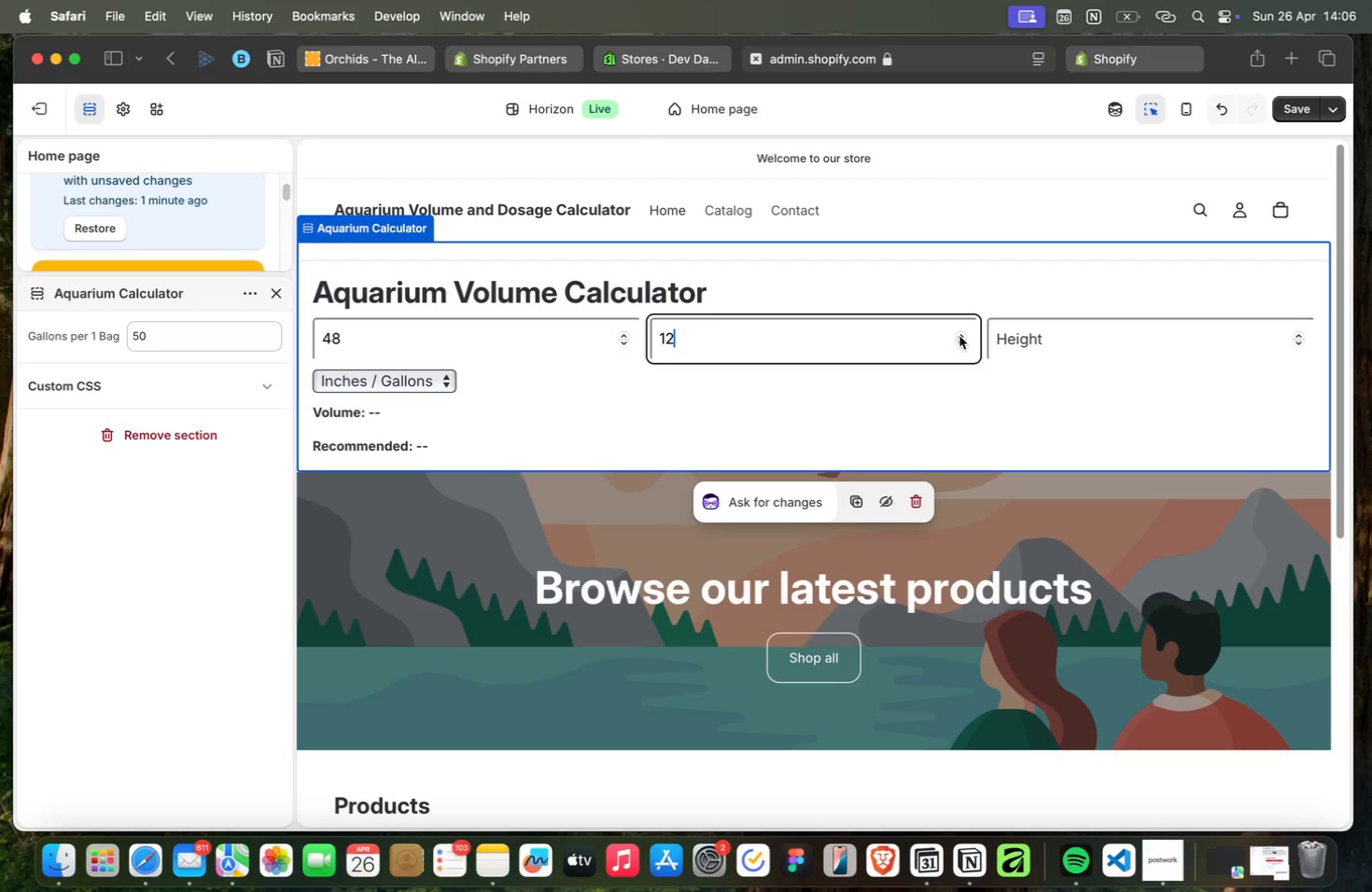 
triple_click([959, 336])
 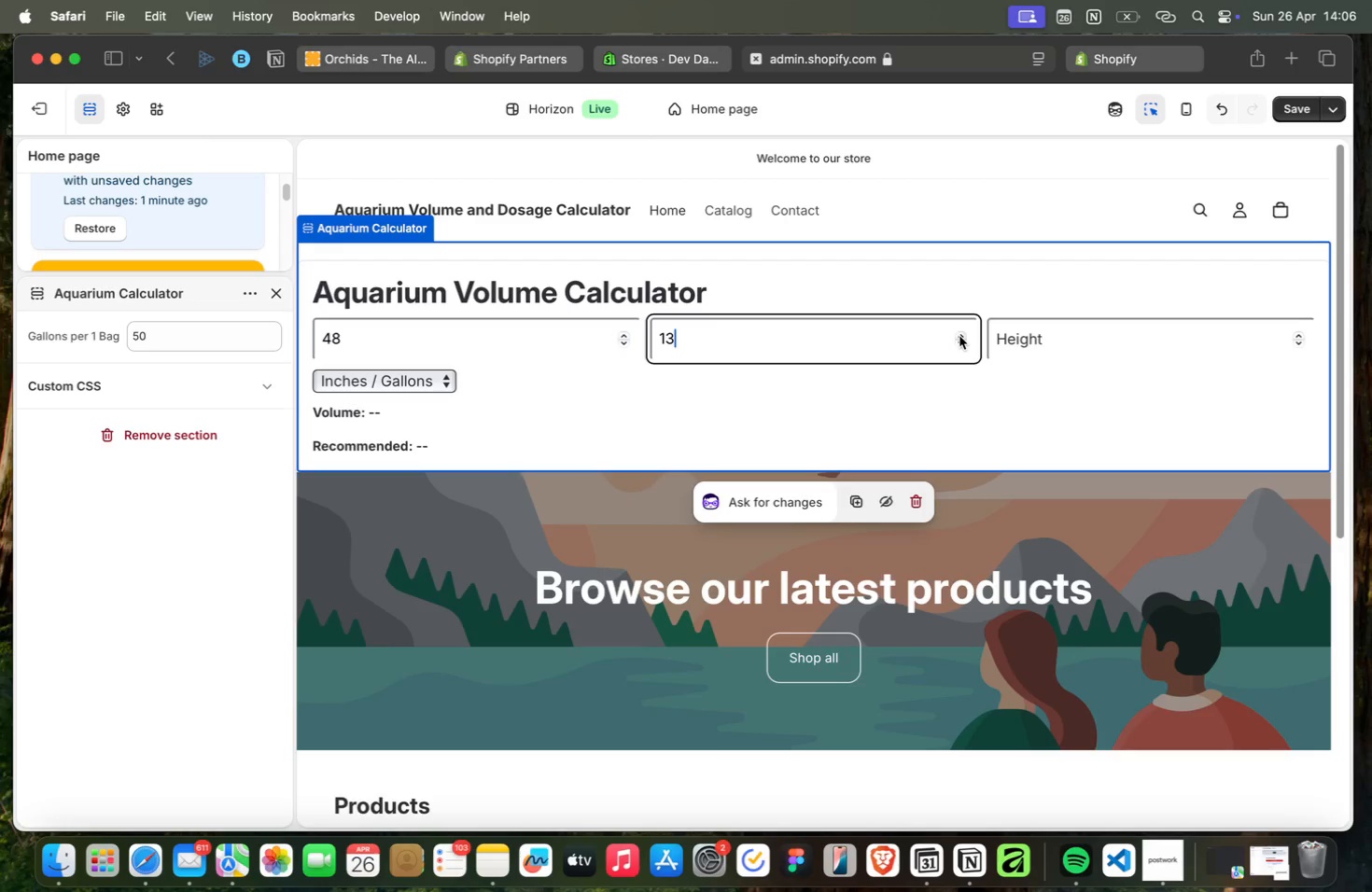 
triple_click([959, 336])
 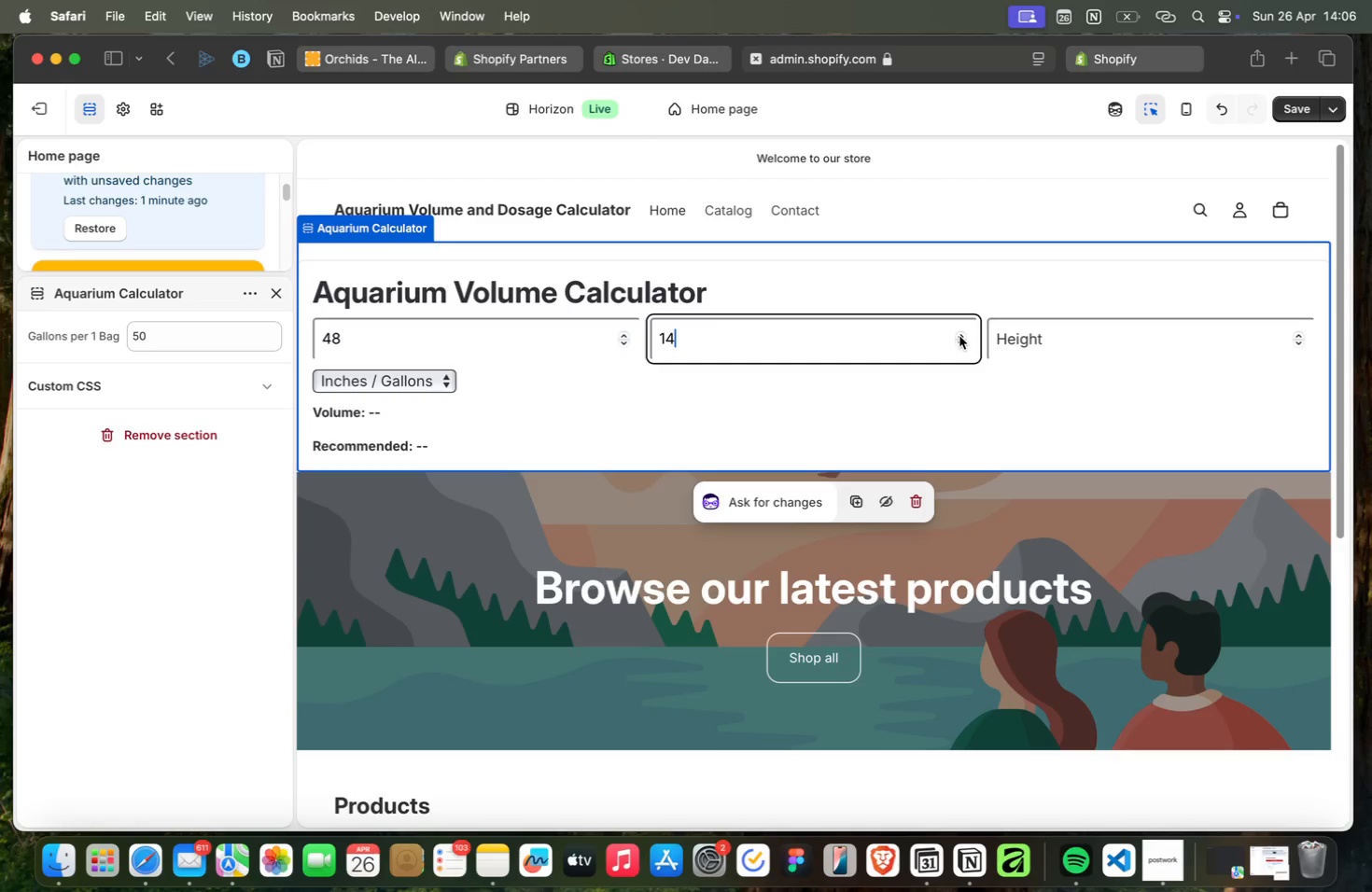 
triple_click([959, 336])
 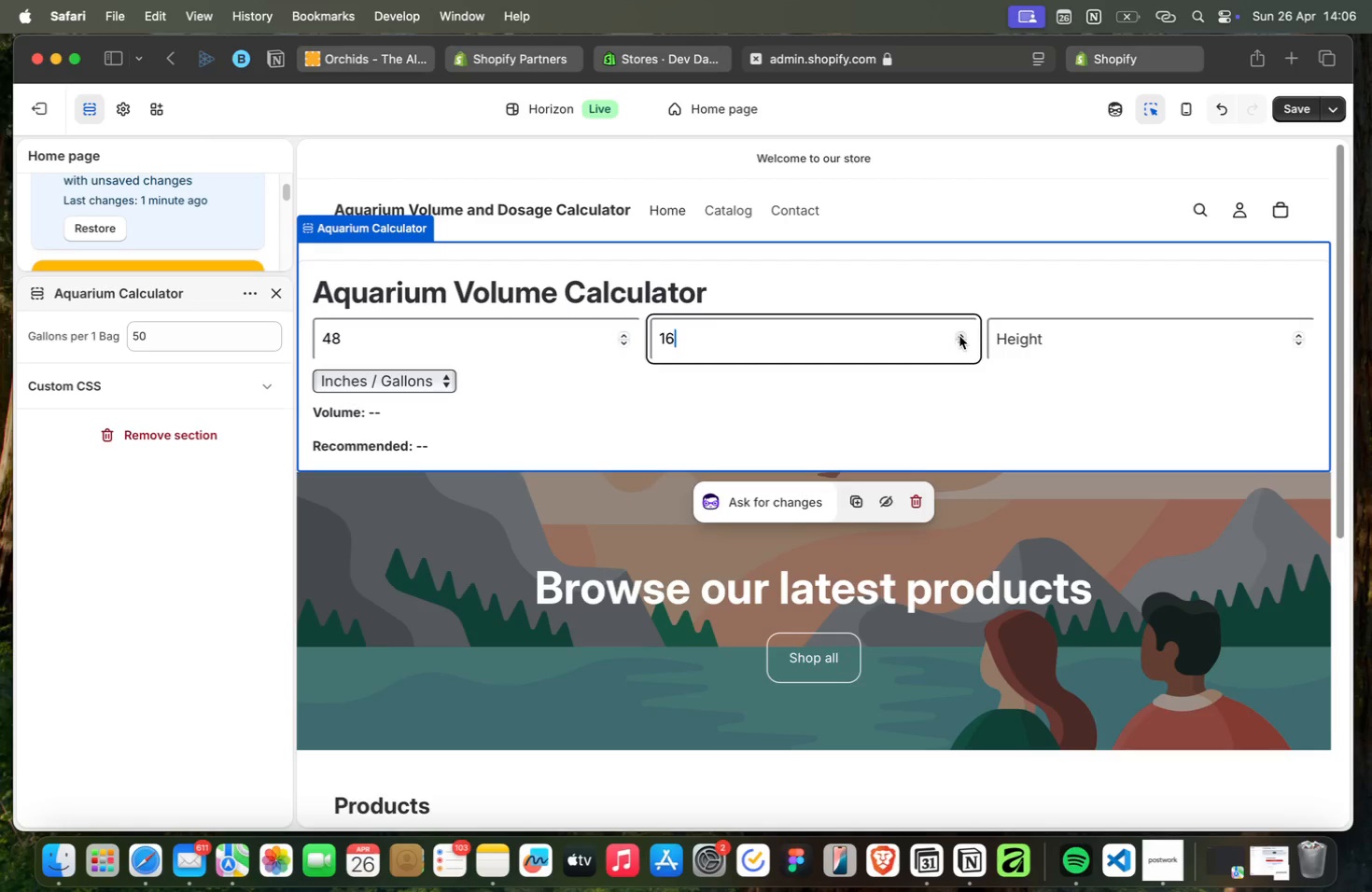 
triple_click([959, 336])
 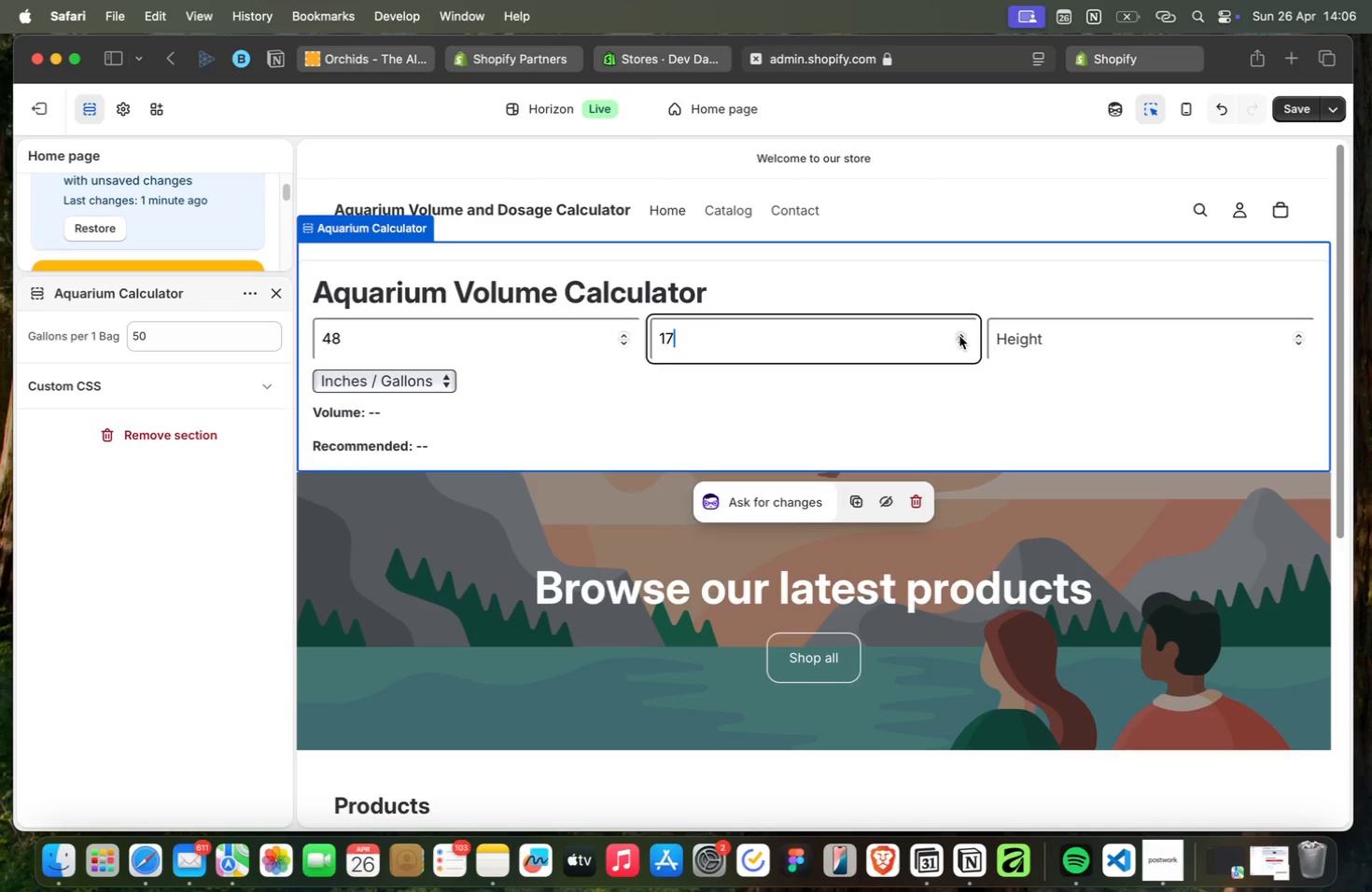 
triple_click([959, 336])
 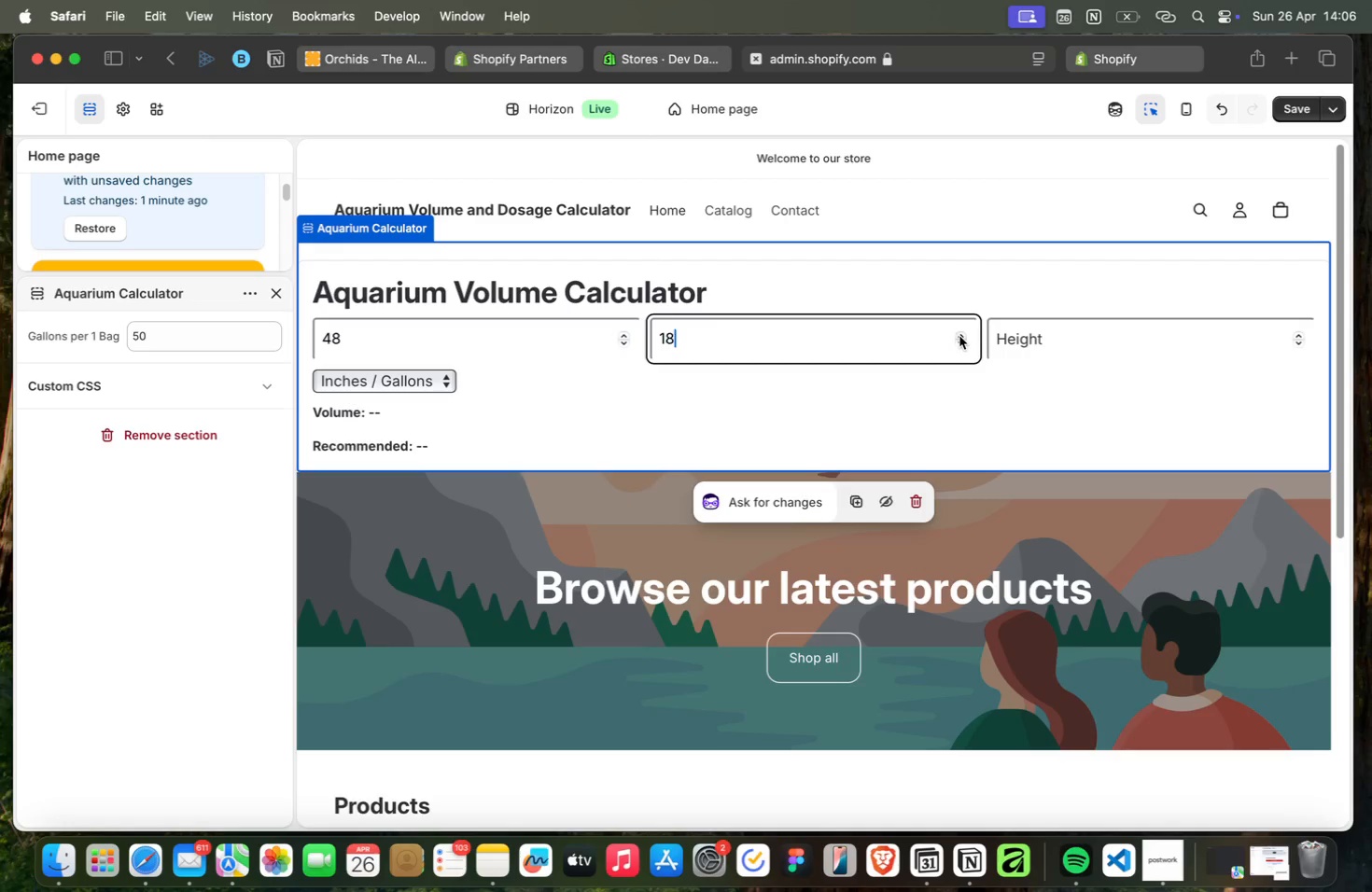 
triple_click([959, 336])
 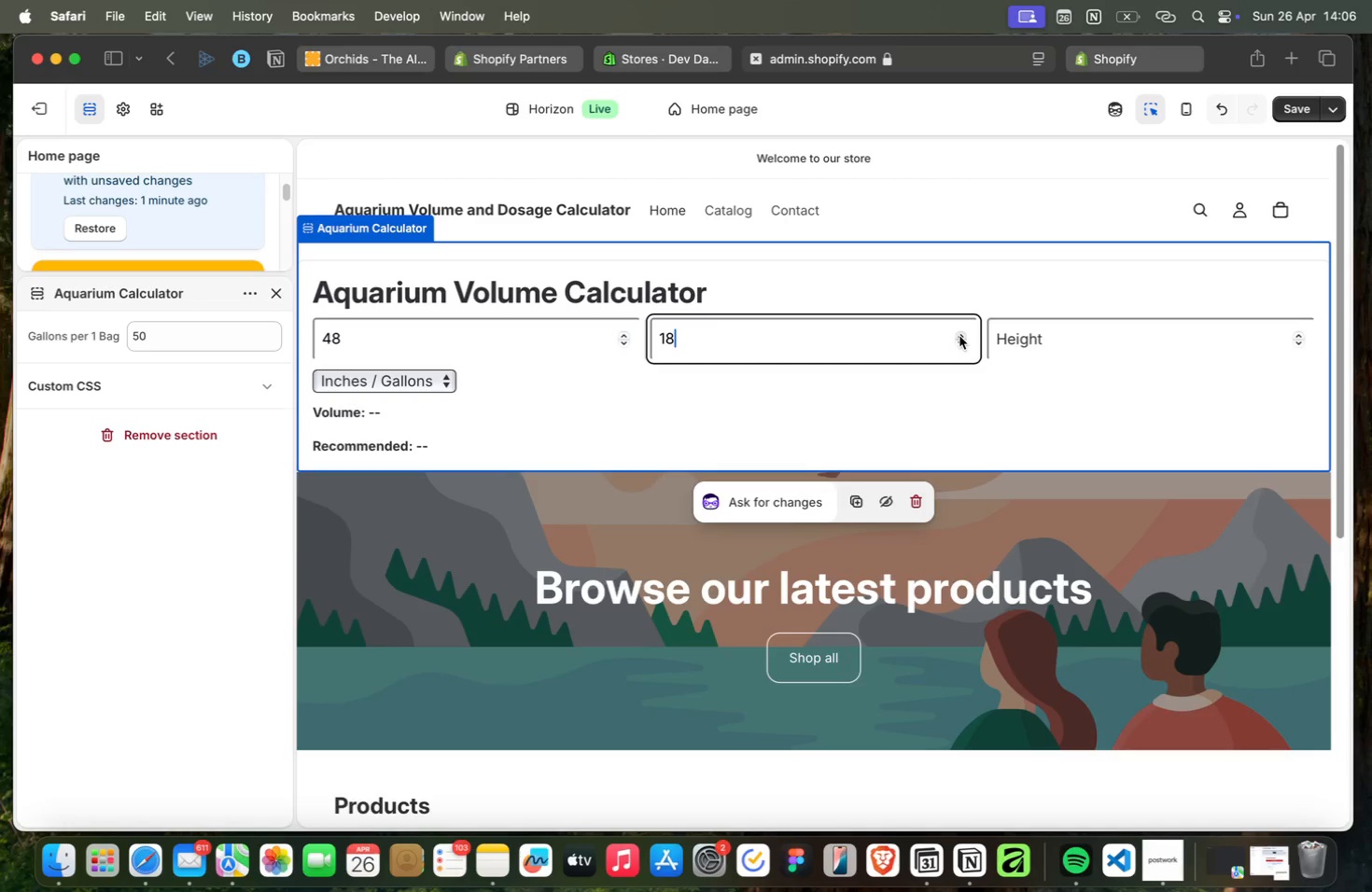 
triple_click([959, 336])
 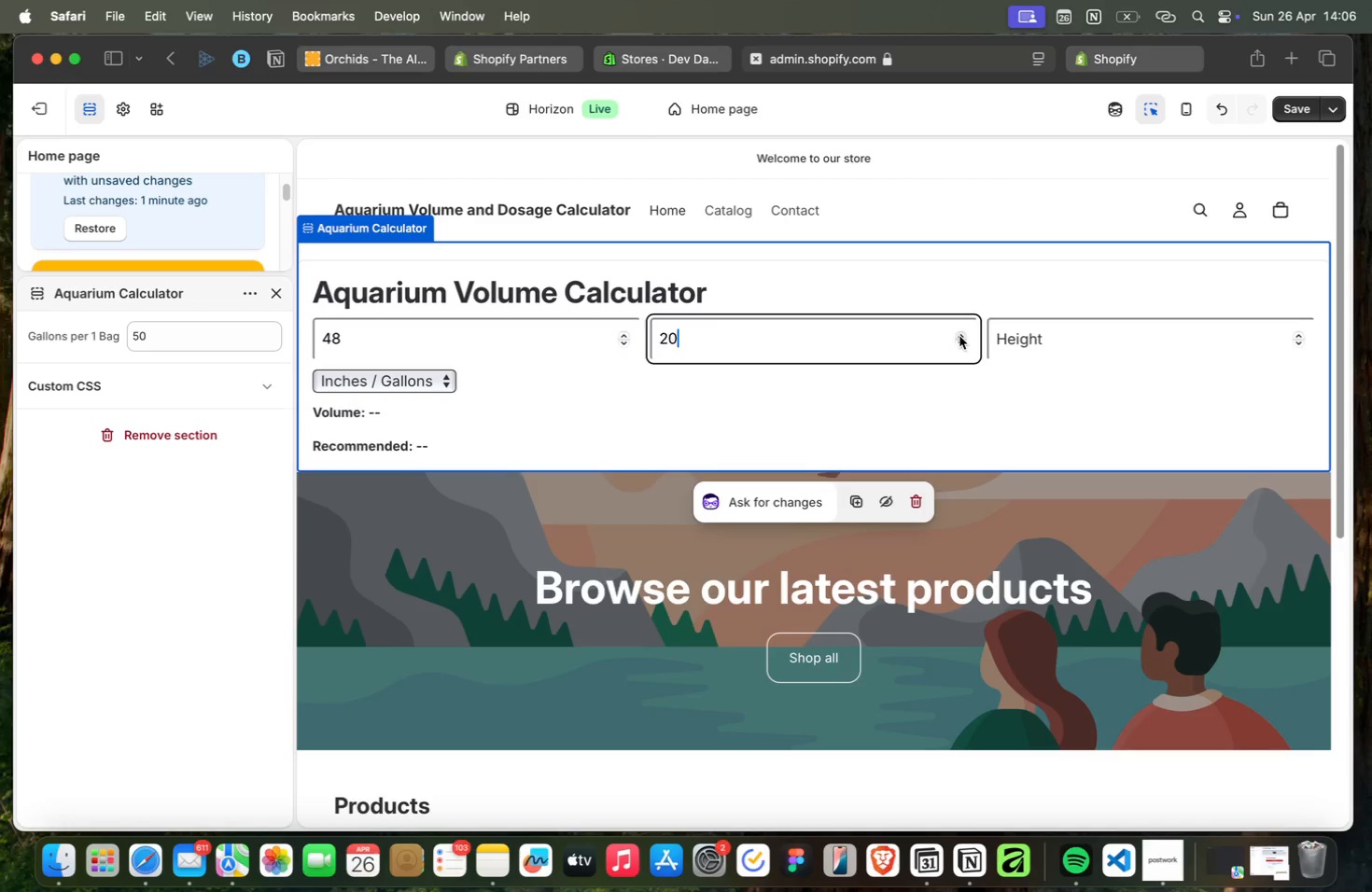 
triple_click([959, 336])
 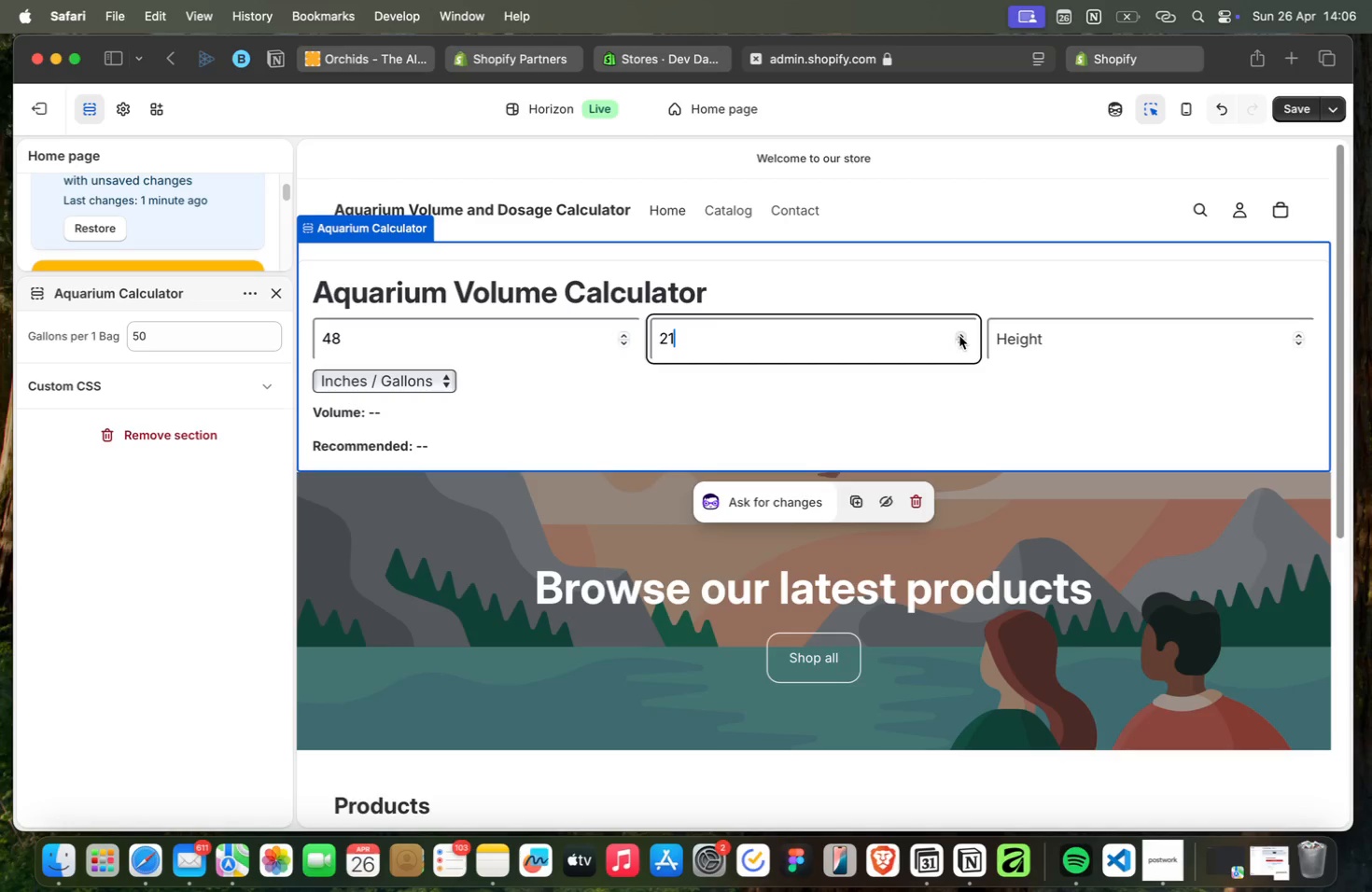 
triple_click([959, 336])
 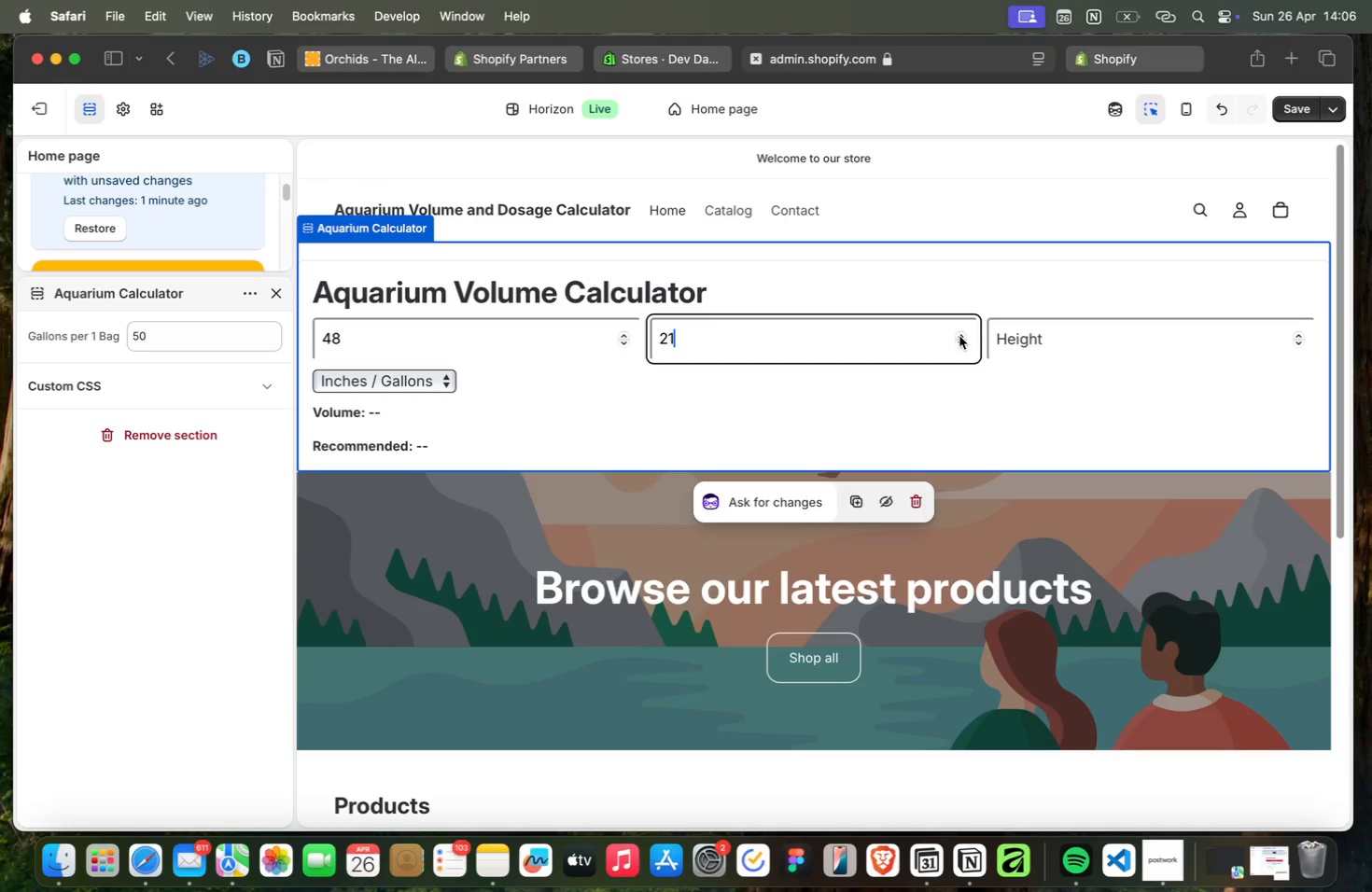 
triple_click([959, 336])
 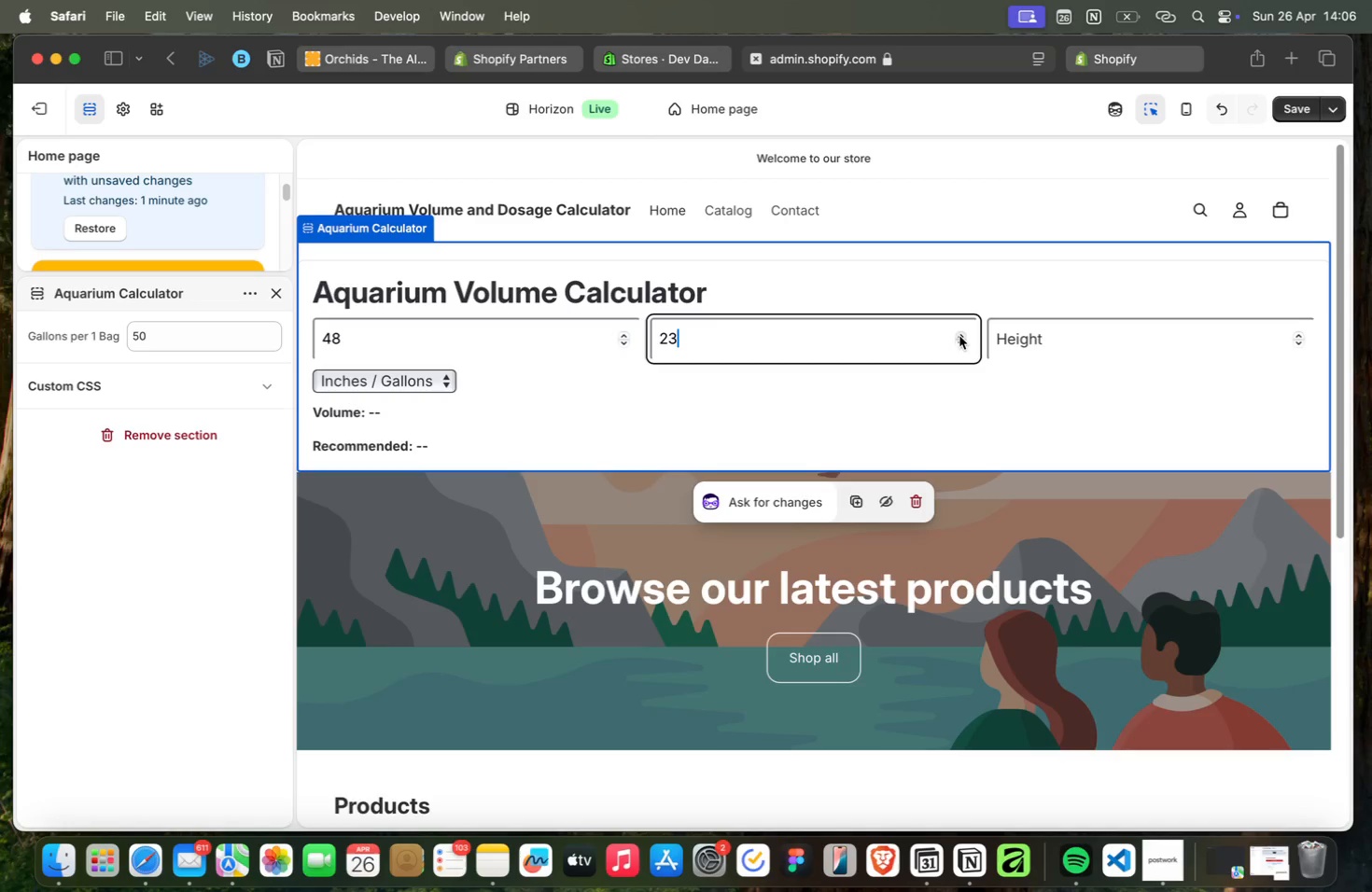 
triple_click([959, 336])
 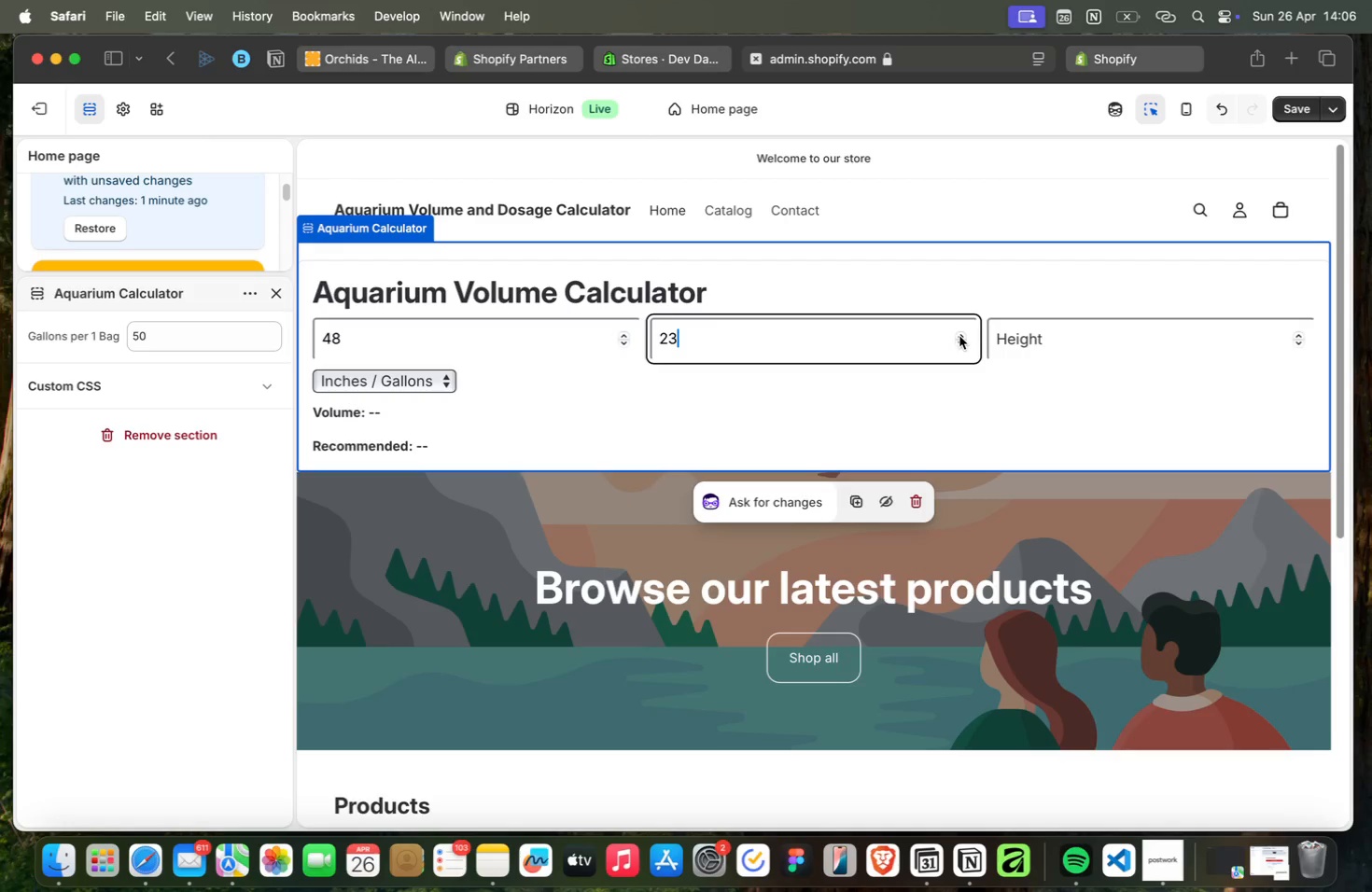 
triple_click([959, 336])
 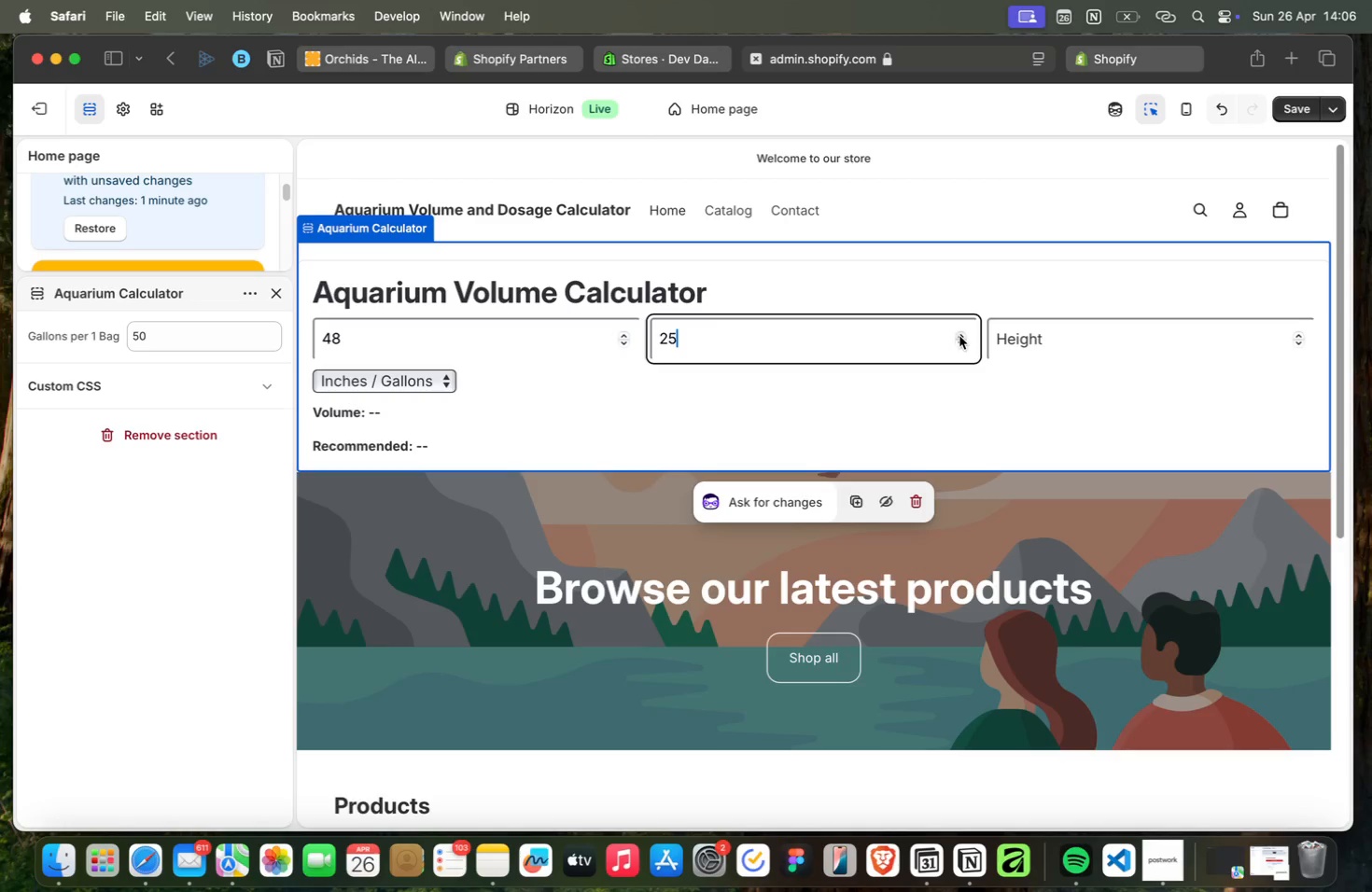 
triple_click([959, 336])
 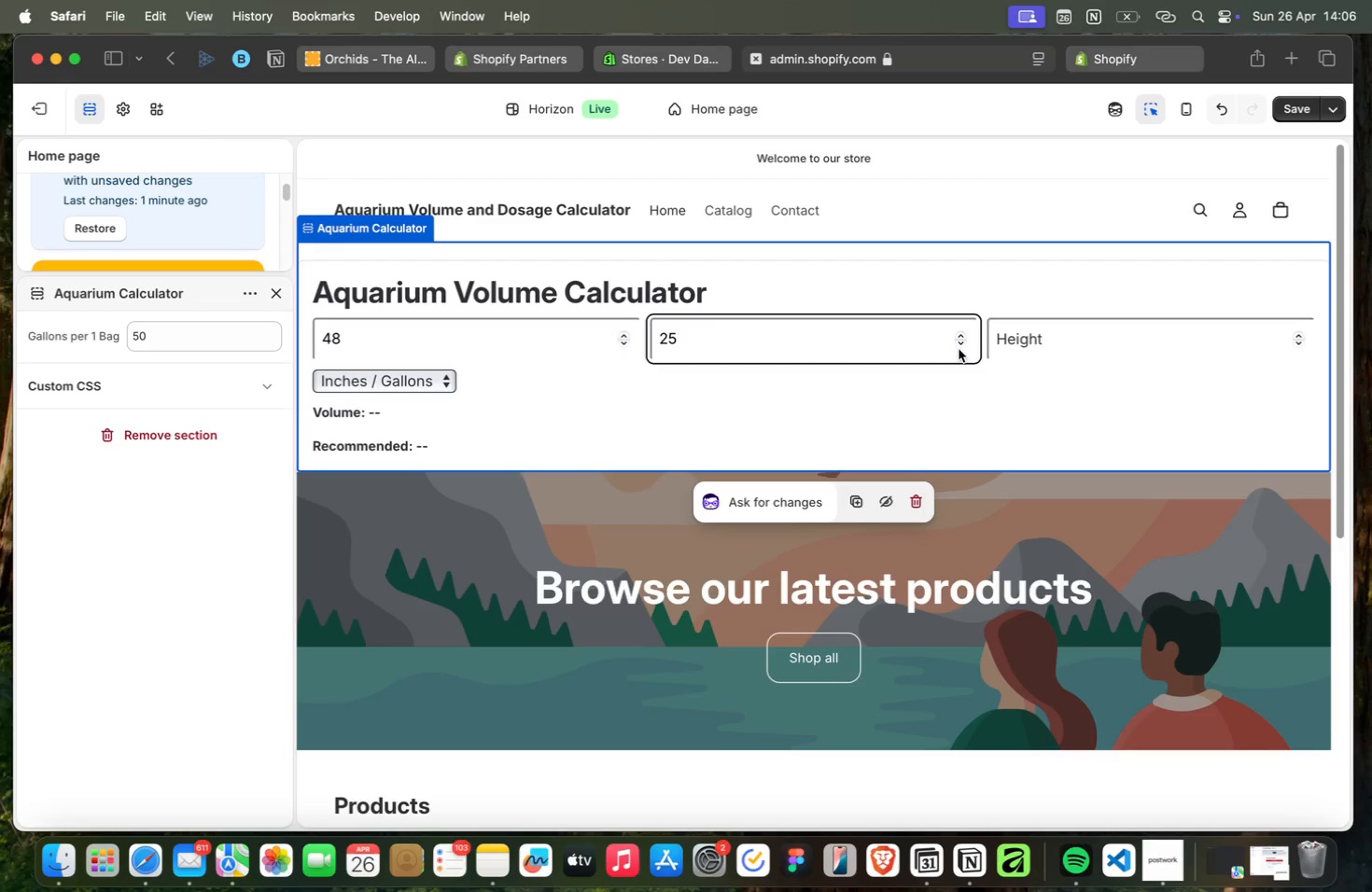 
left_click([959, 341])
 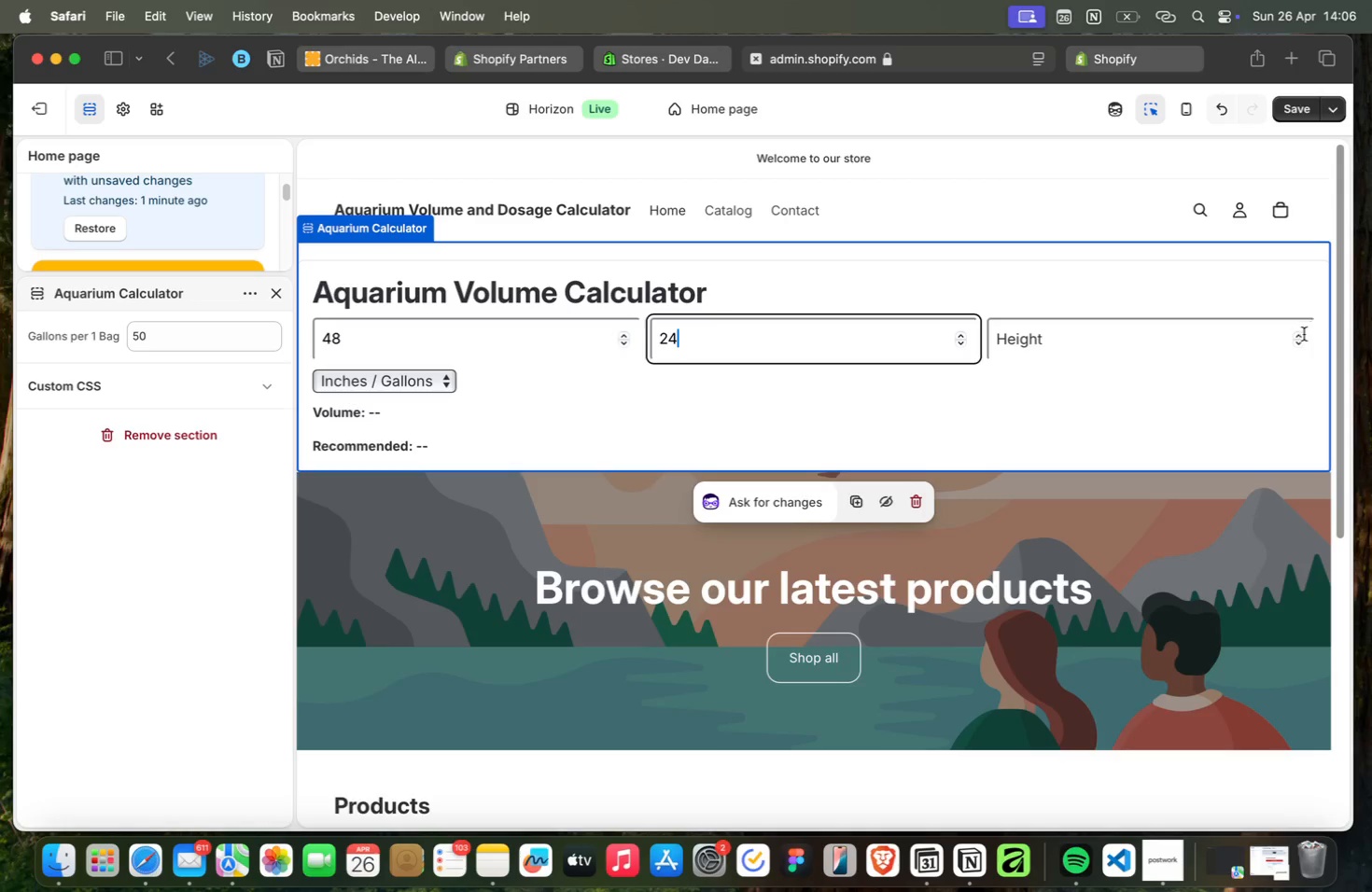 
double_click([1301, 336])
 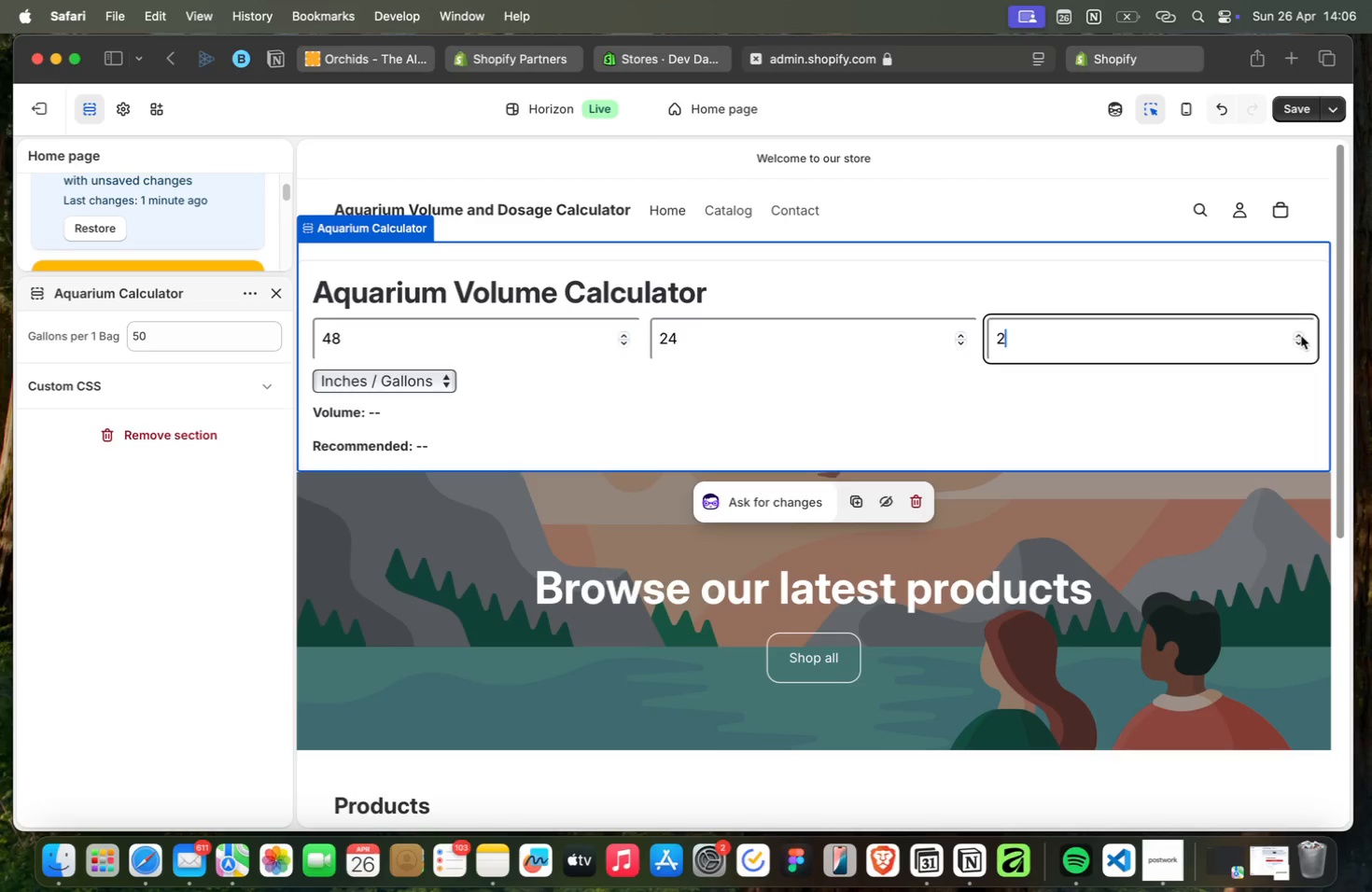 
triple_click([1301, 336])
 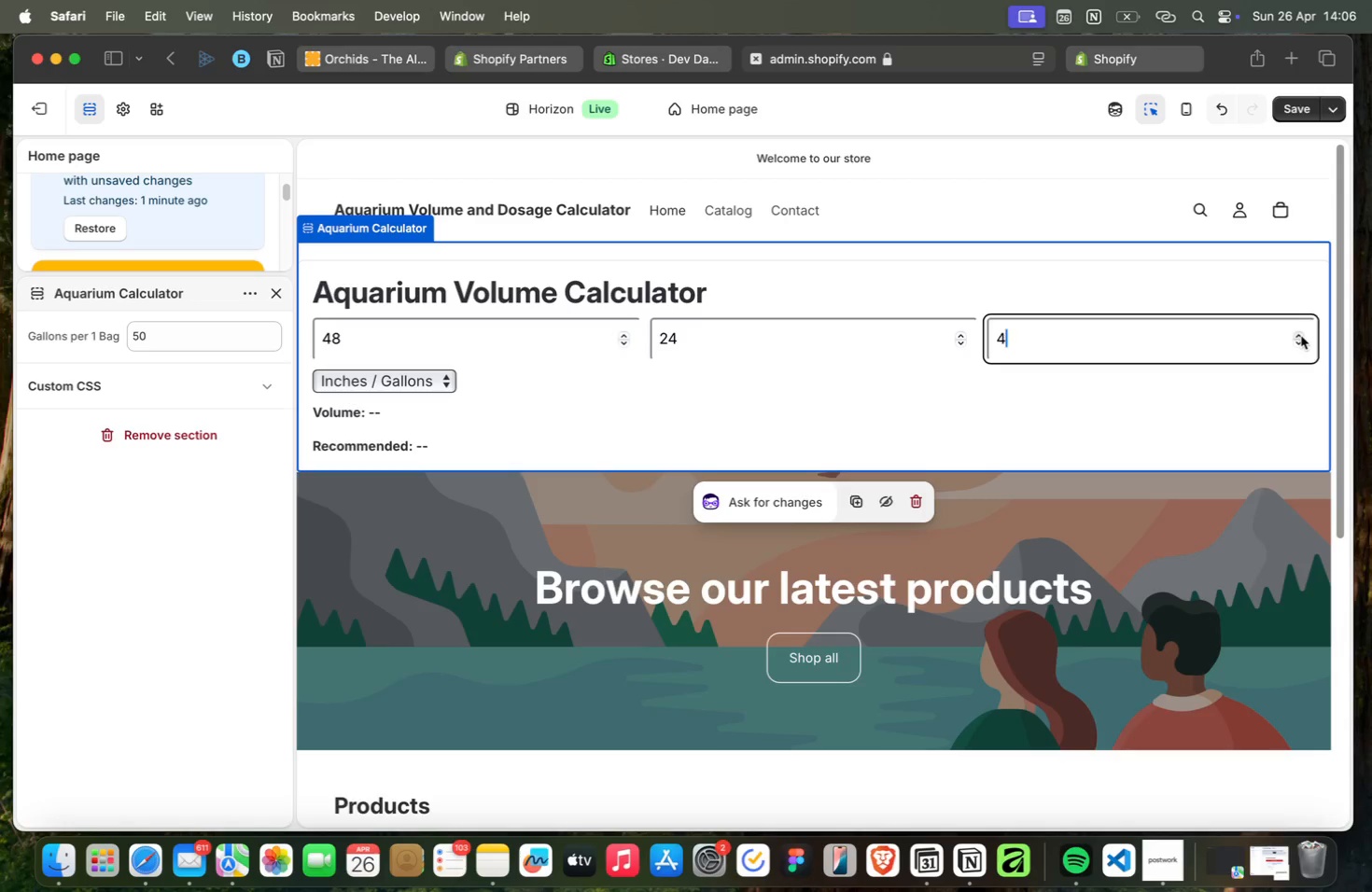 
triple_click([1301, 336])
 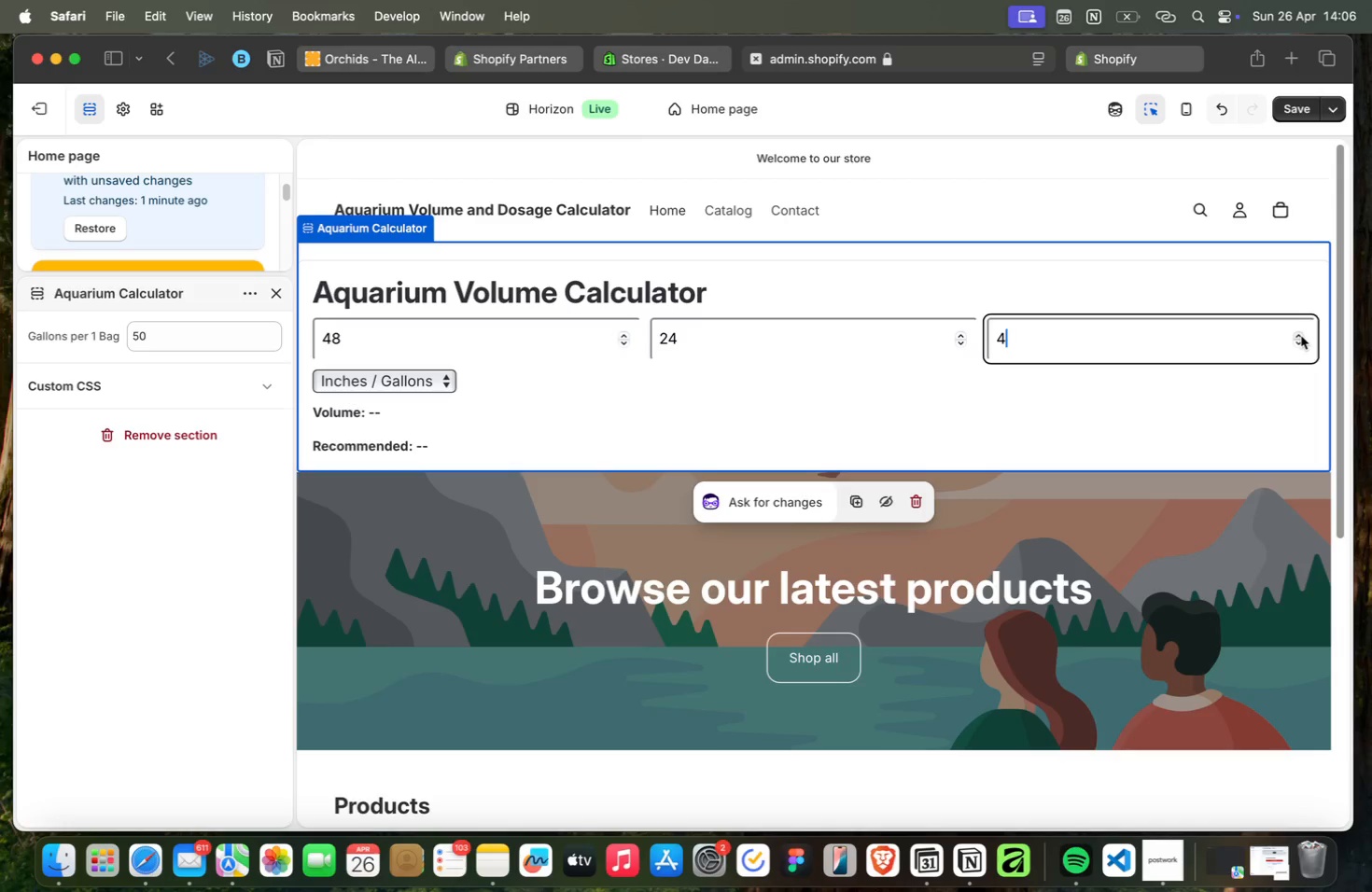 
triple_click([1301, 336])
 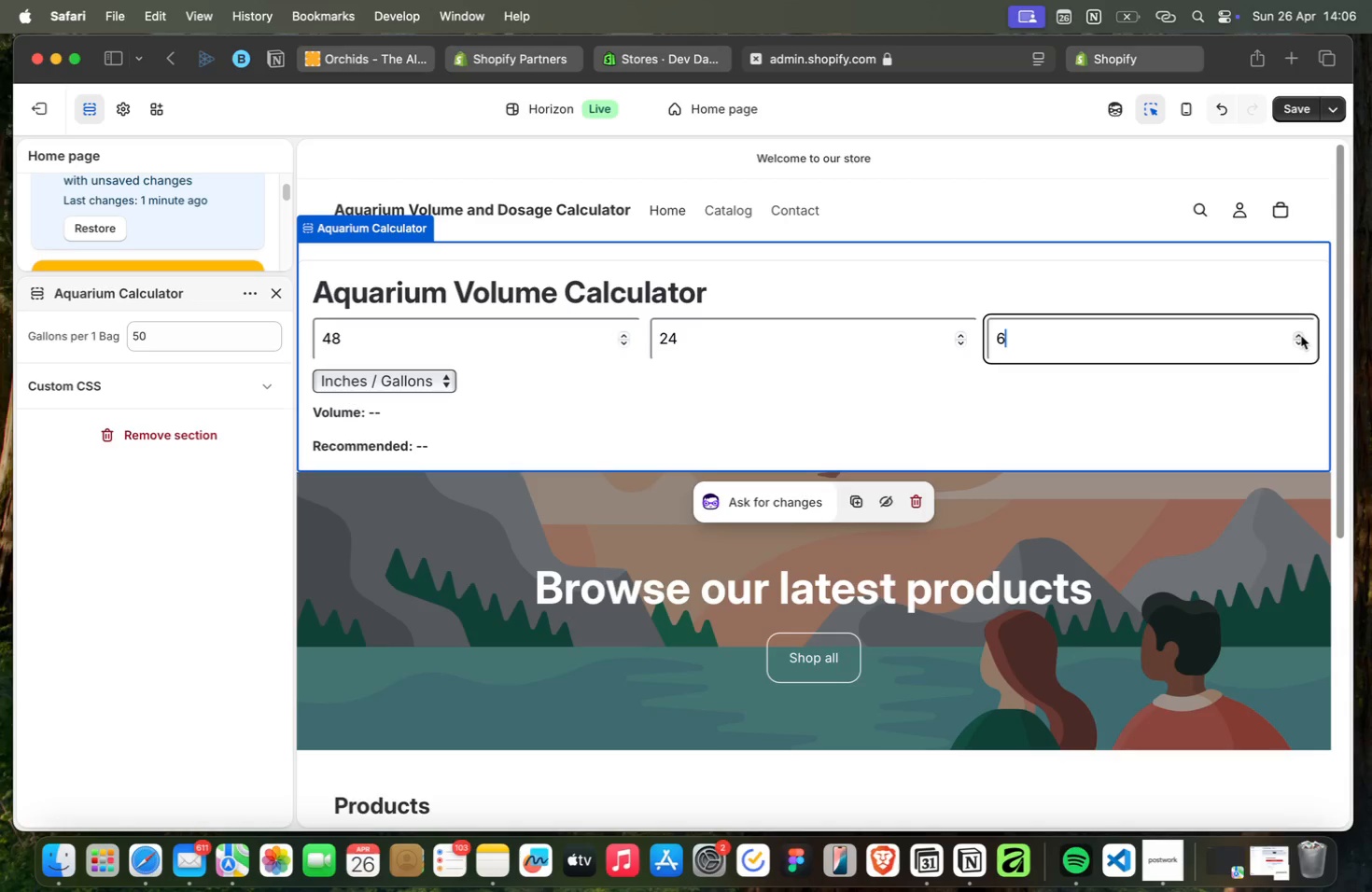 
triple_click([1301, 336])
 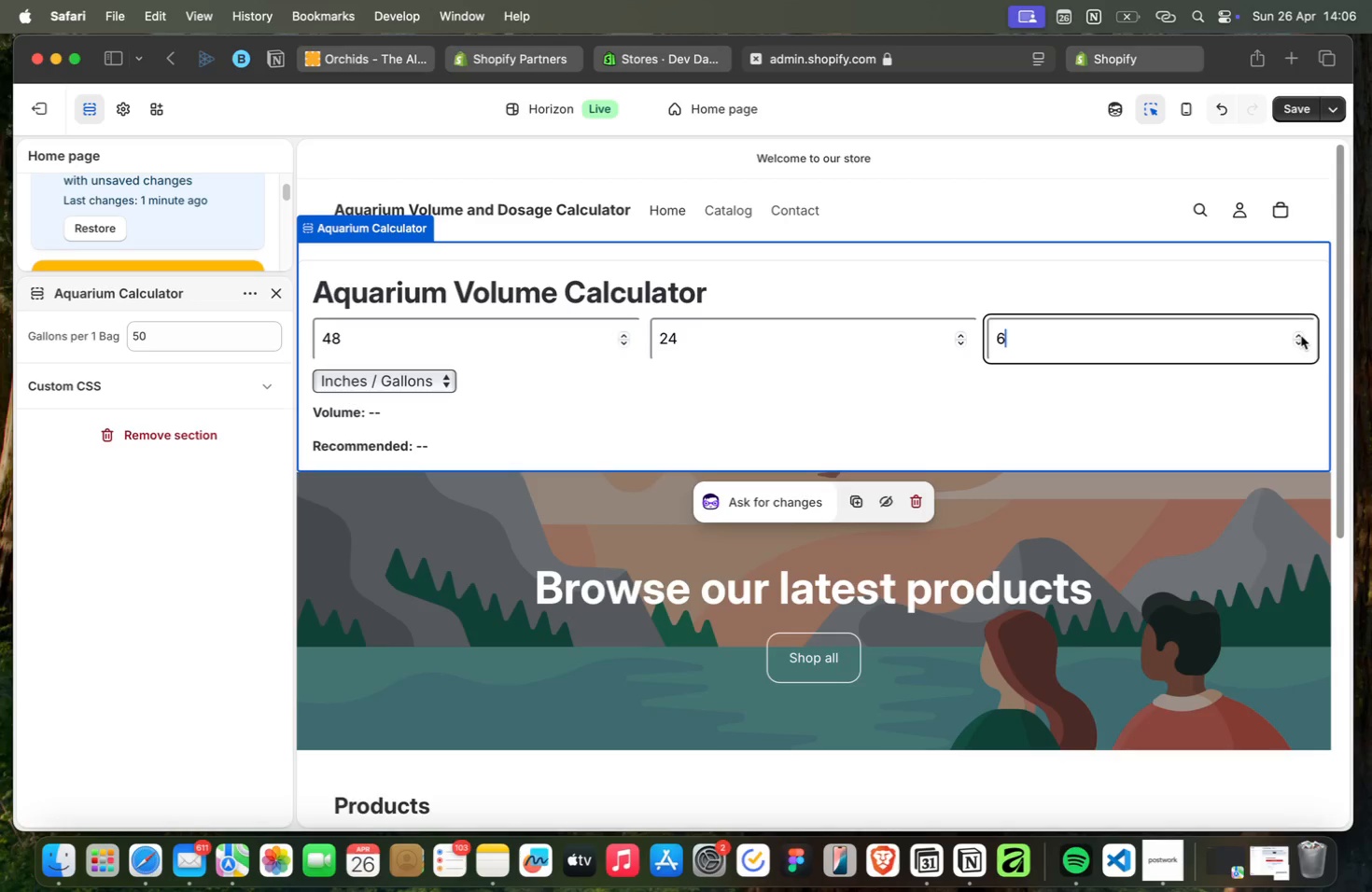 
triple_click([1301, 336])
 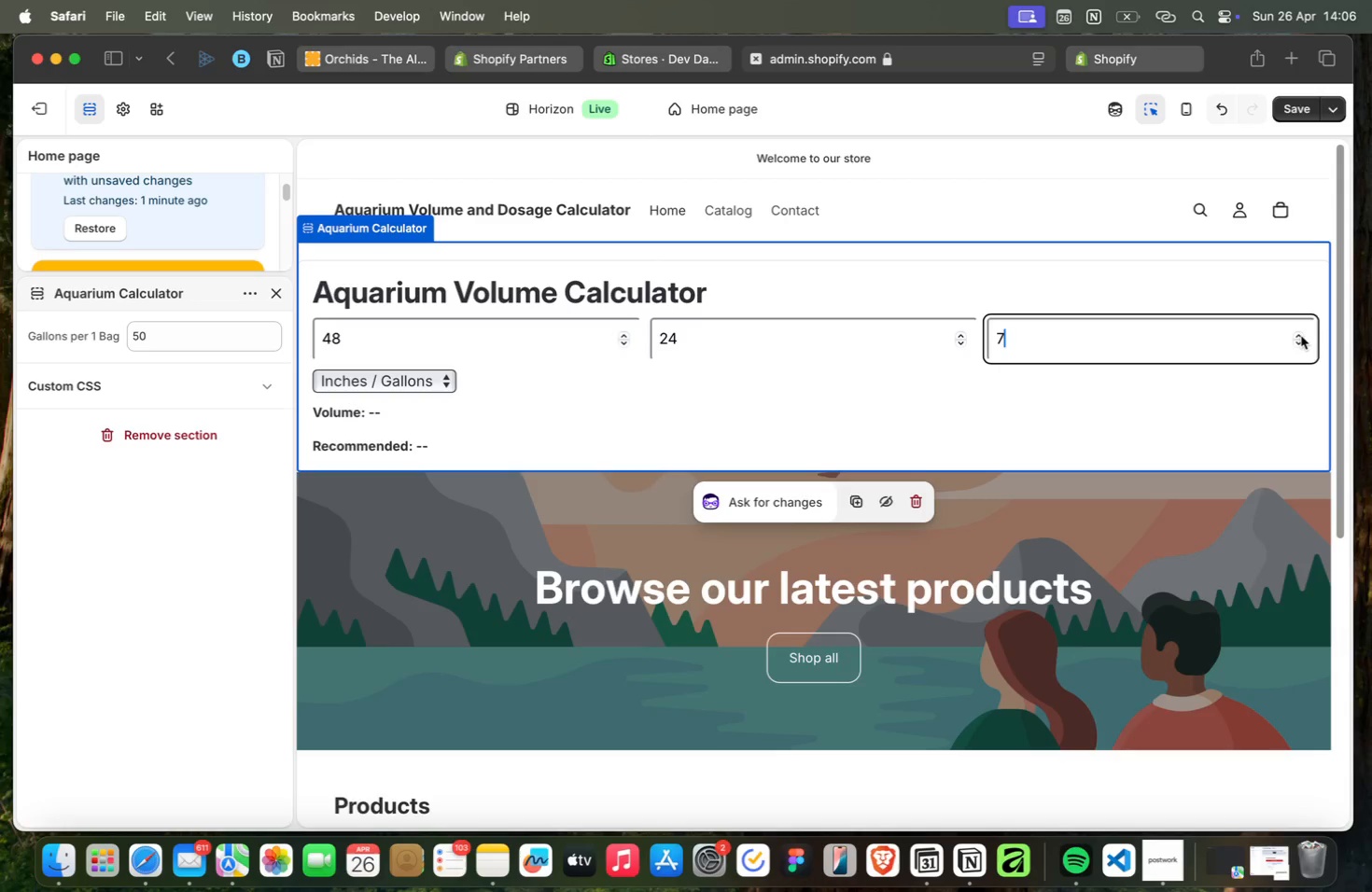 
triple_click([1301, 336])
 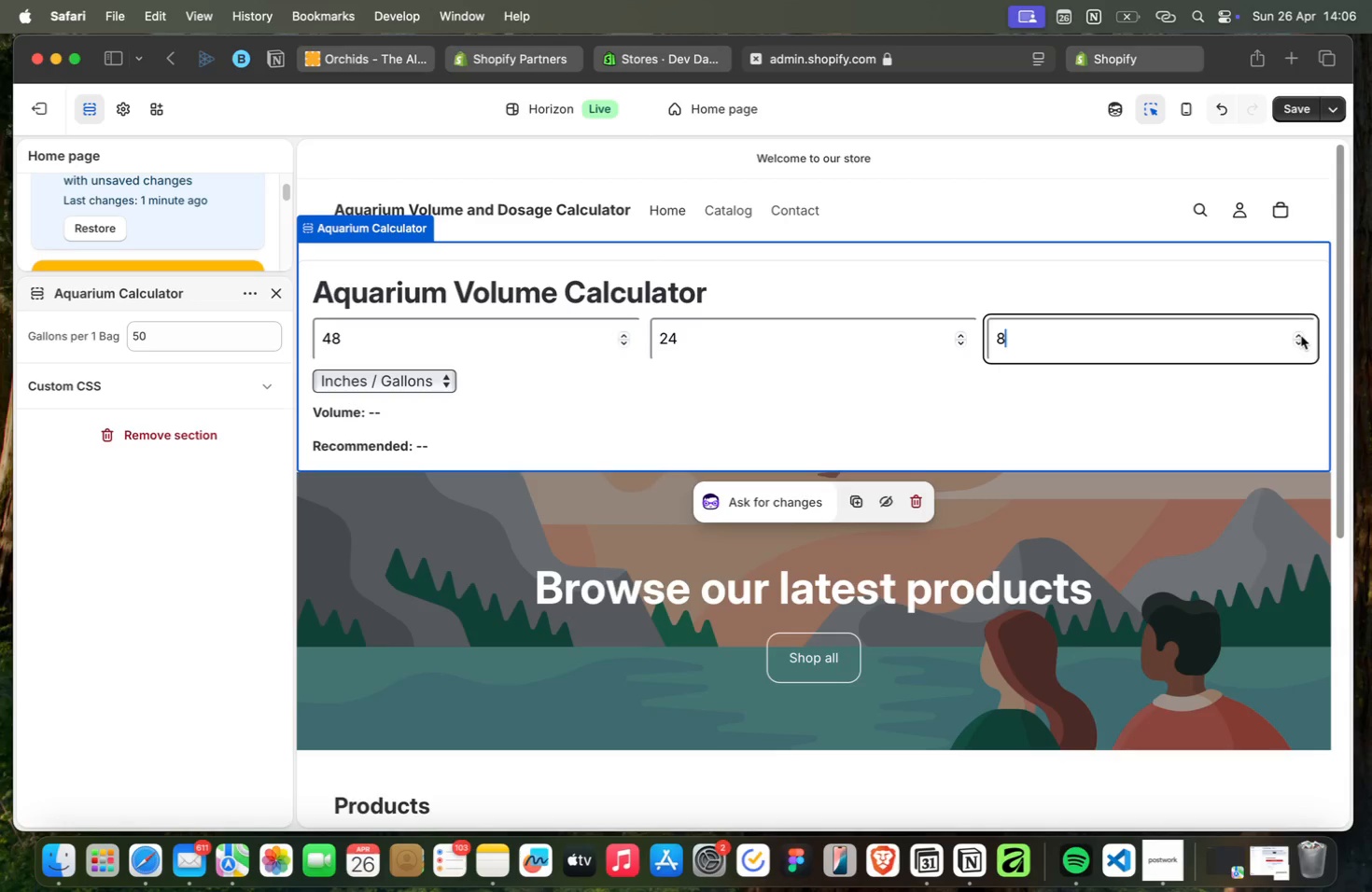 
triple_click([1301, 336])
 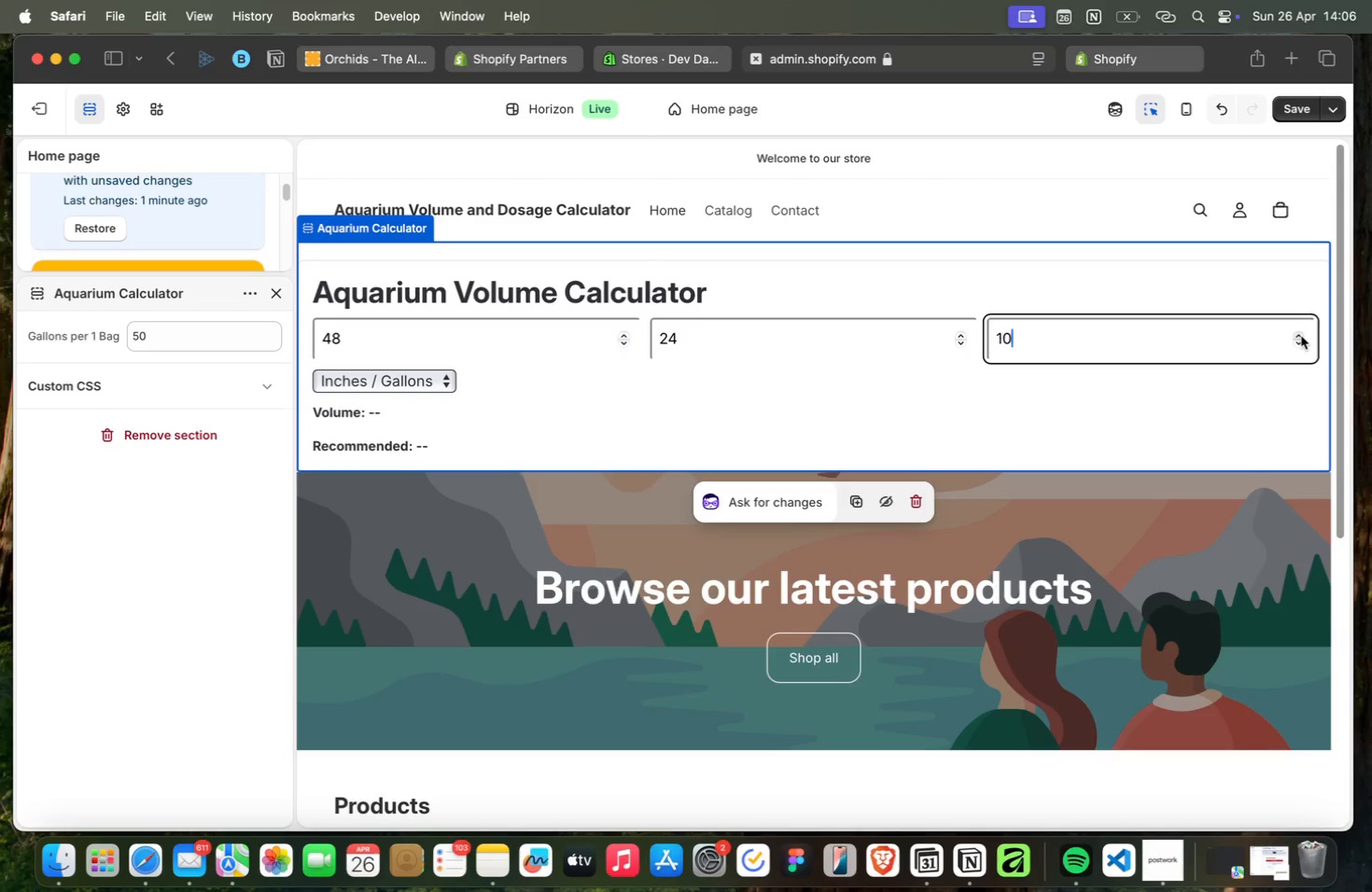 
triple_click([1301, 336])
 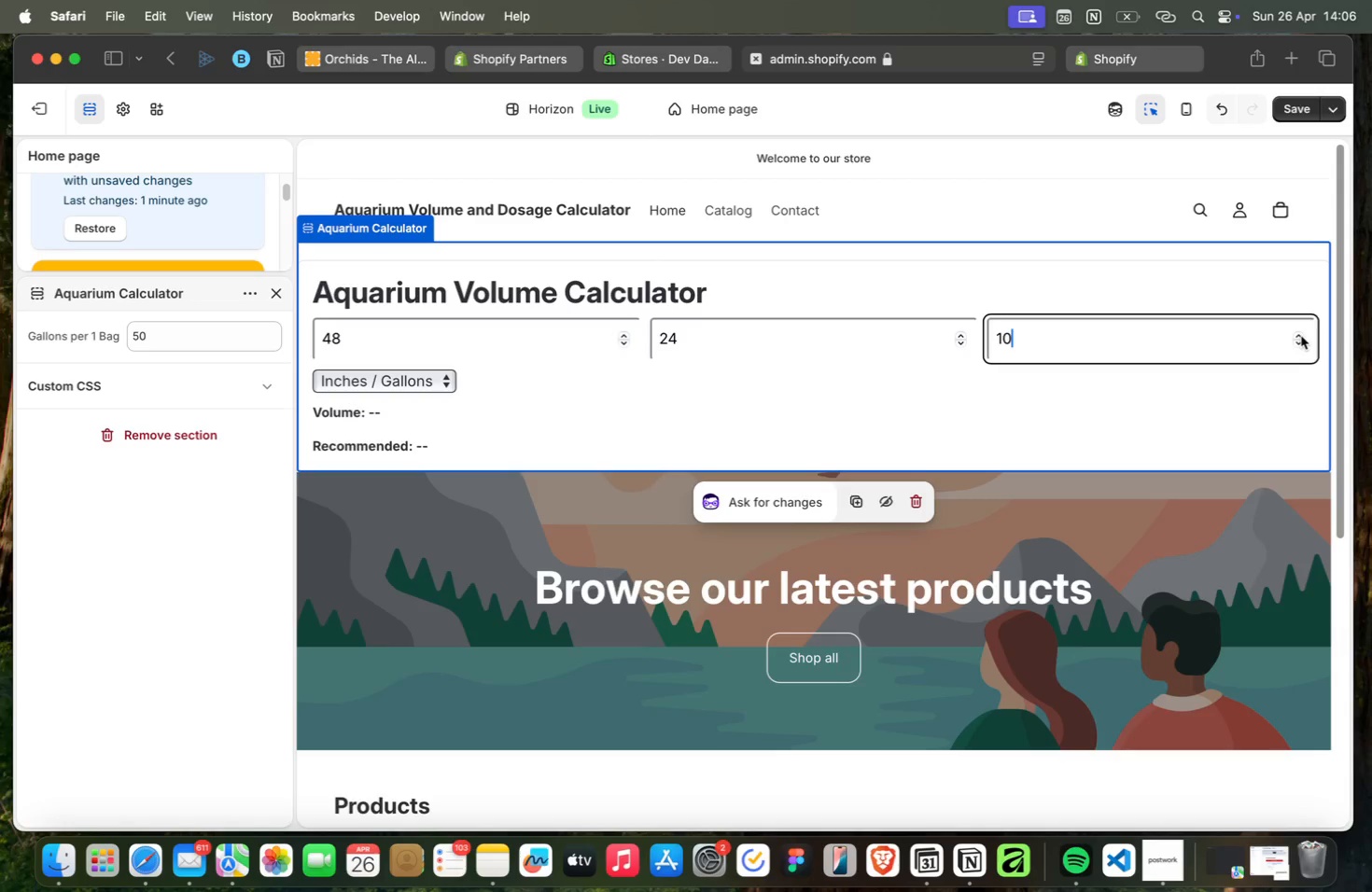 
triple_click([1301, 336])
 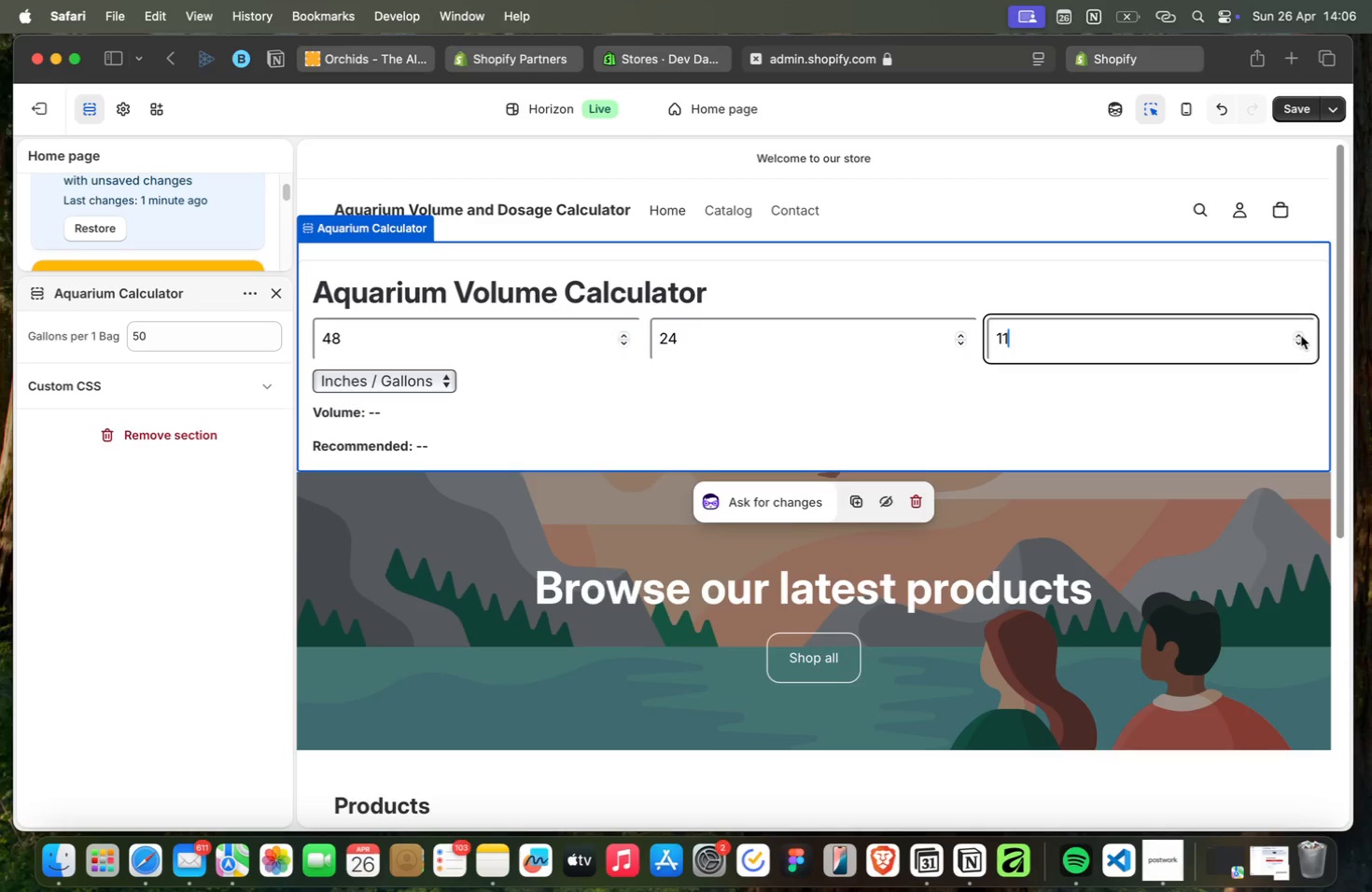 
triple_click([1301, 336])
 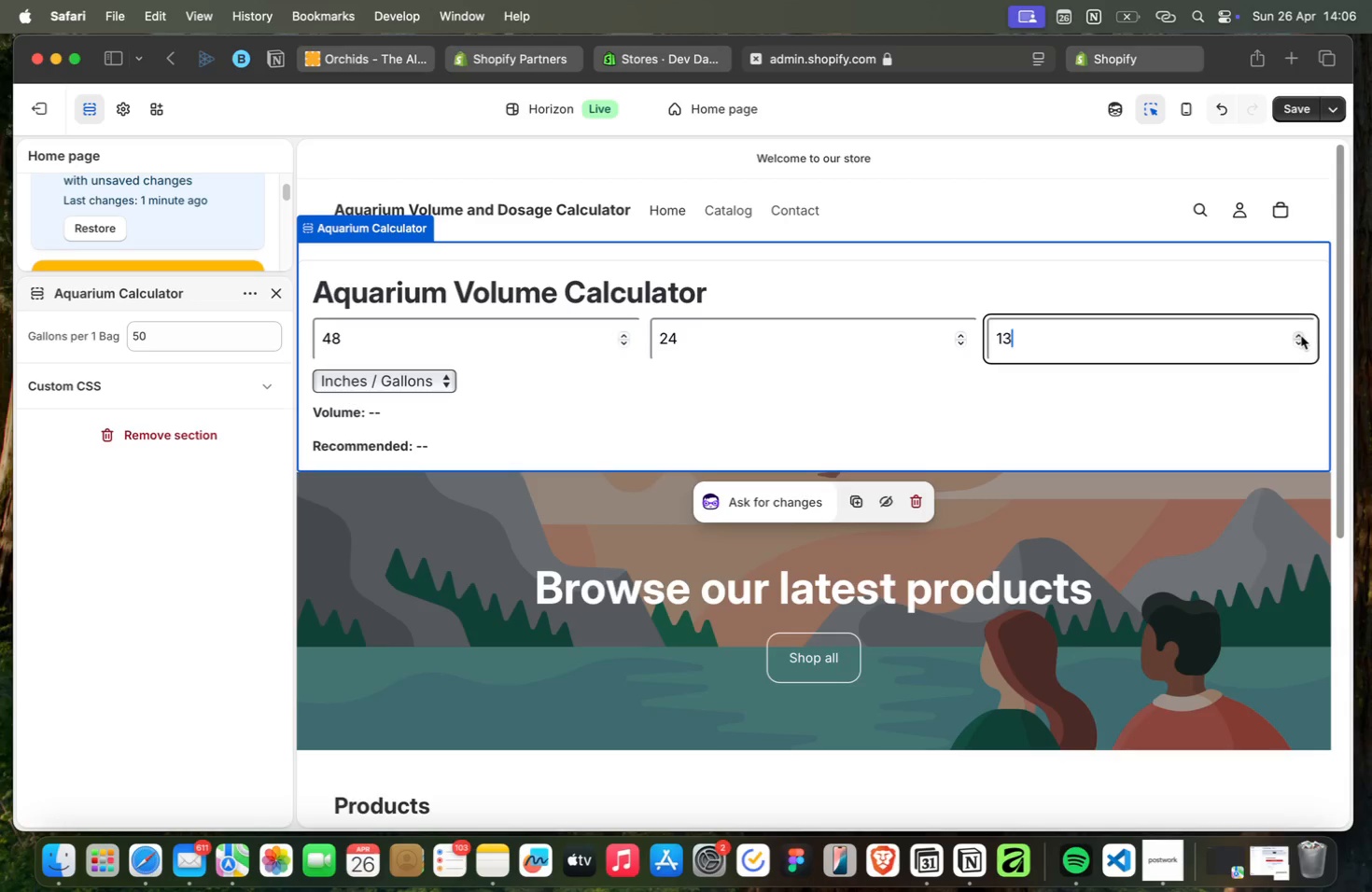 
triple_click([1301, 336])
 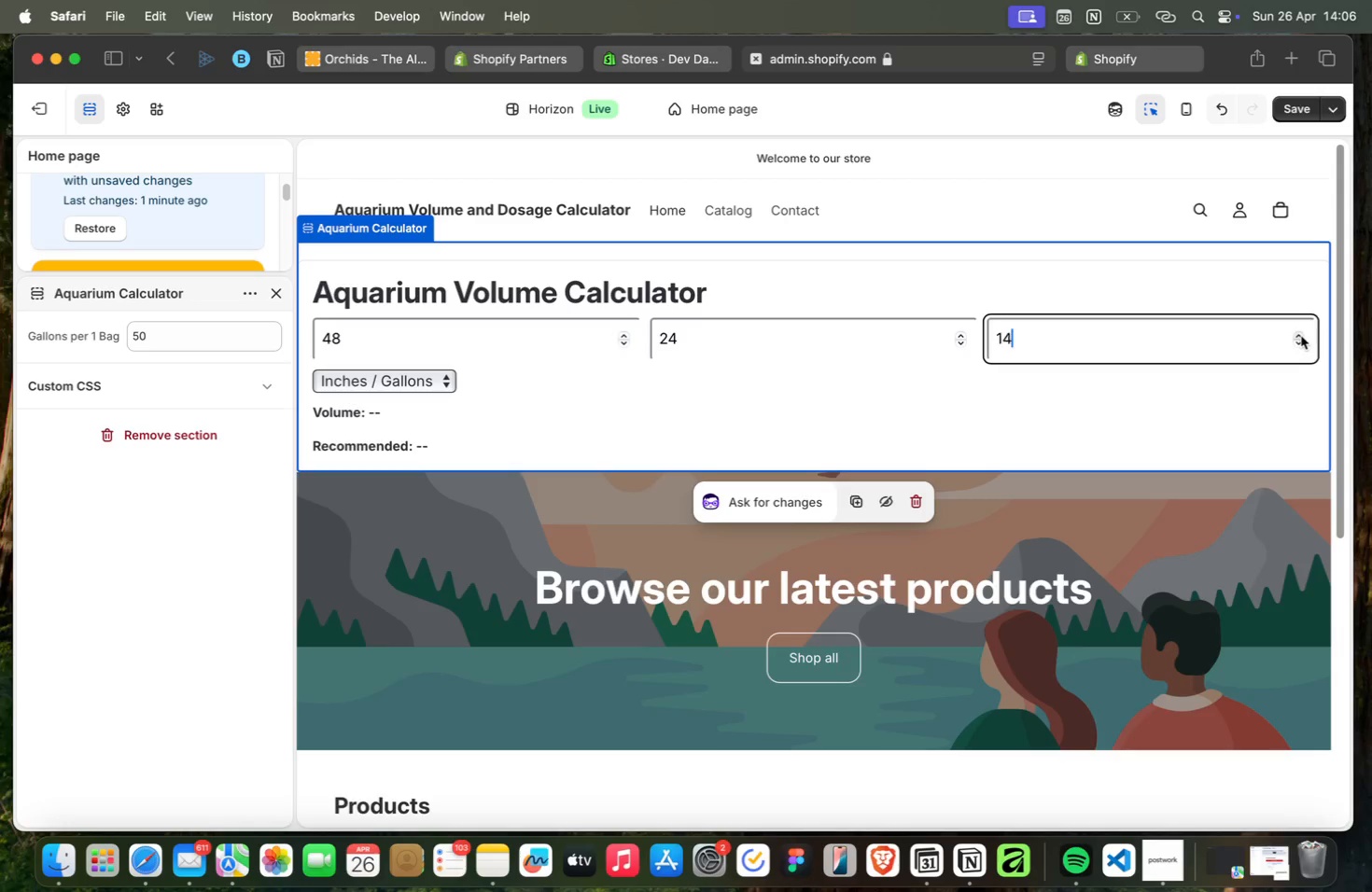 
triple_click([1301, 336])
 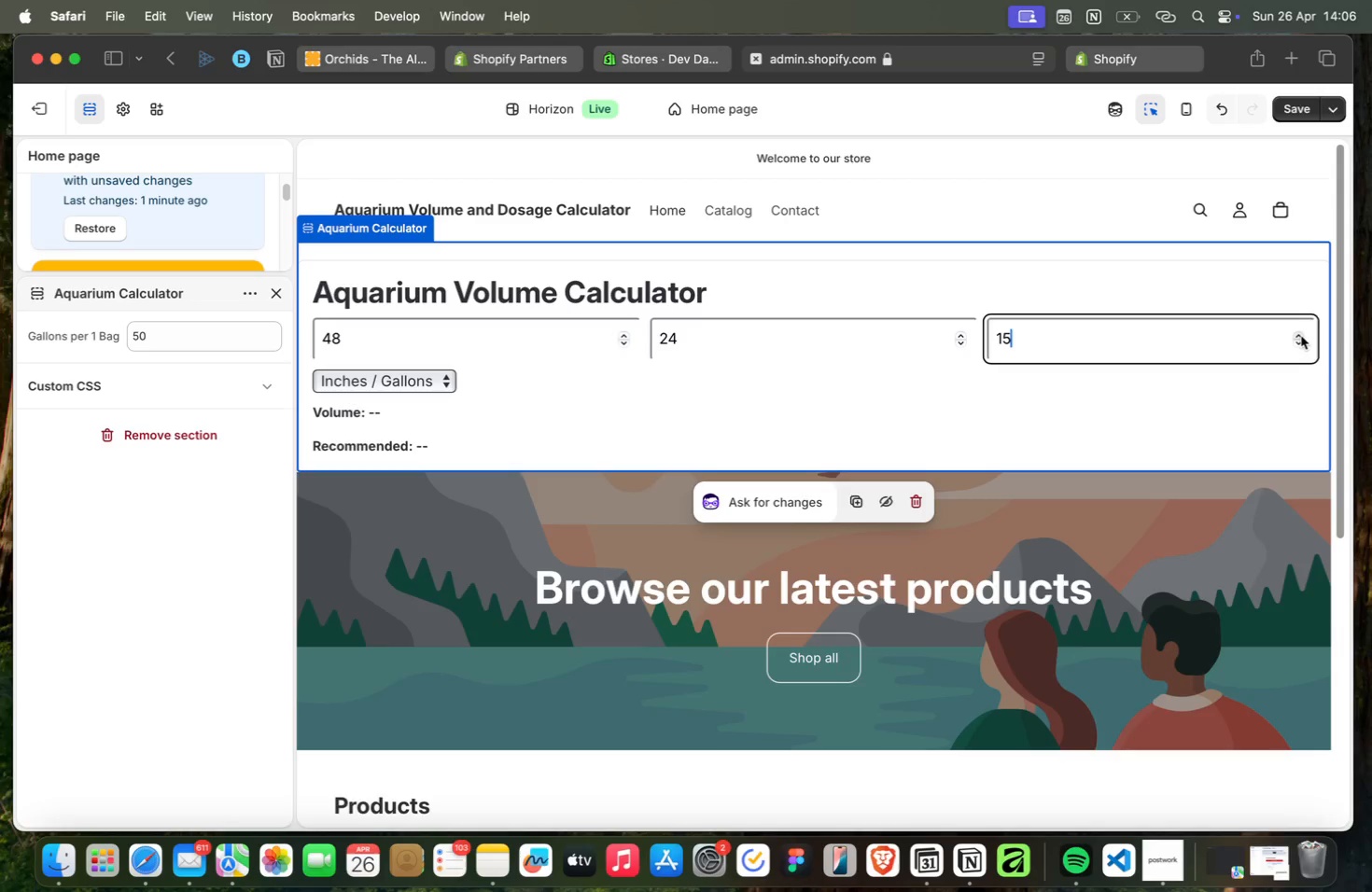 
triple_click([1301, 336])
 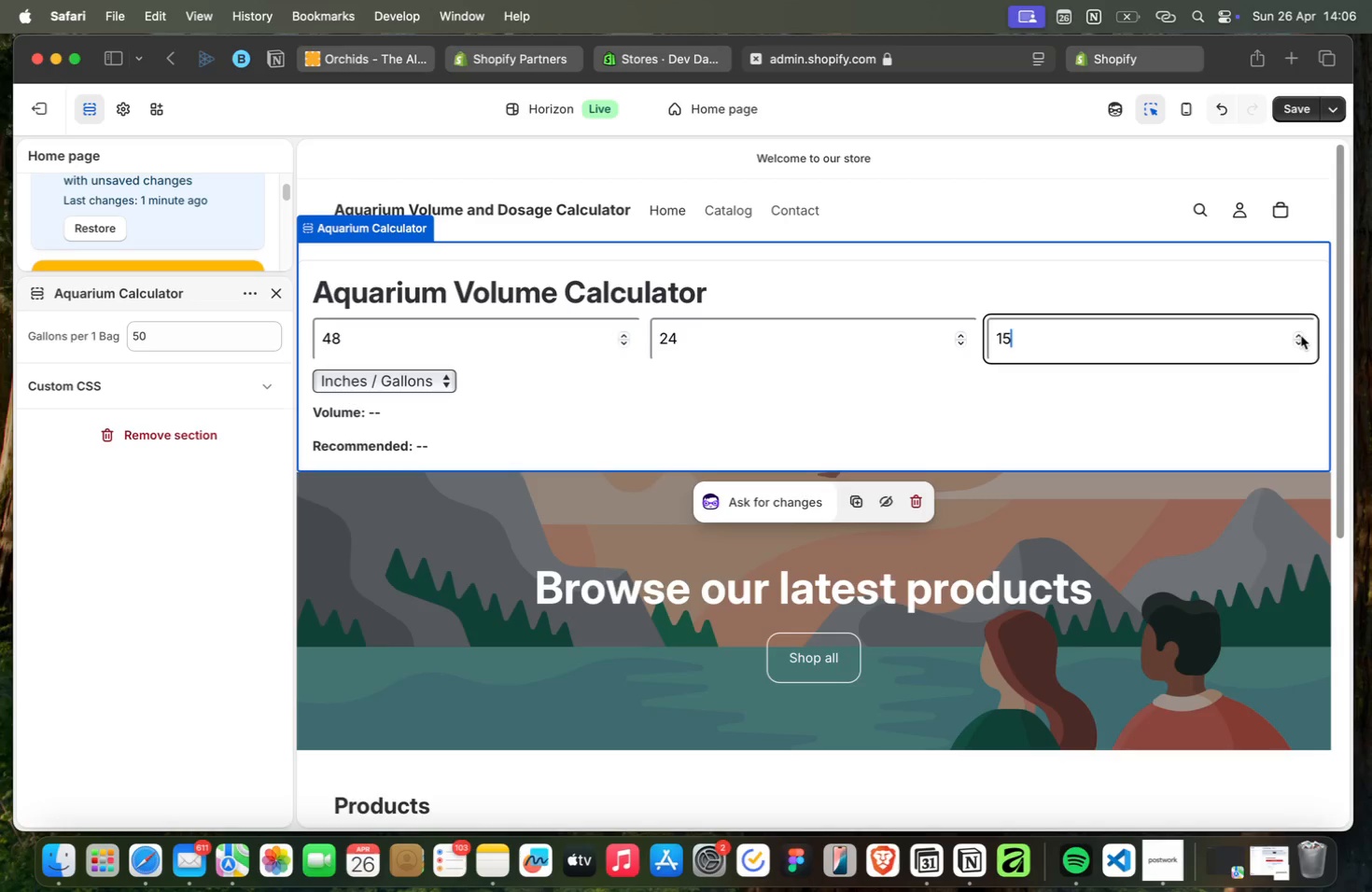 
triple_click([1301, 336])
 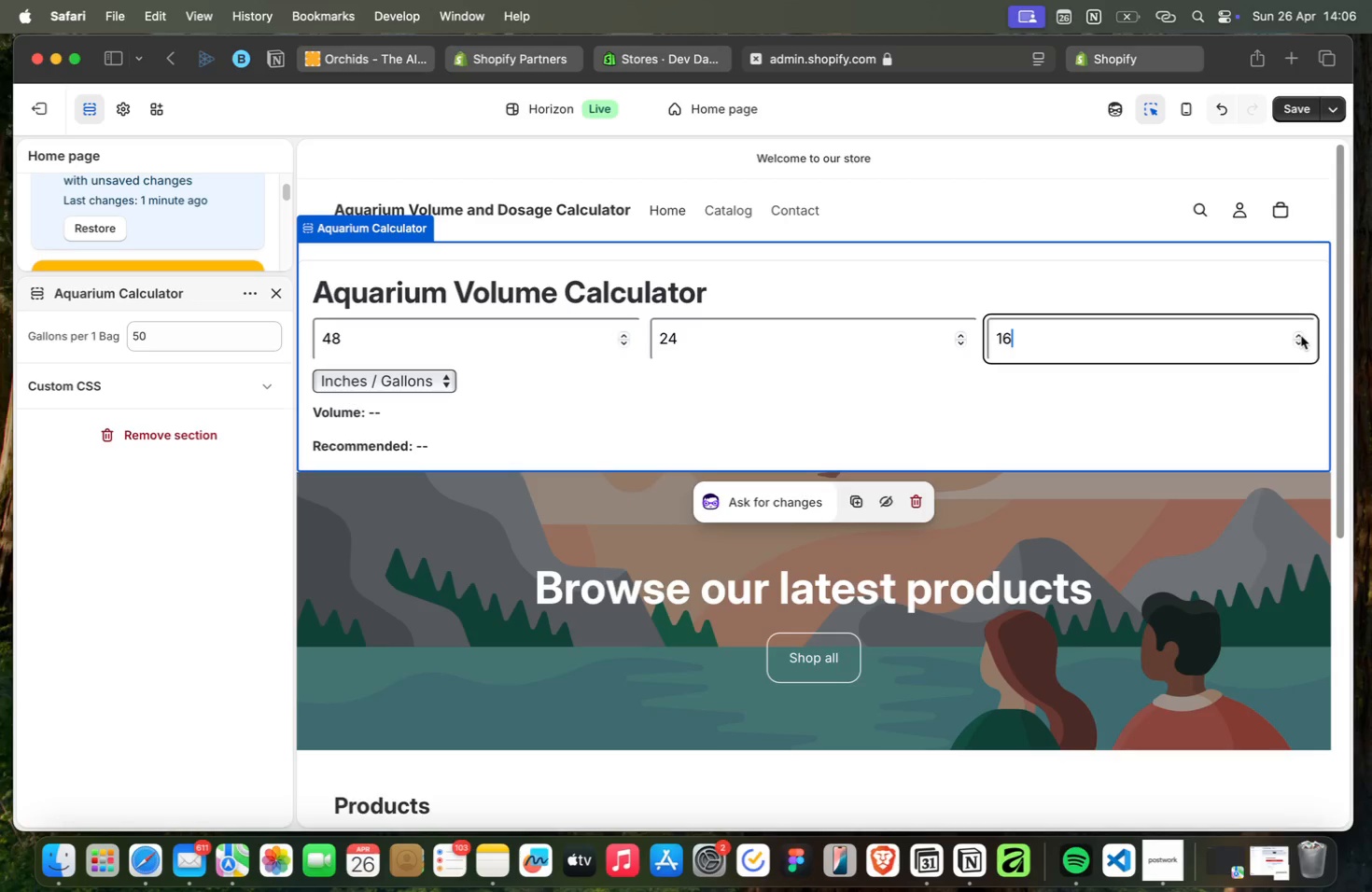 
triple_click([1301, 336])
 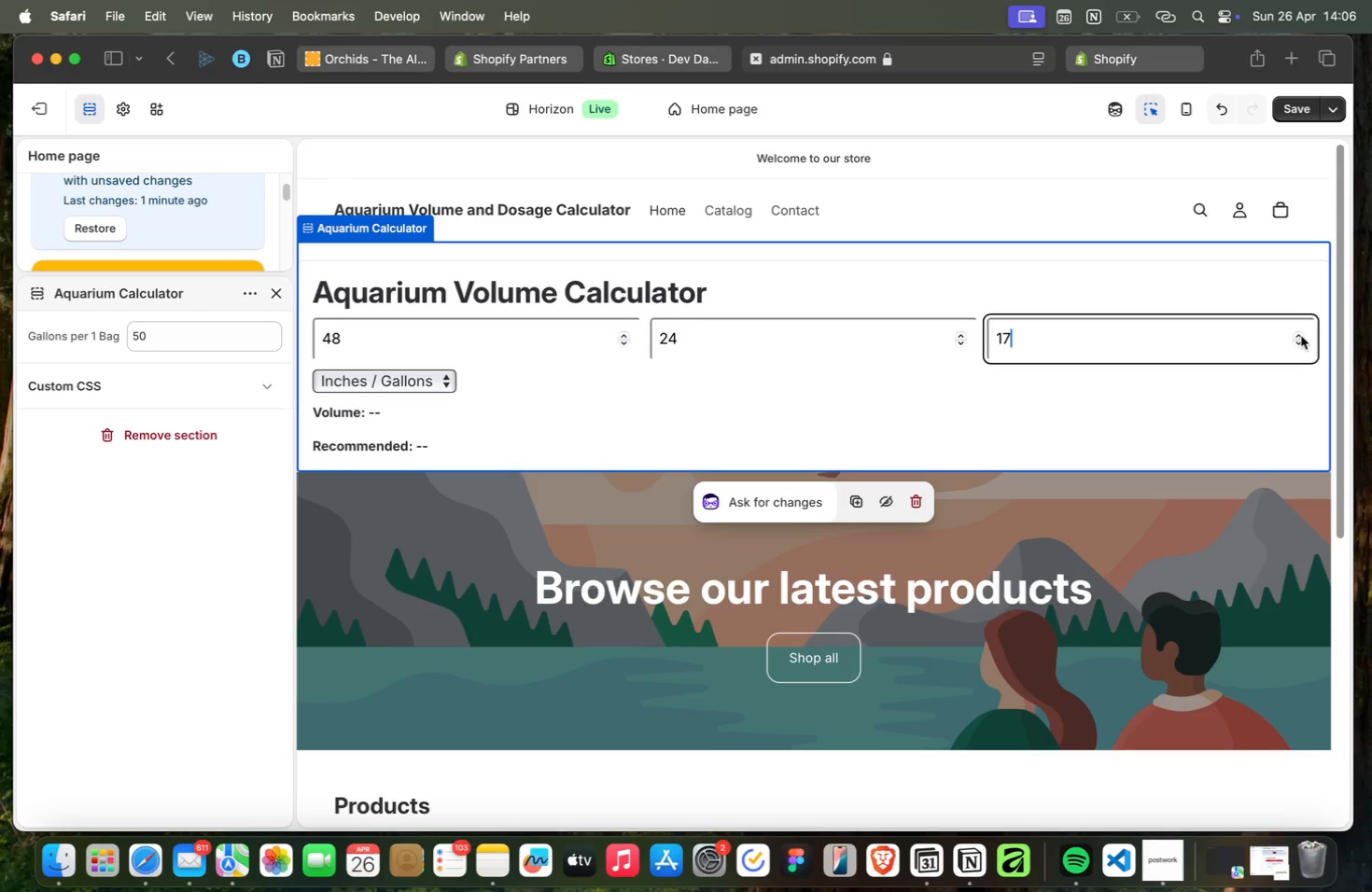 
triple_click([1301, 336])
 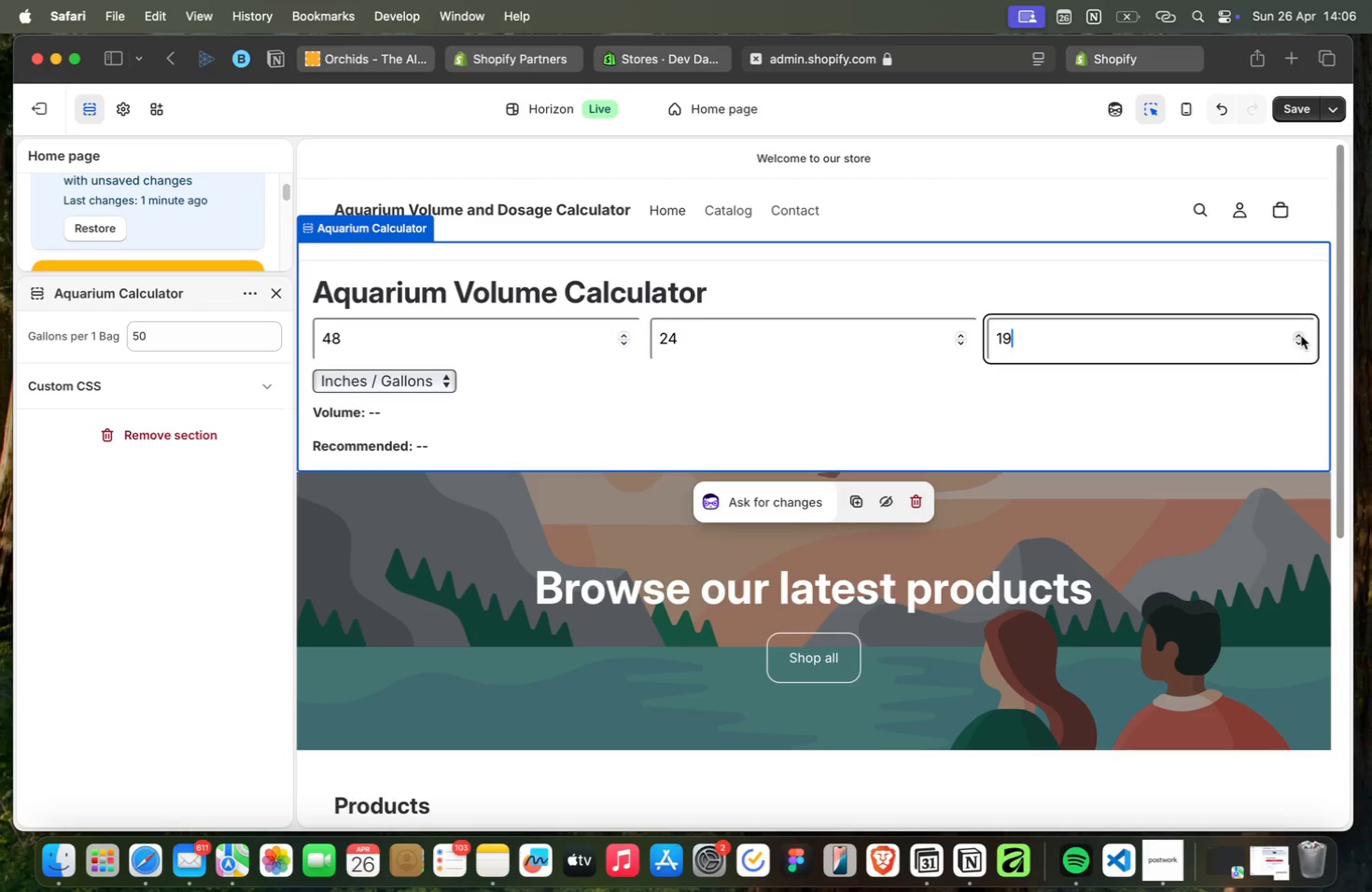 
triple_click([1301, 336])
 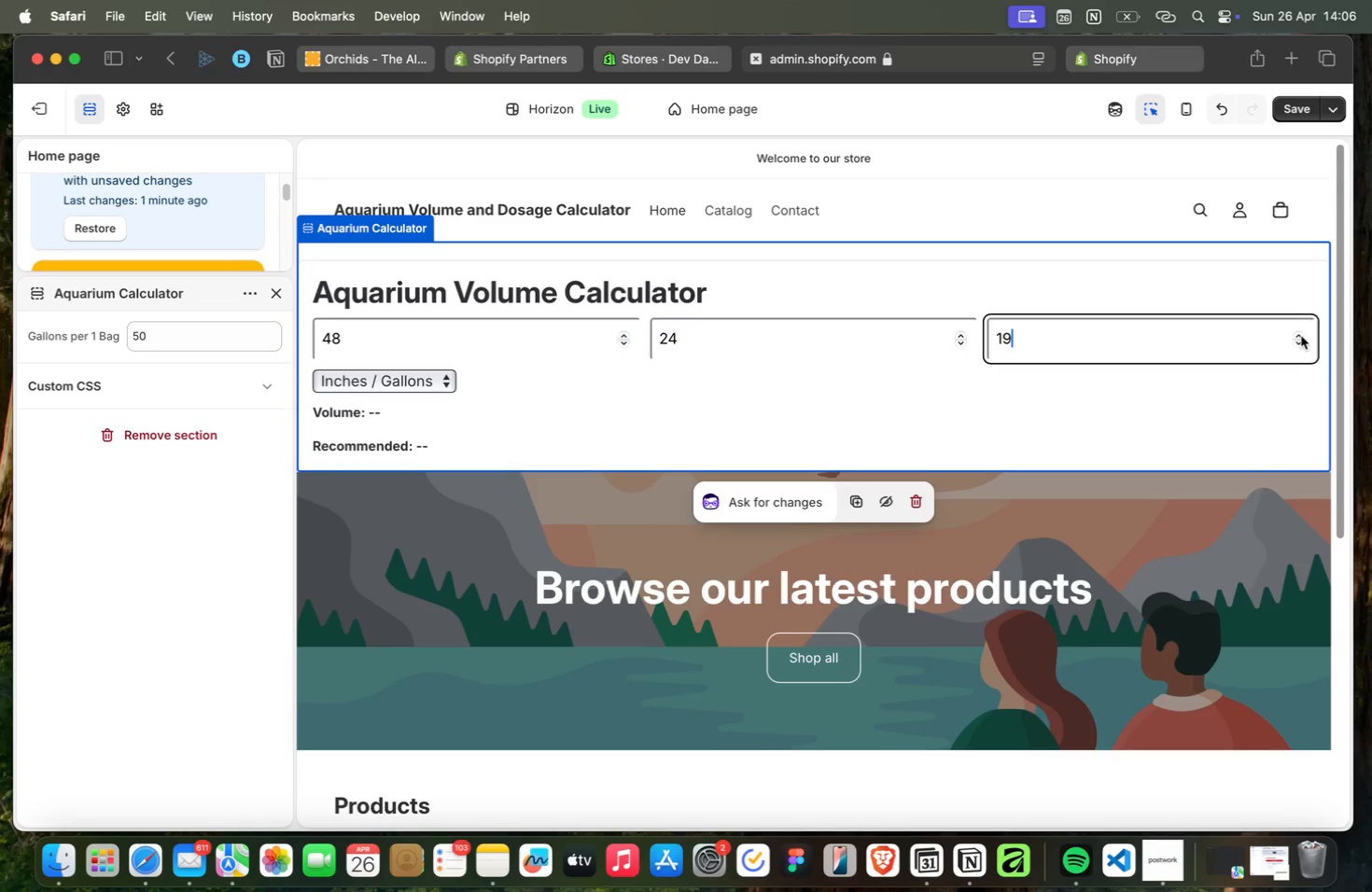 
triple_click([1301, 336])
 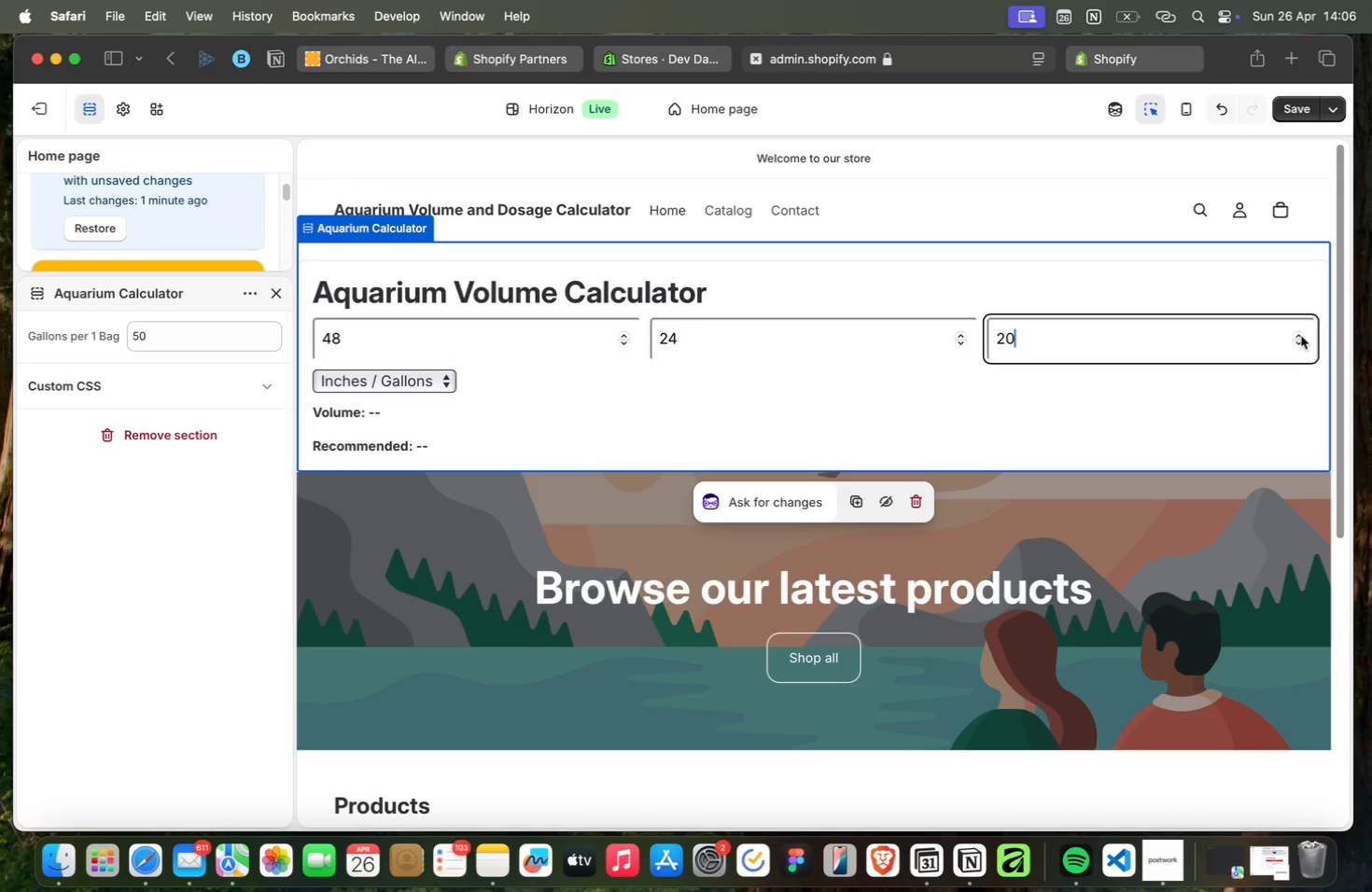 
triple_click([1301, 336])
 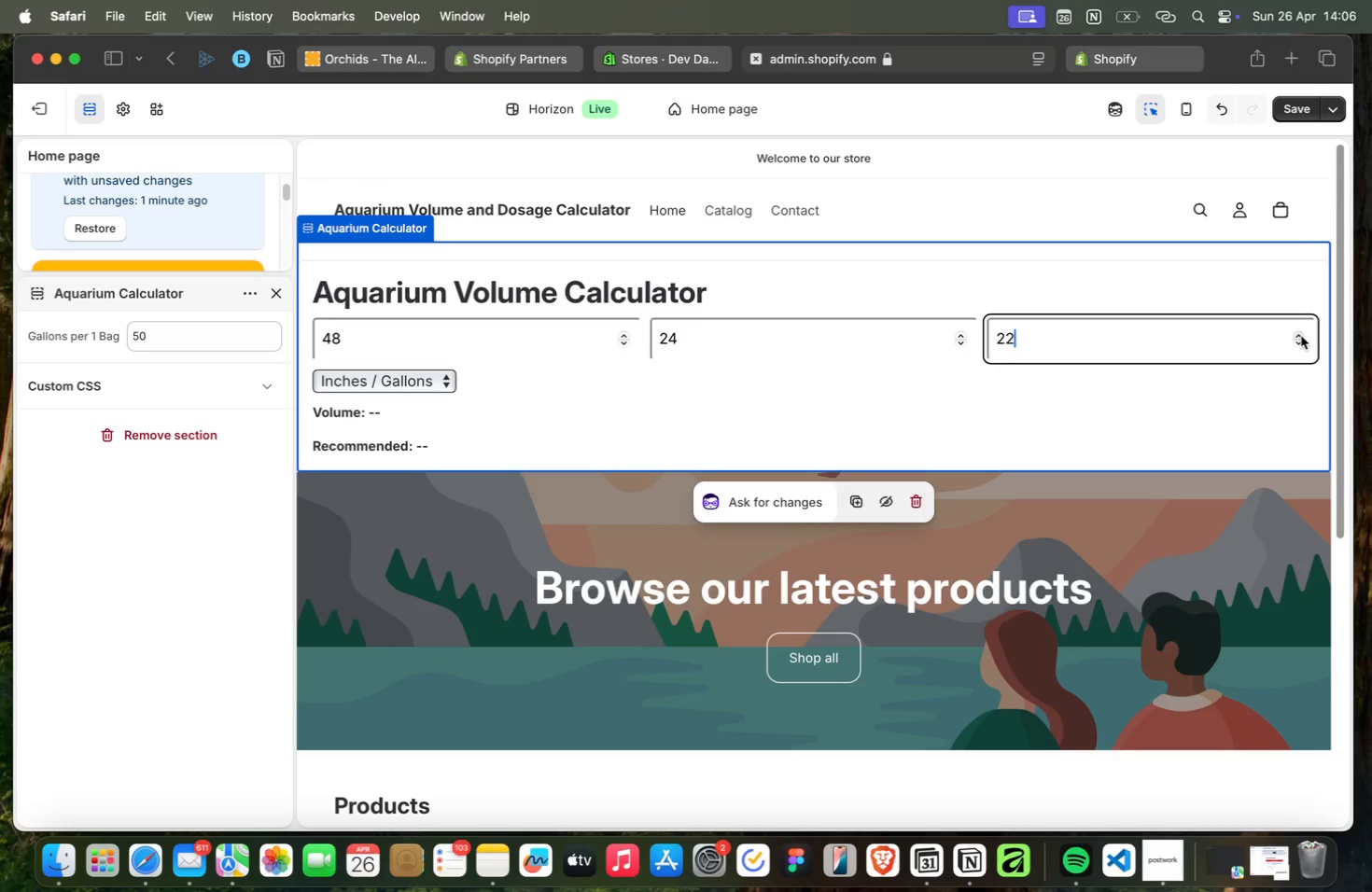 
triple_click([1301, 336])
 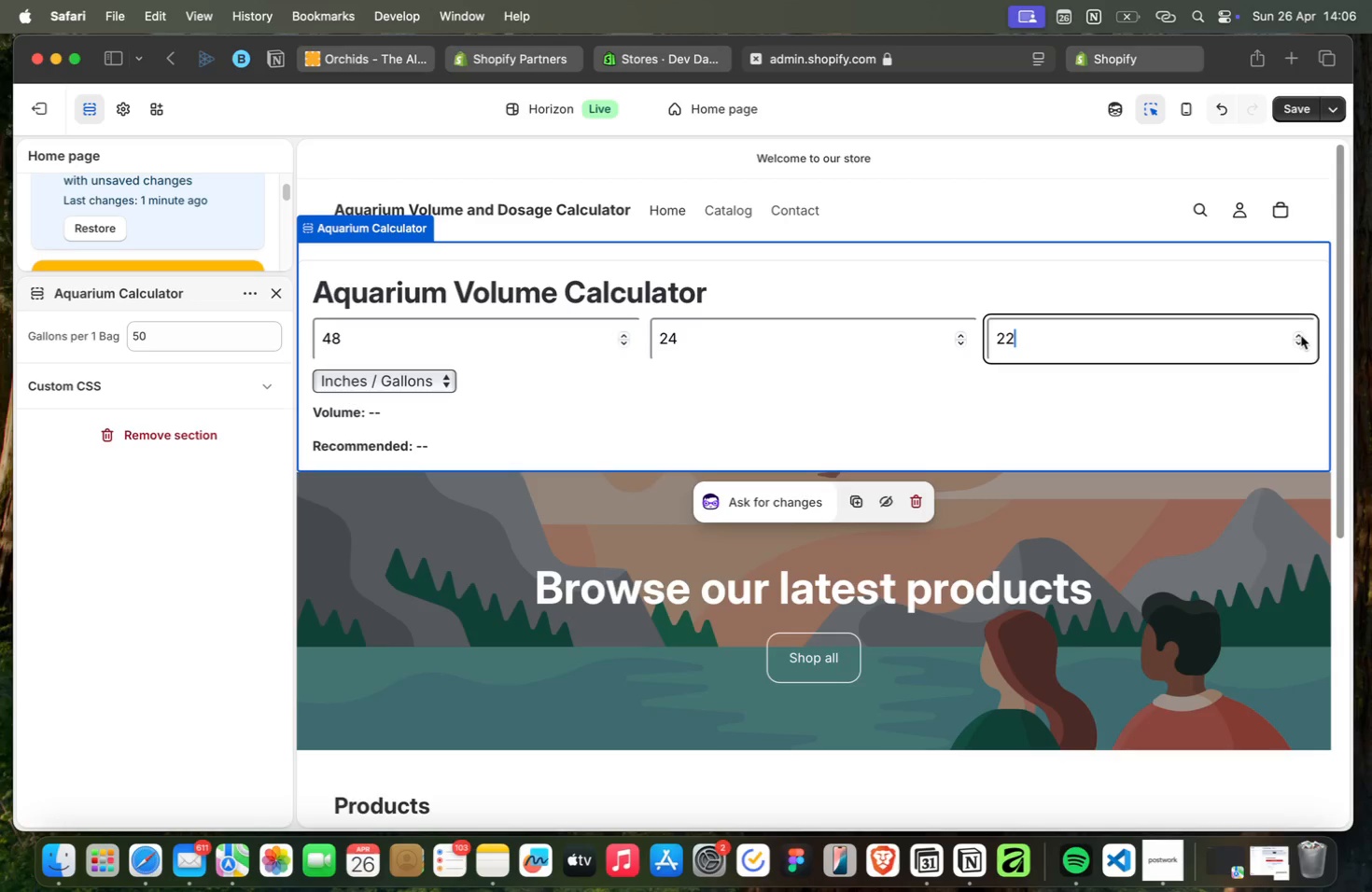 
triple_click([1301, 336])
 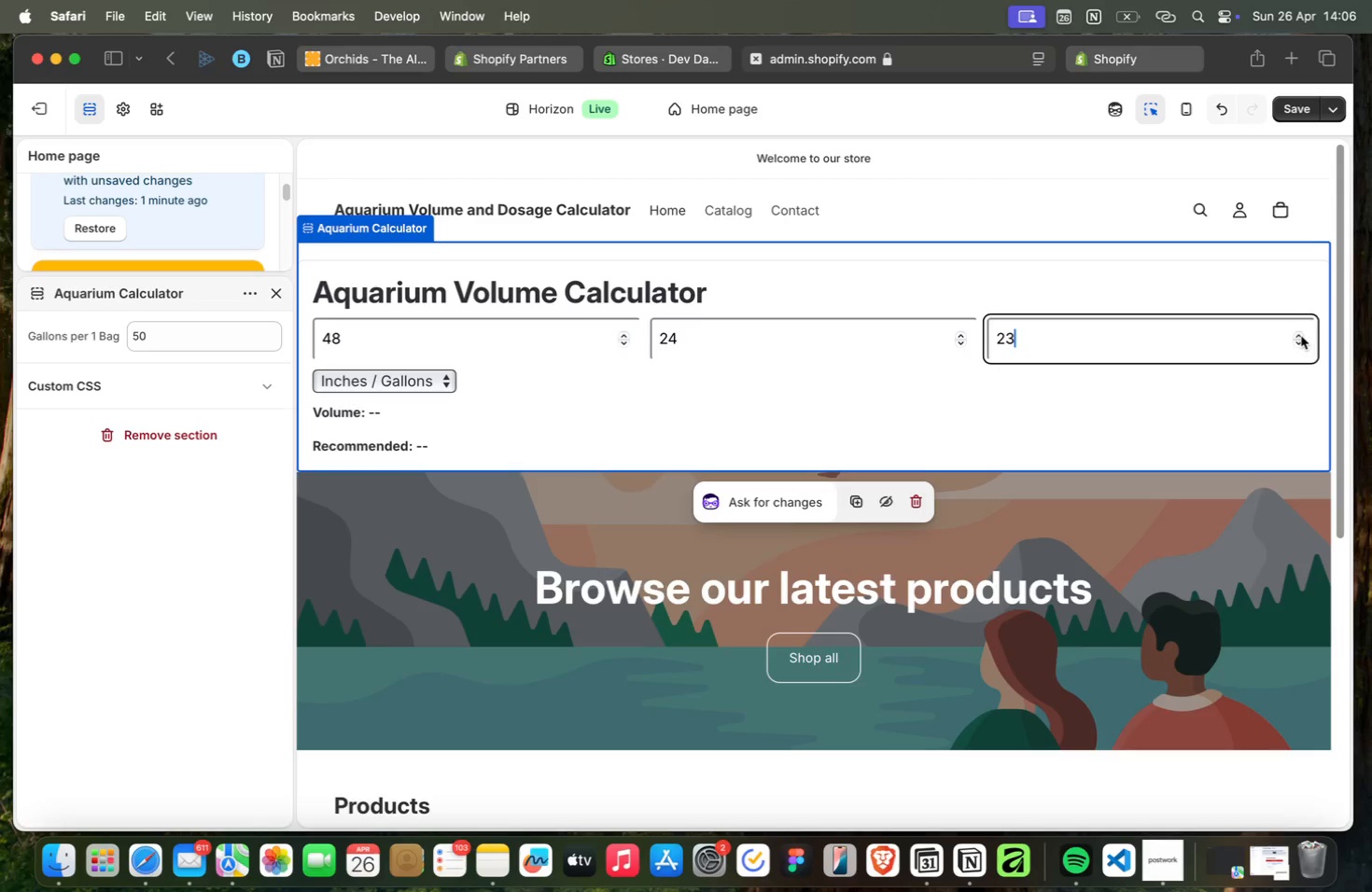 
triple_click([1301, 336])
 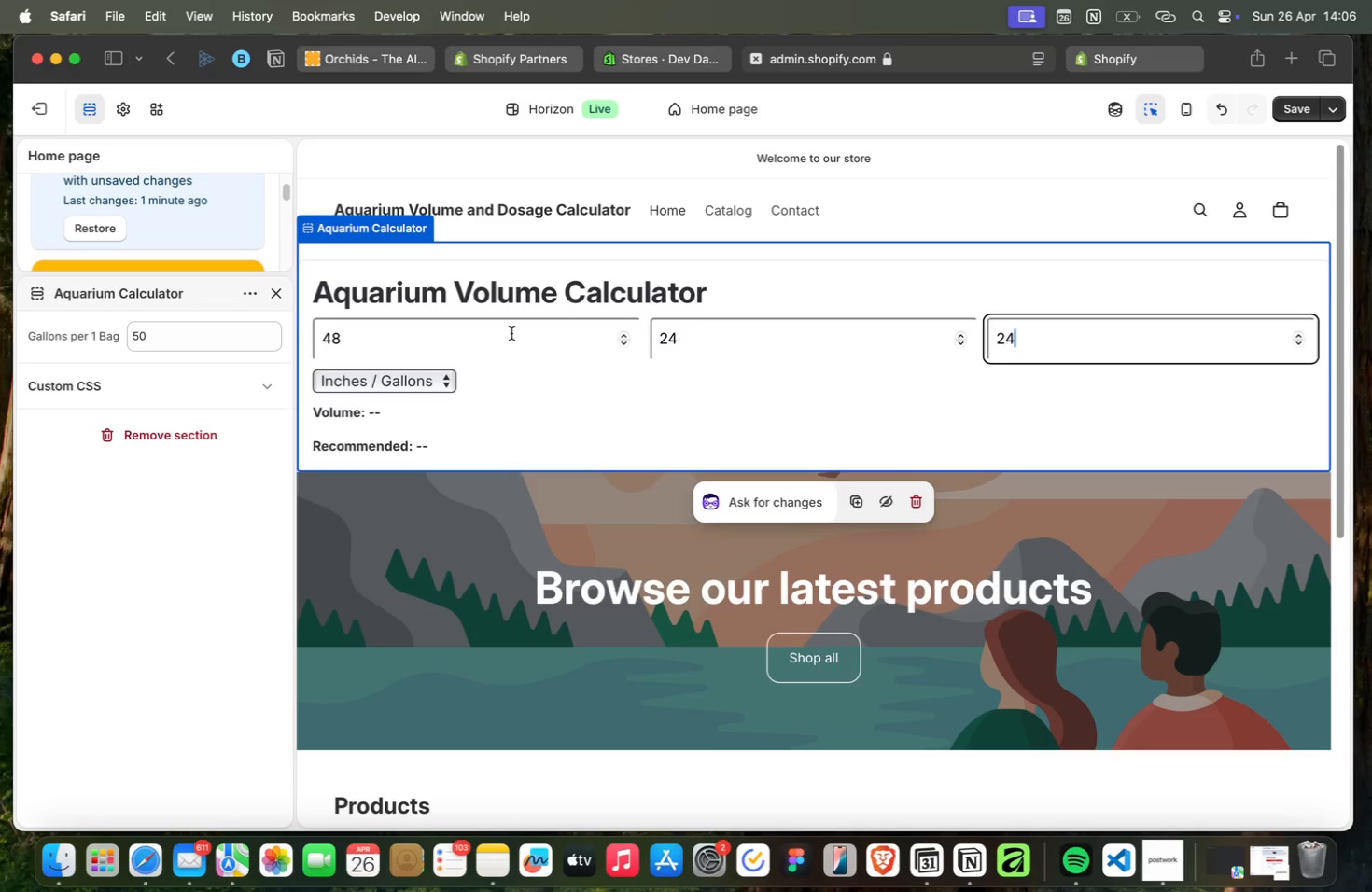 
left_click([780, 388])
 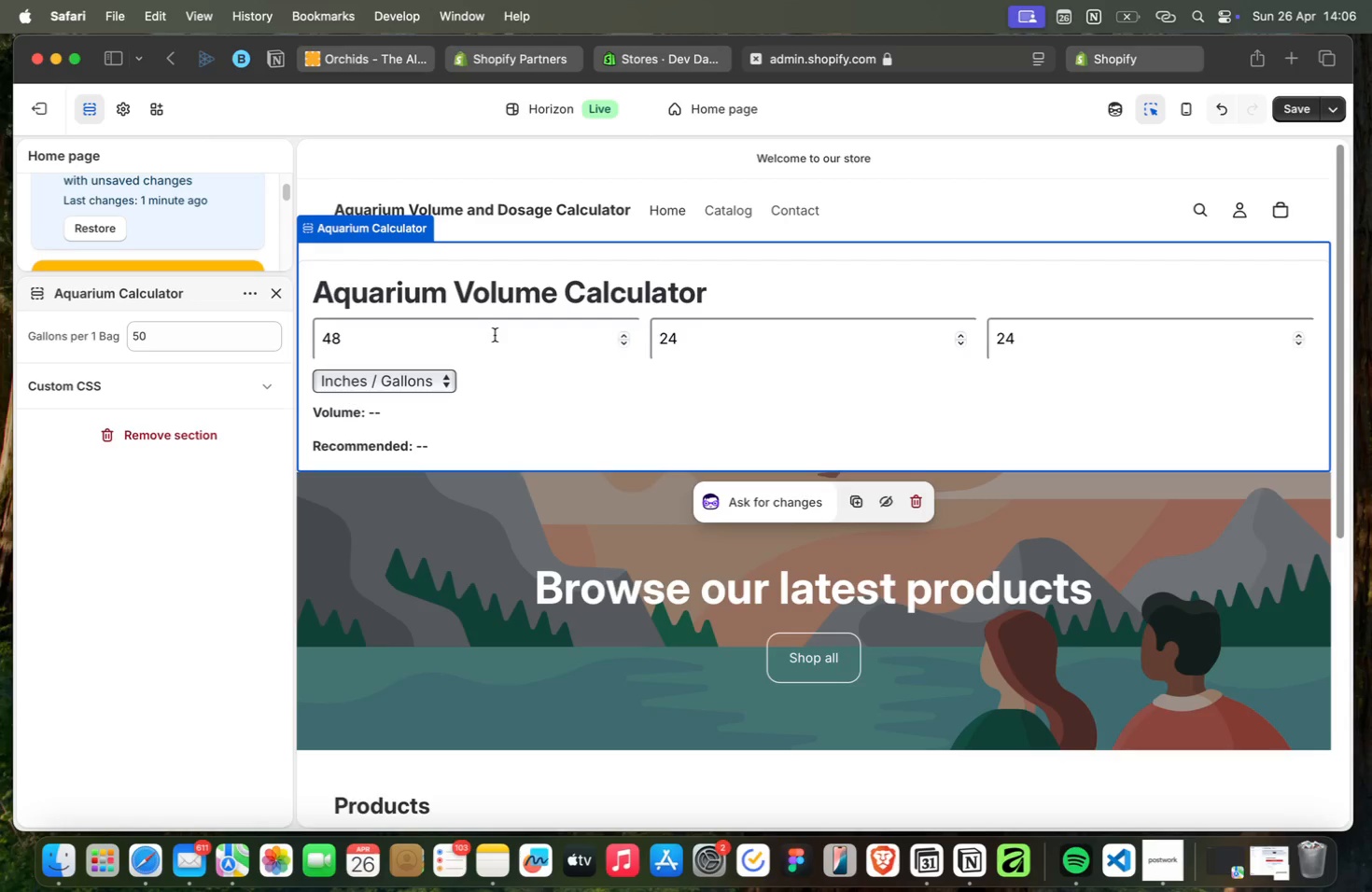 
mouse_move([1140, 70])
 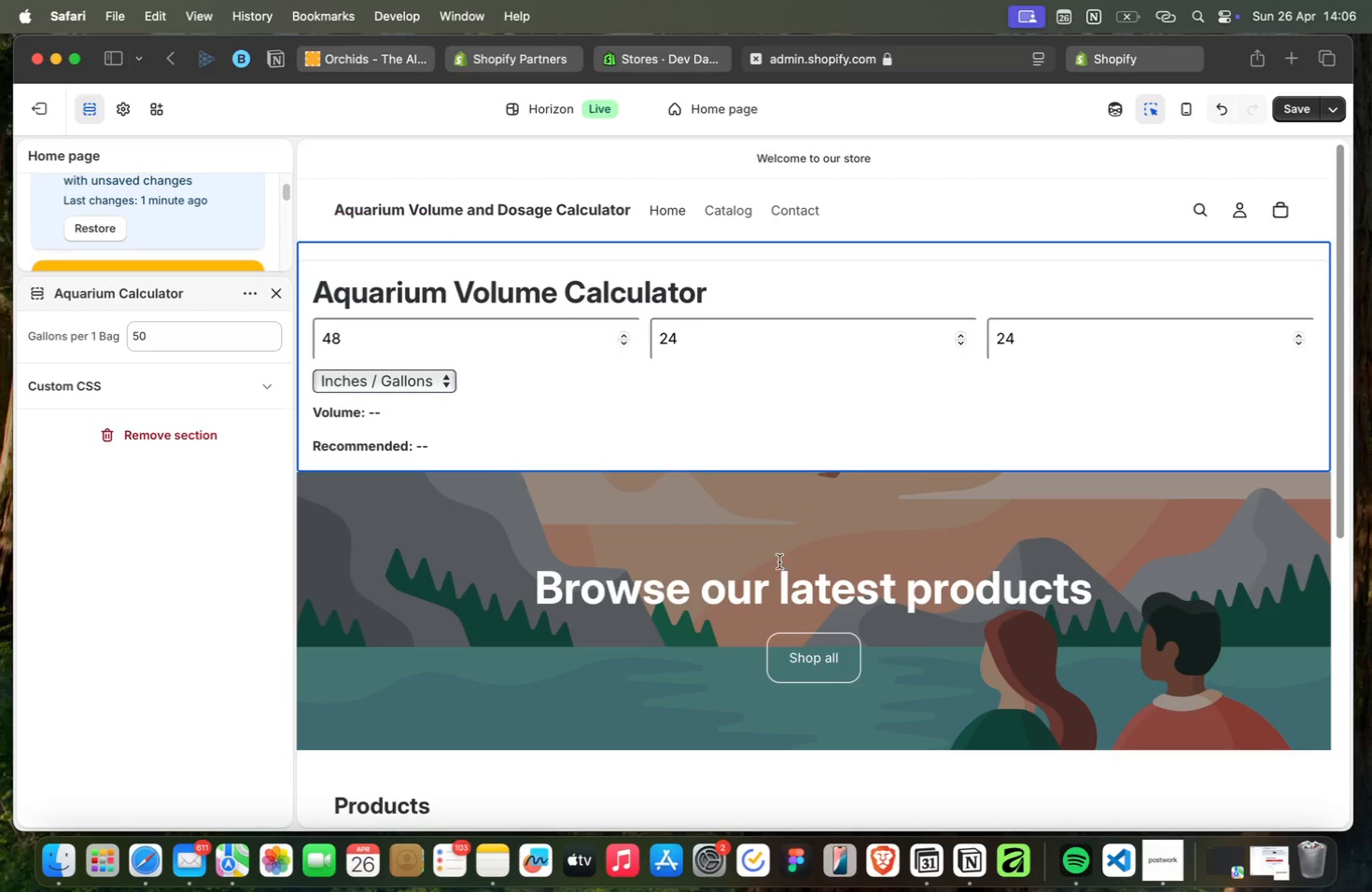 
scroll: coordinate [779, 562], scroll_direction: down, amount: 2.0
 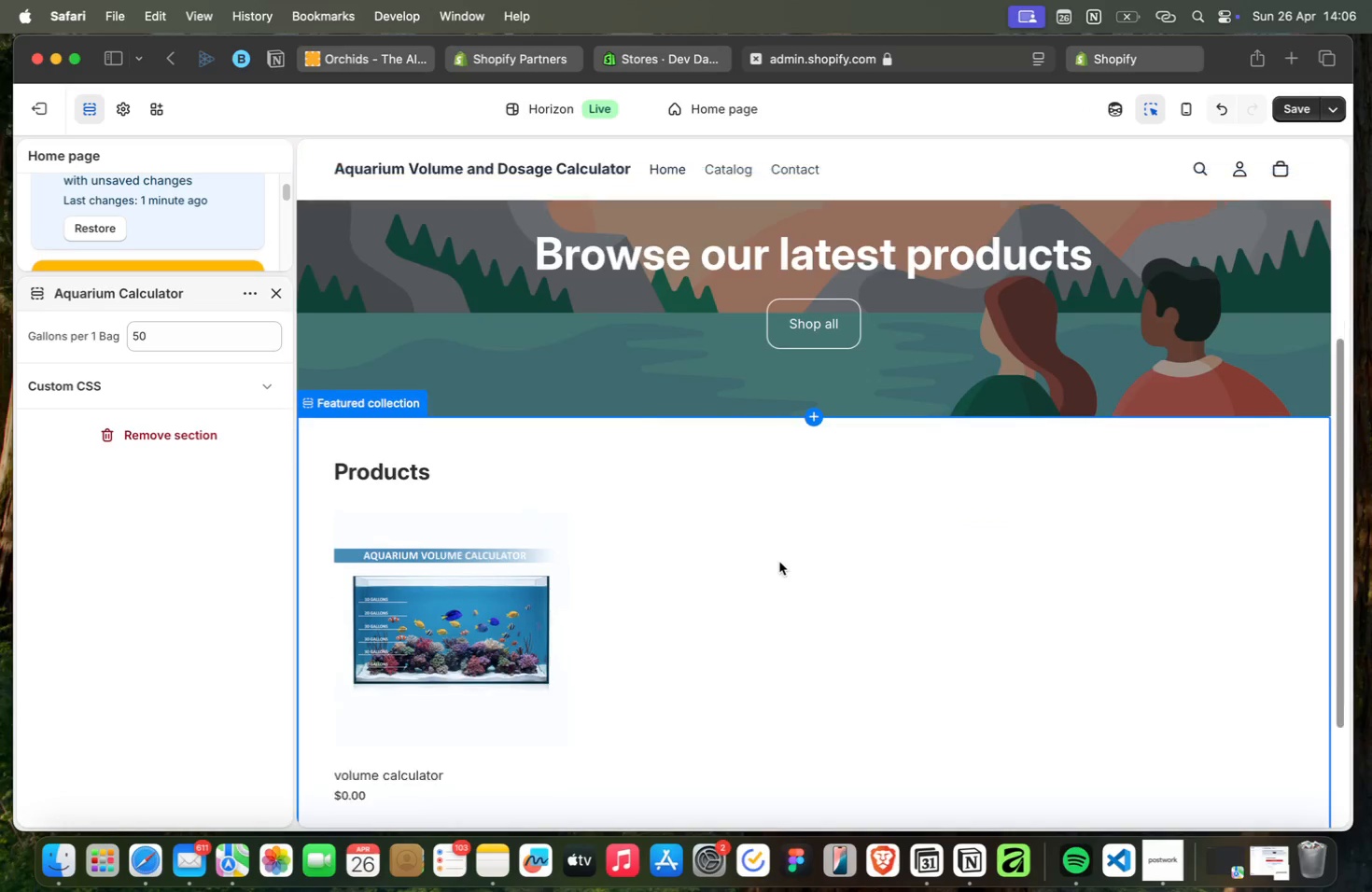 
scroll: coordinate [779, 562], scroll_direction: up, amount: 27.0
 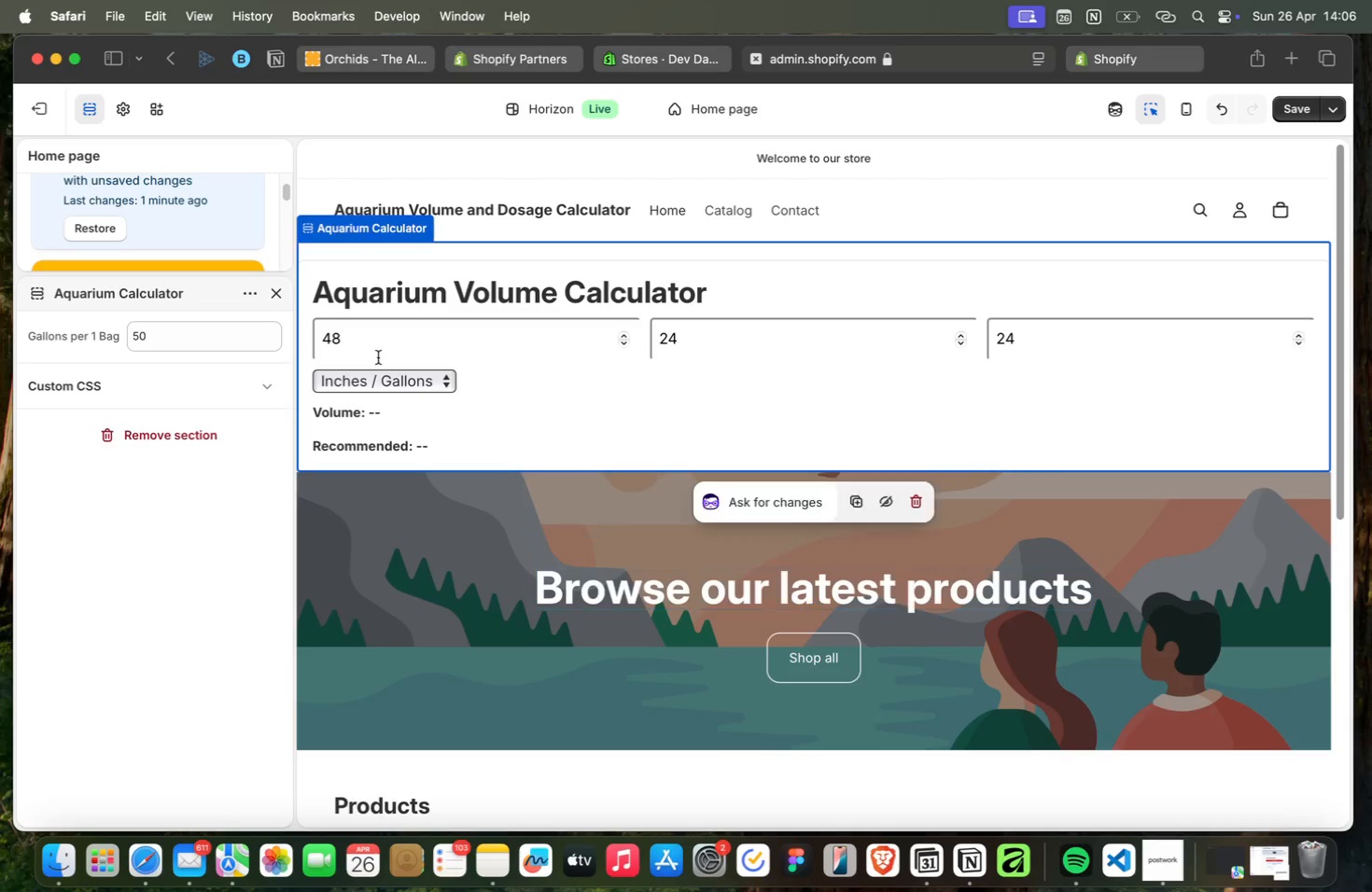 
left_click([384, 384])
 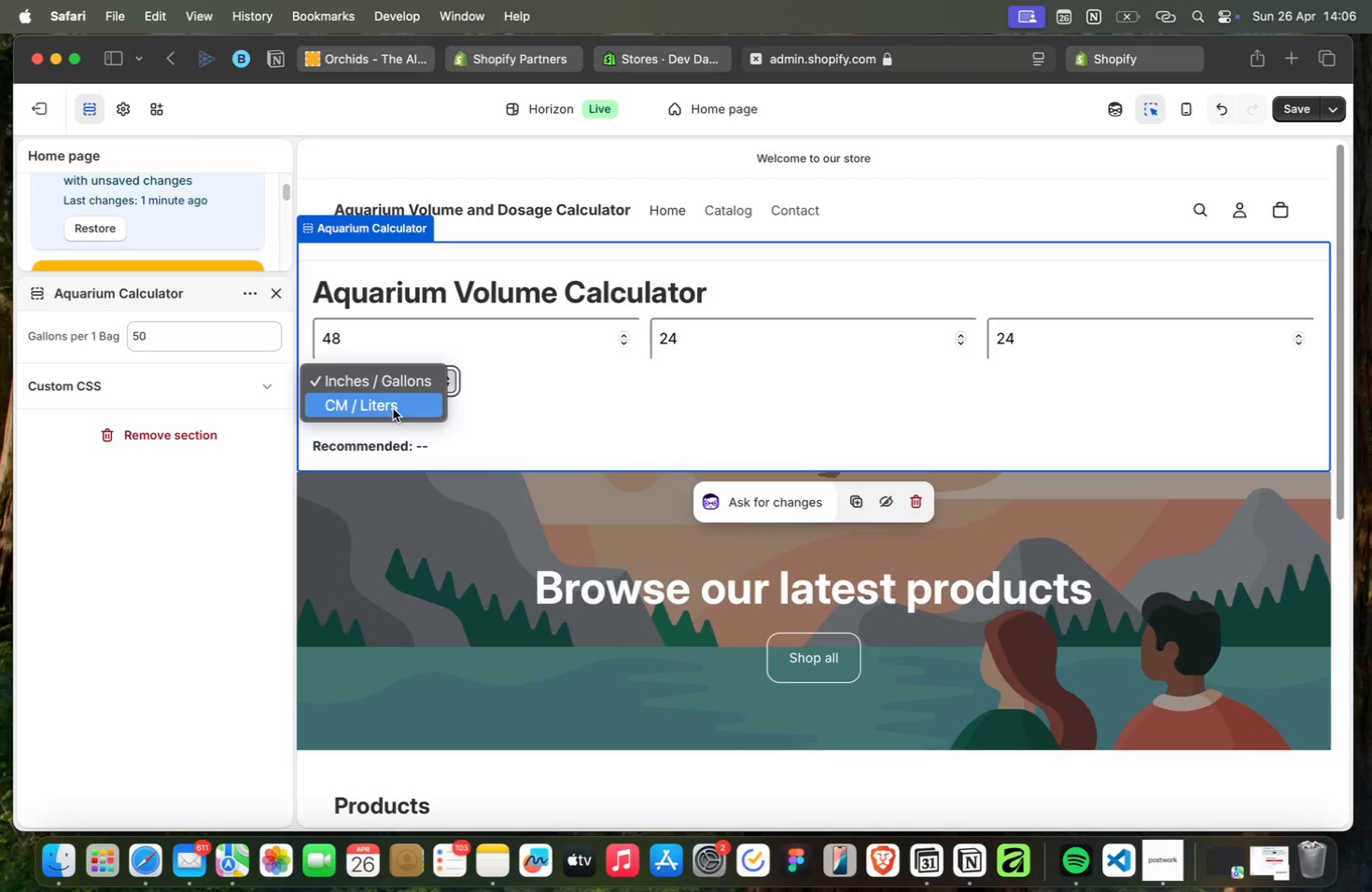 
left_click([393, 409])
 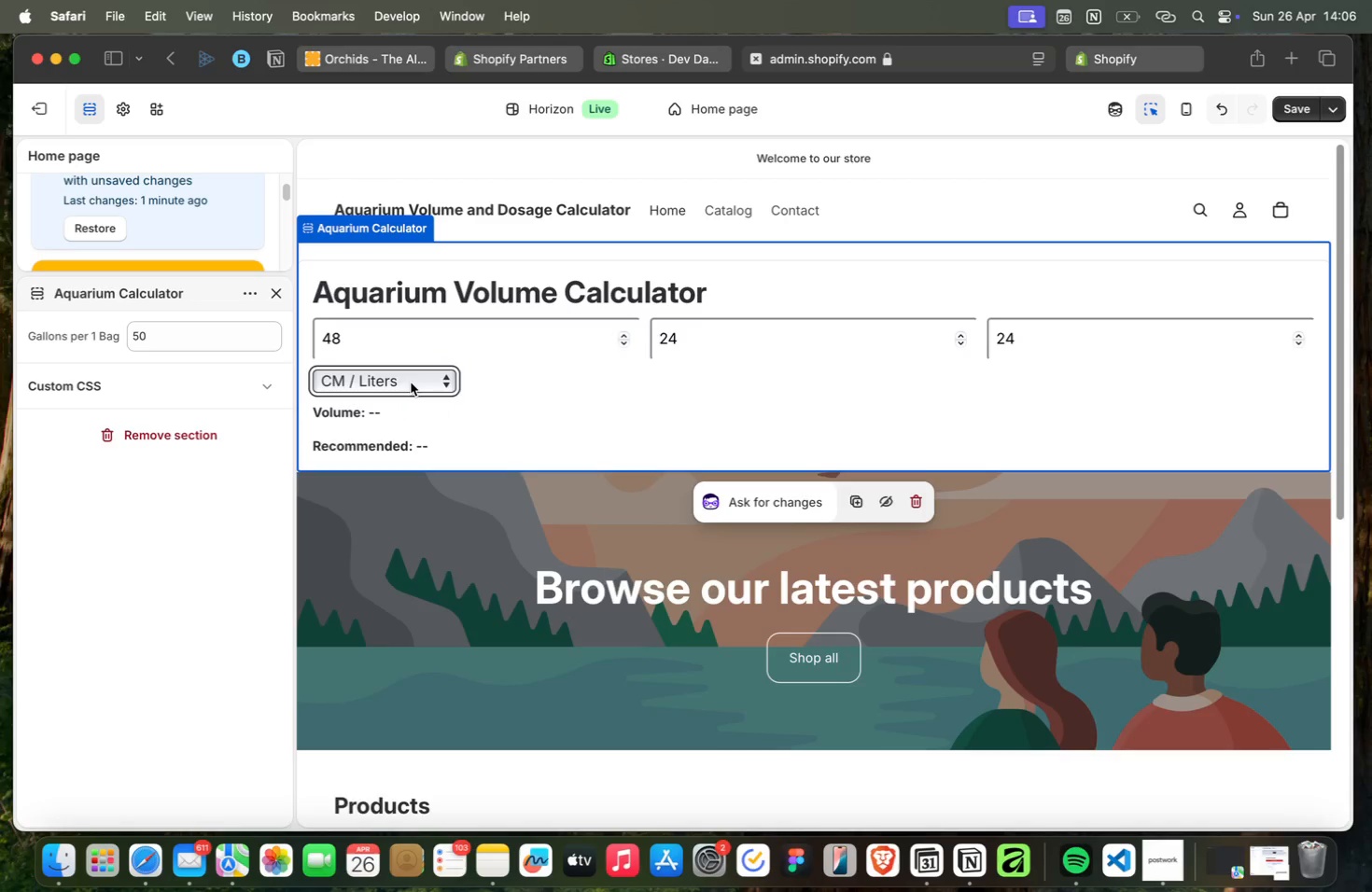 
left_click([411, 383])
 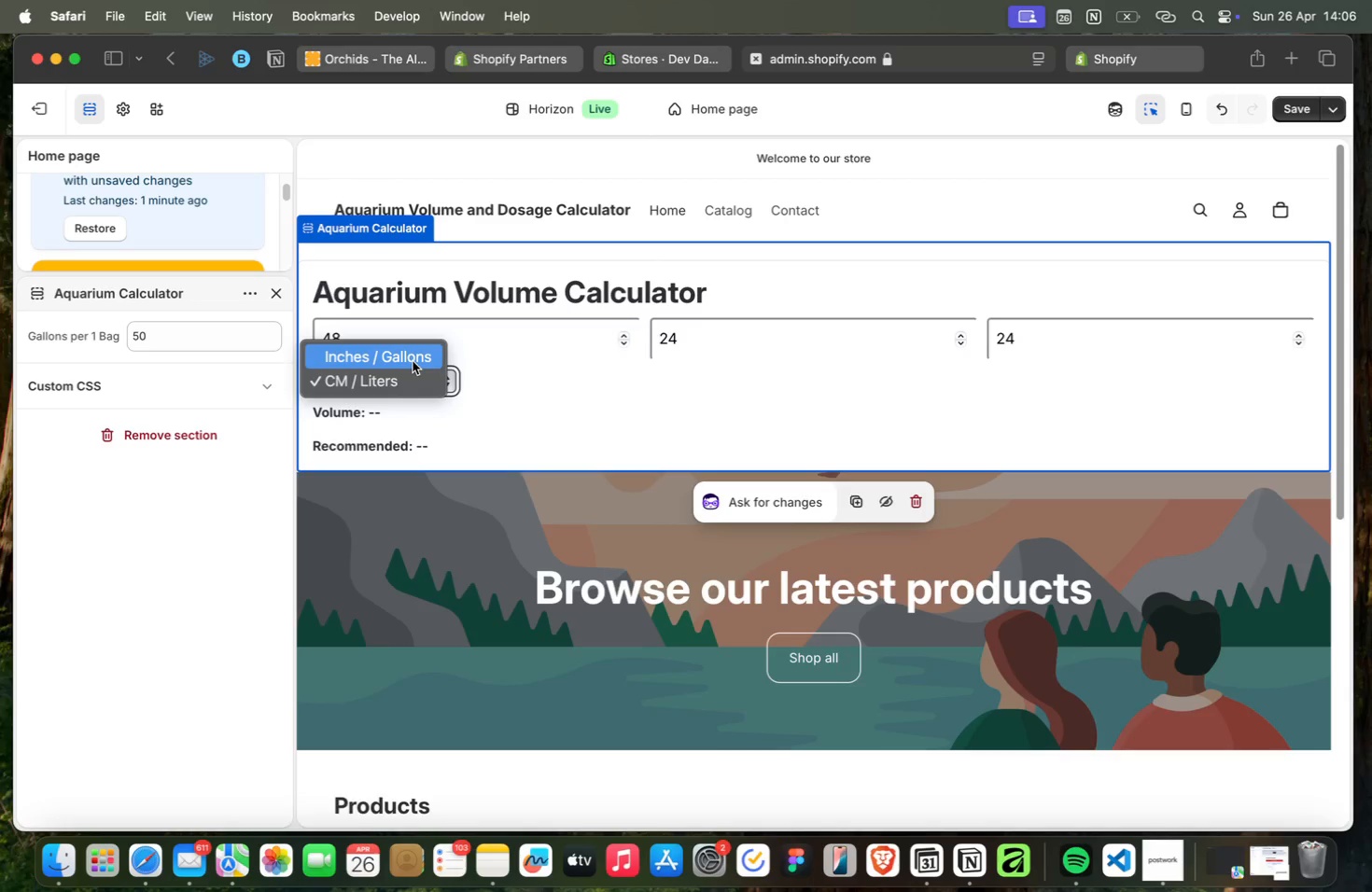 
left_click([413, 361])
 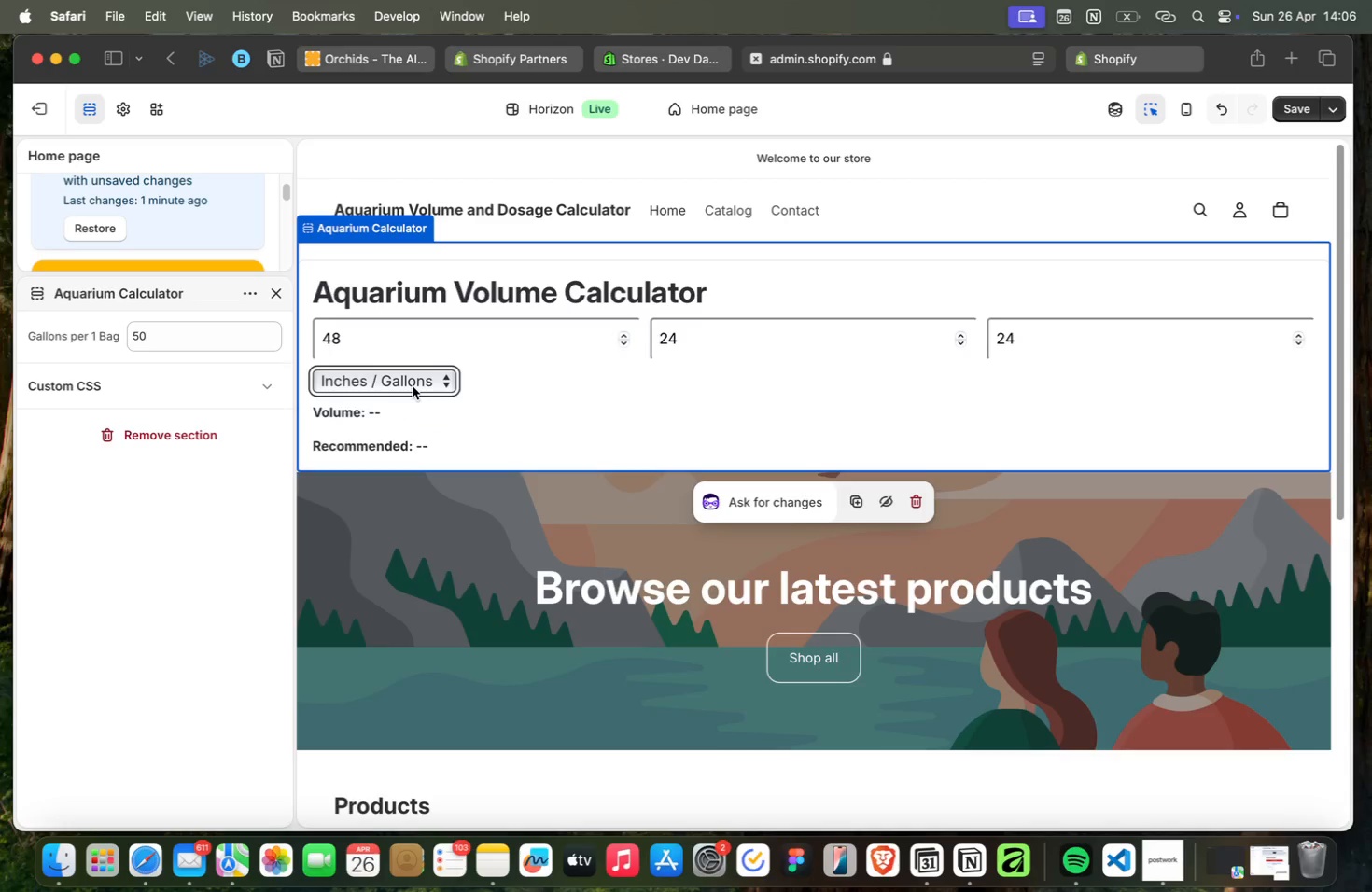 
left_click([413, 386])
 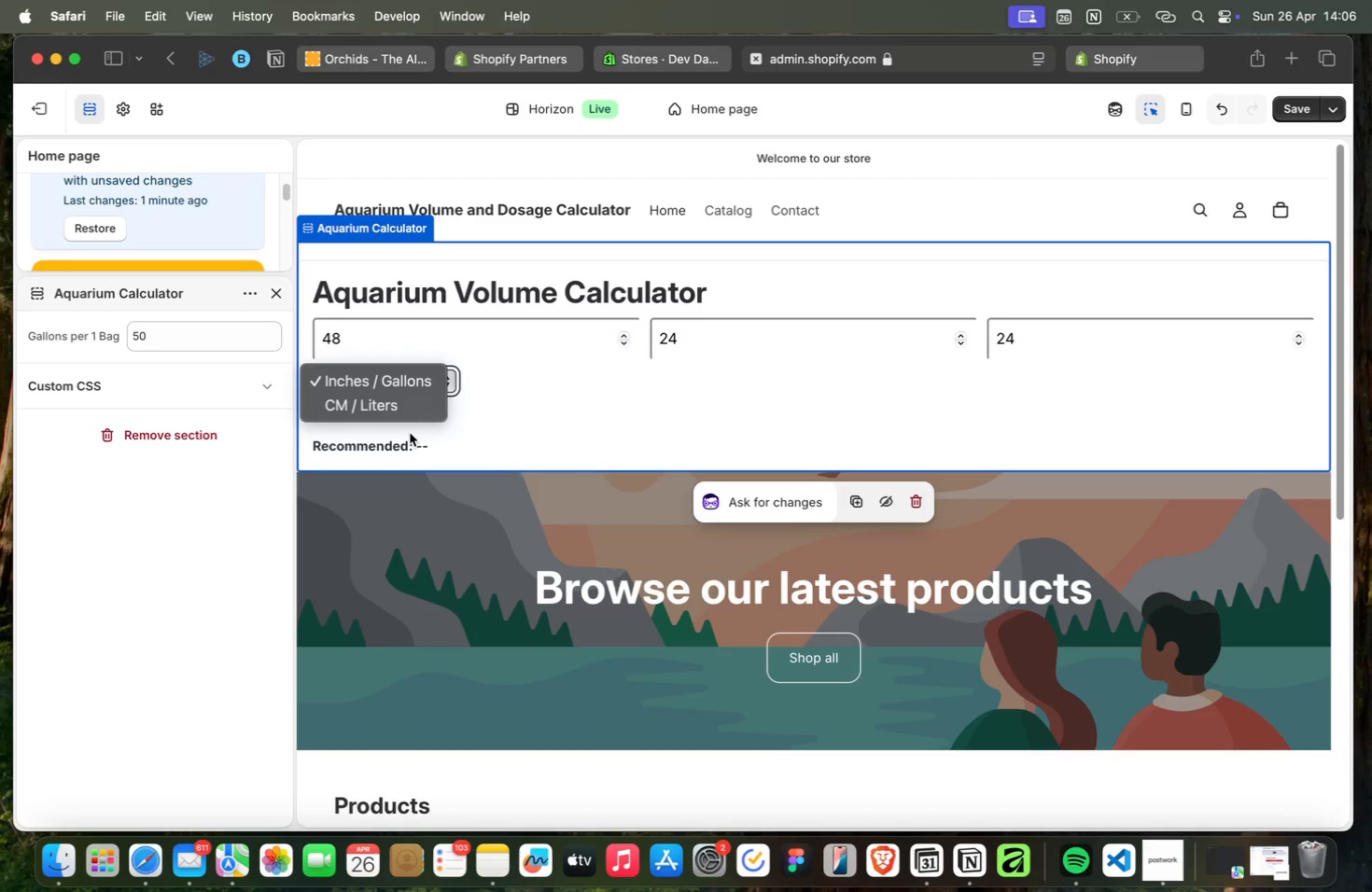 
left_click([399, 417])
 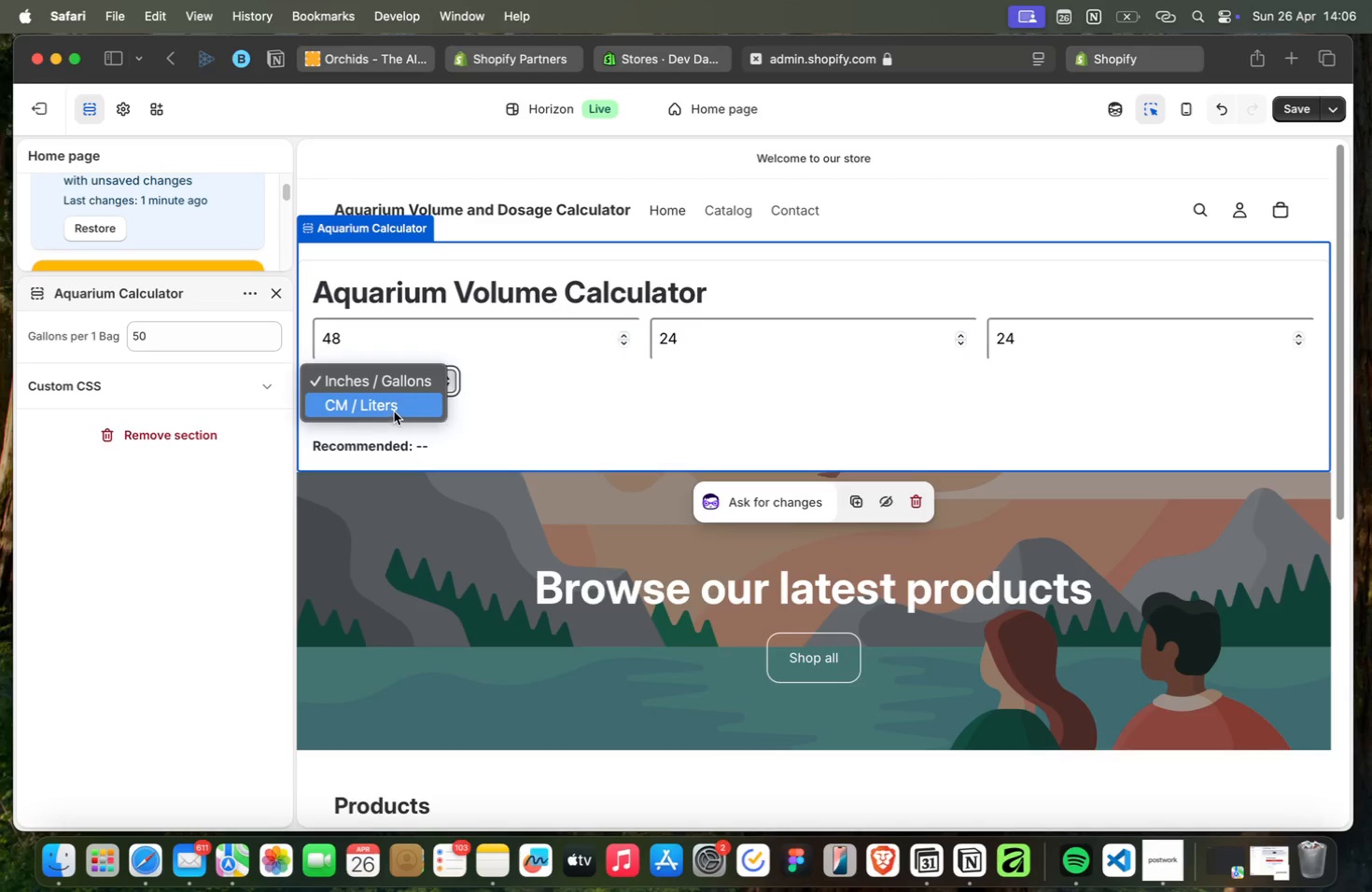 
left_click([394, 411])
 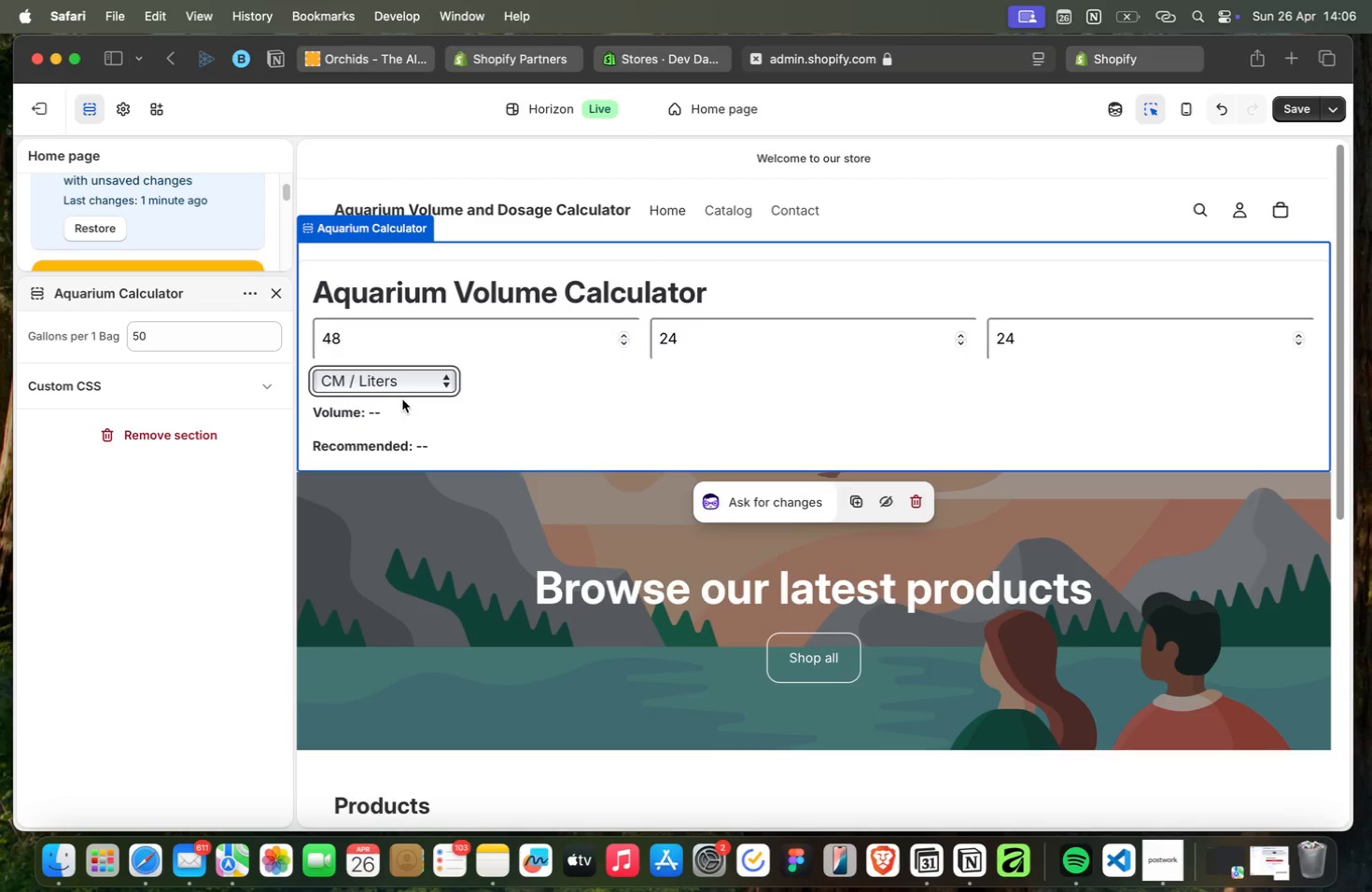 
left_click([404, 385])
 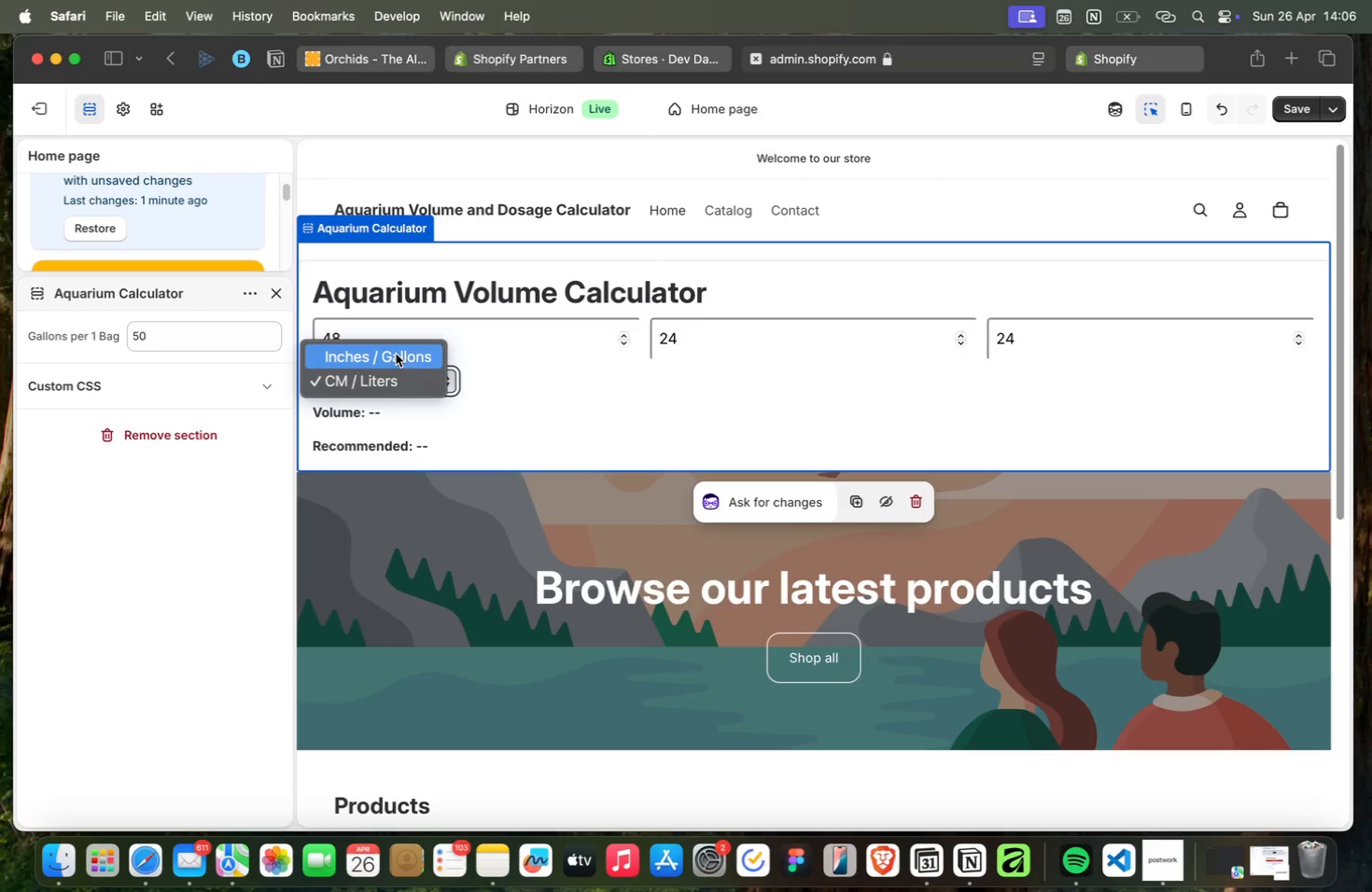 
left_click([394, 349])
 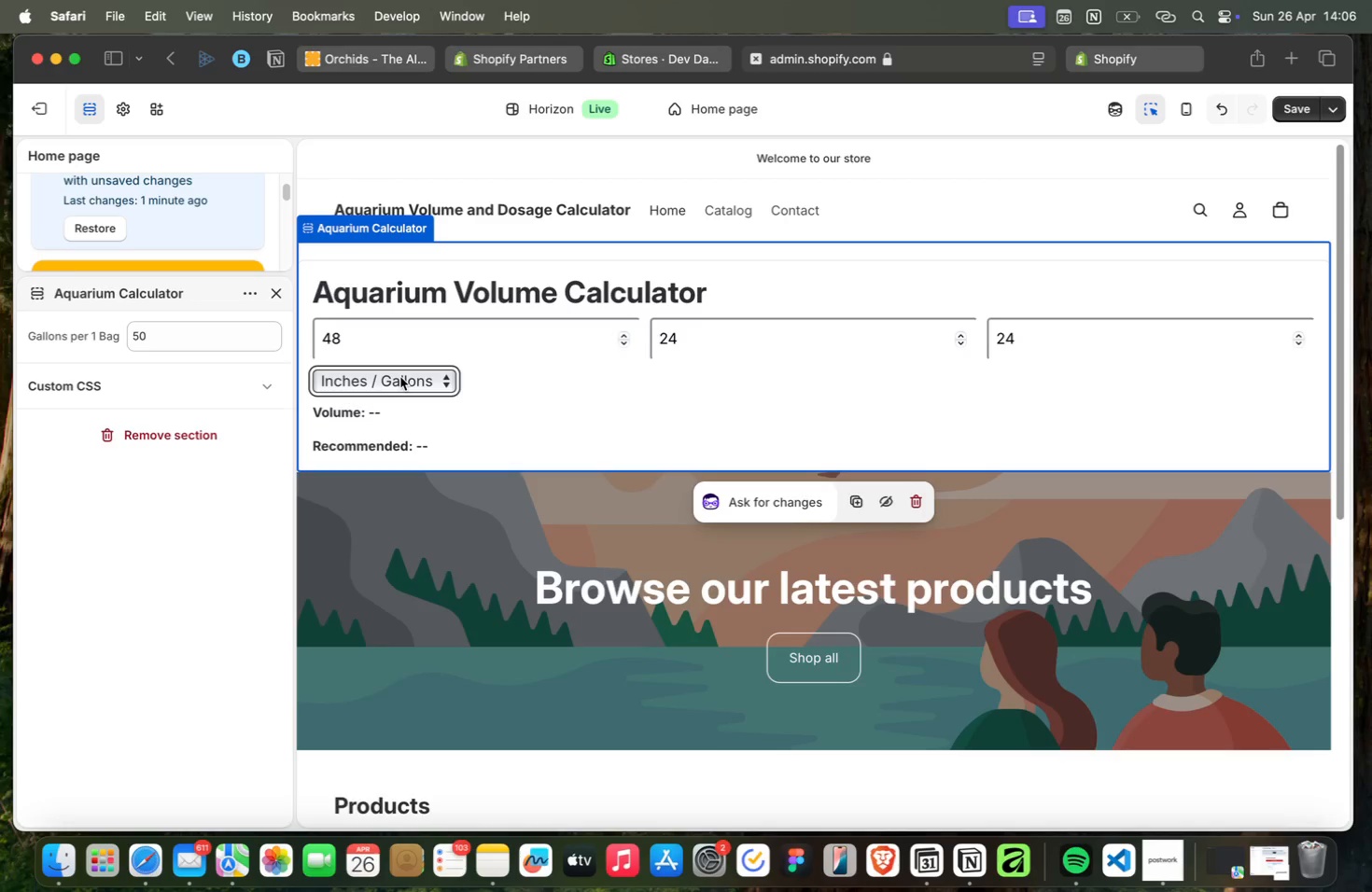 
wait(5.19)
 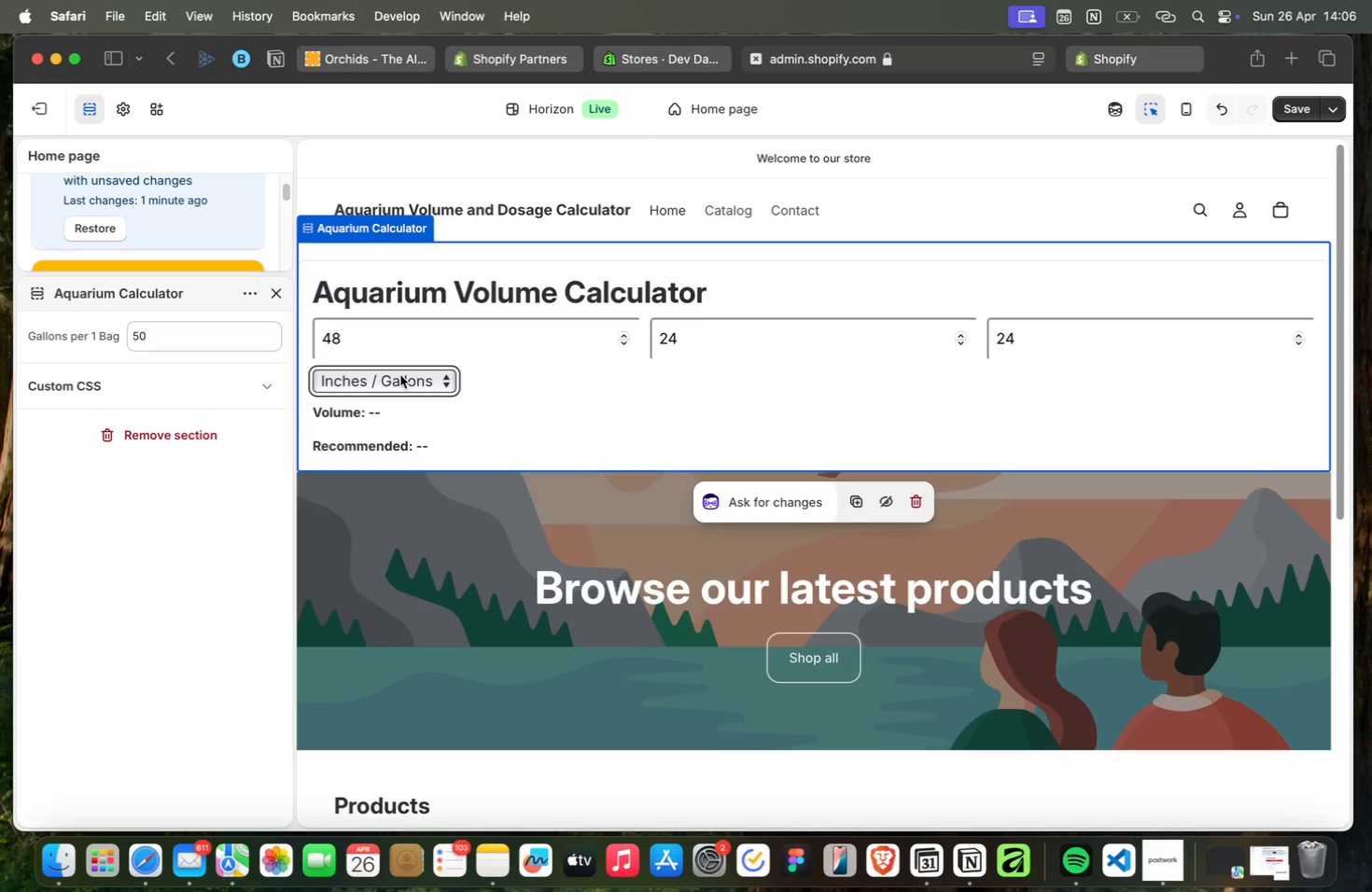 
left_click([400, 377])
 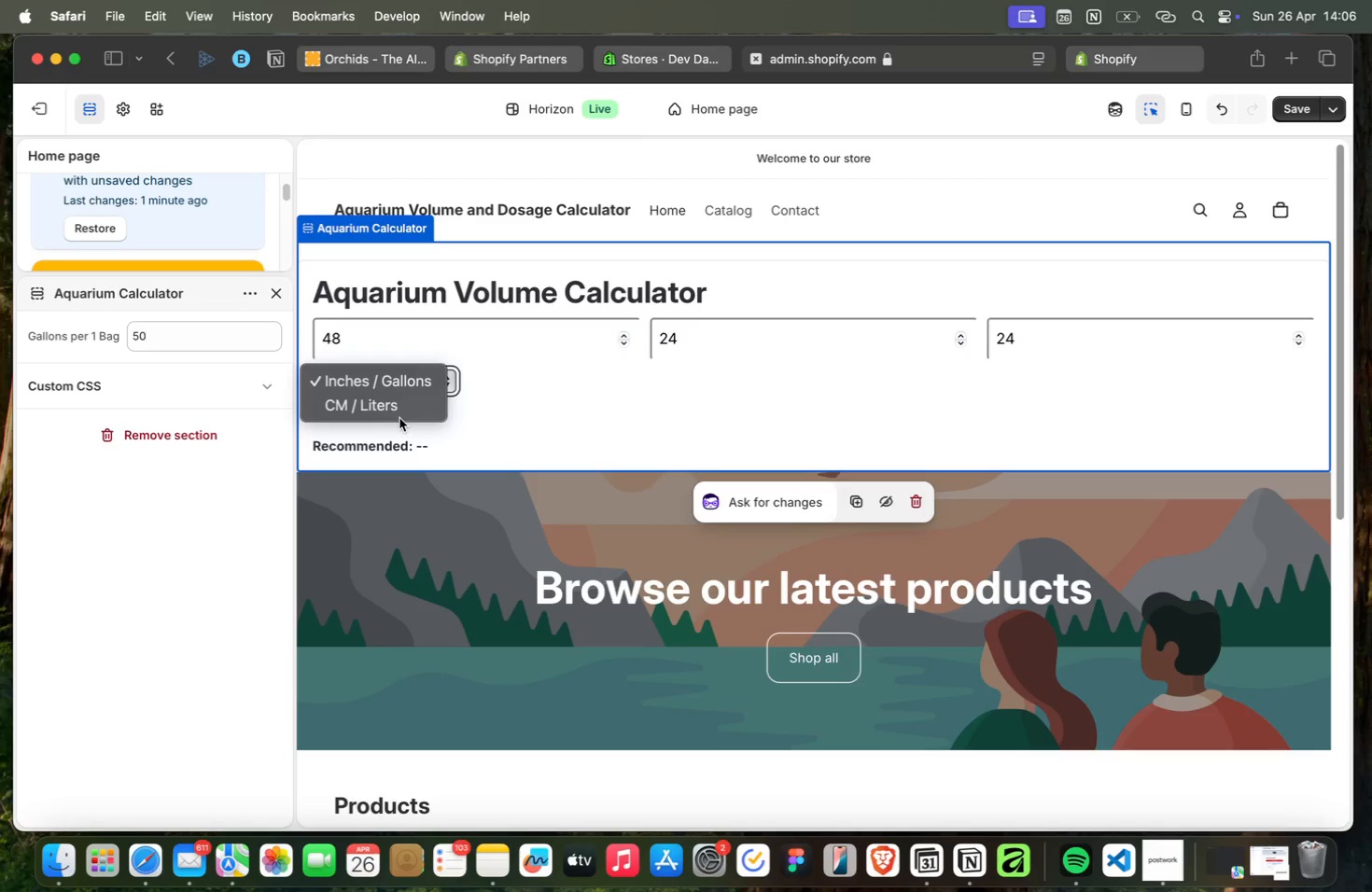 
double_click([399, 412])
 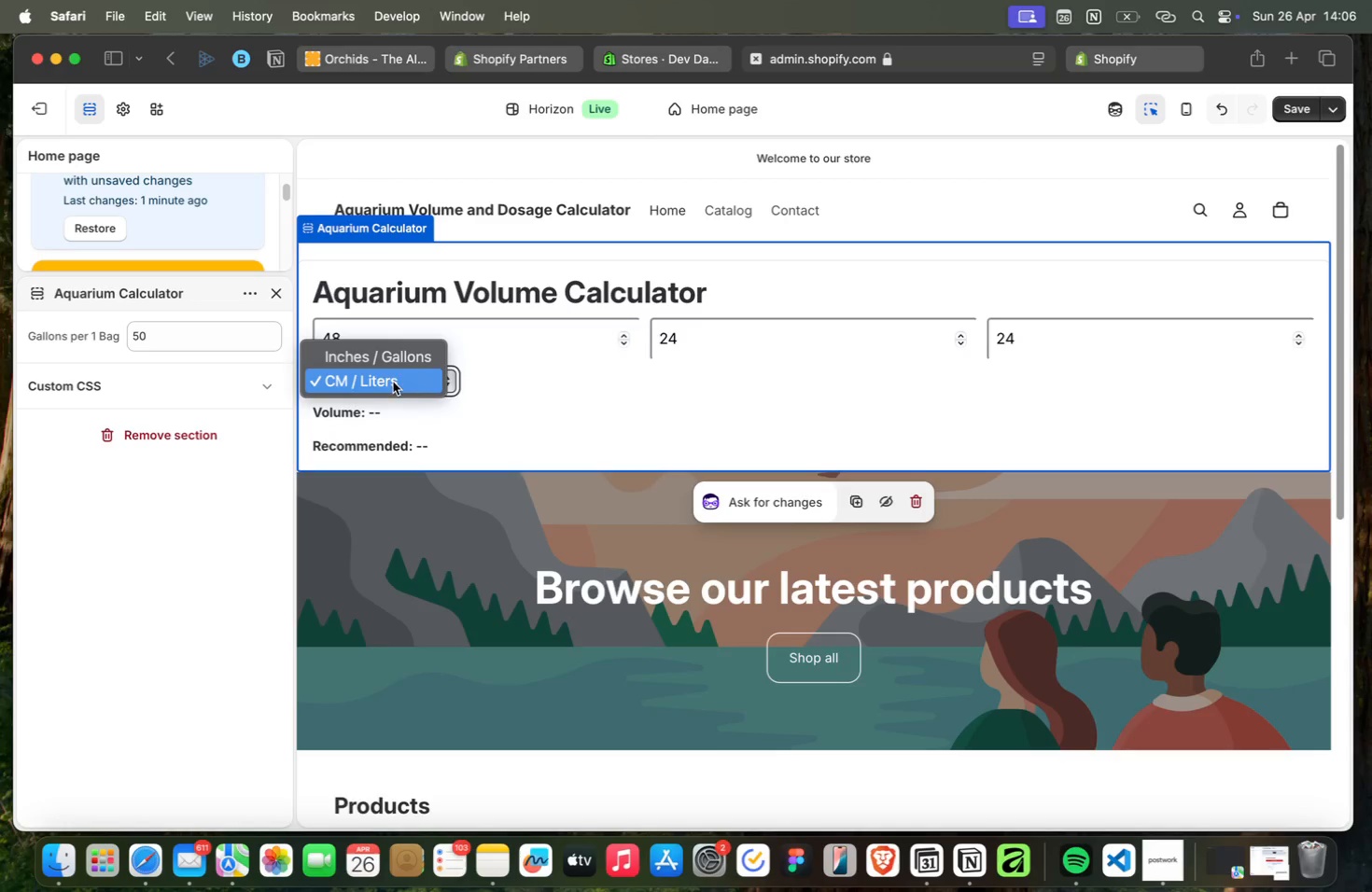 
left_click([370, 360])
 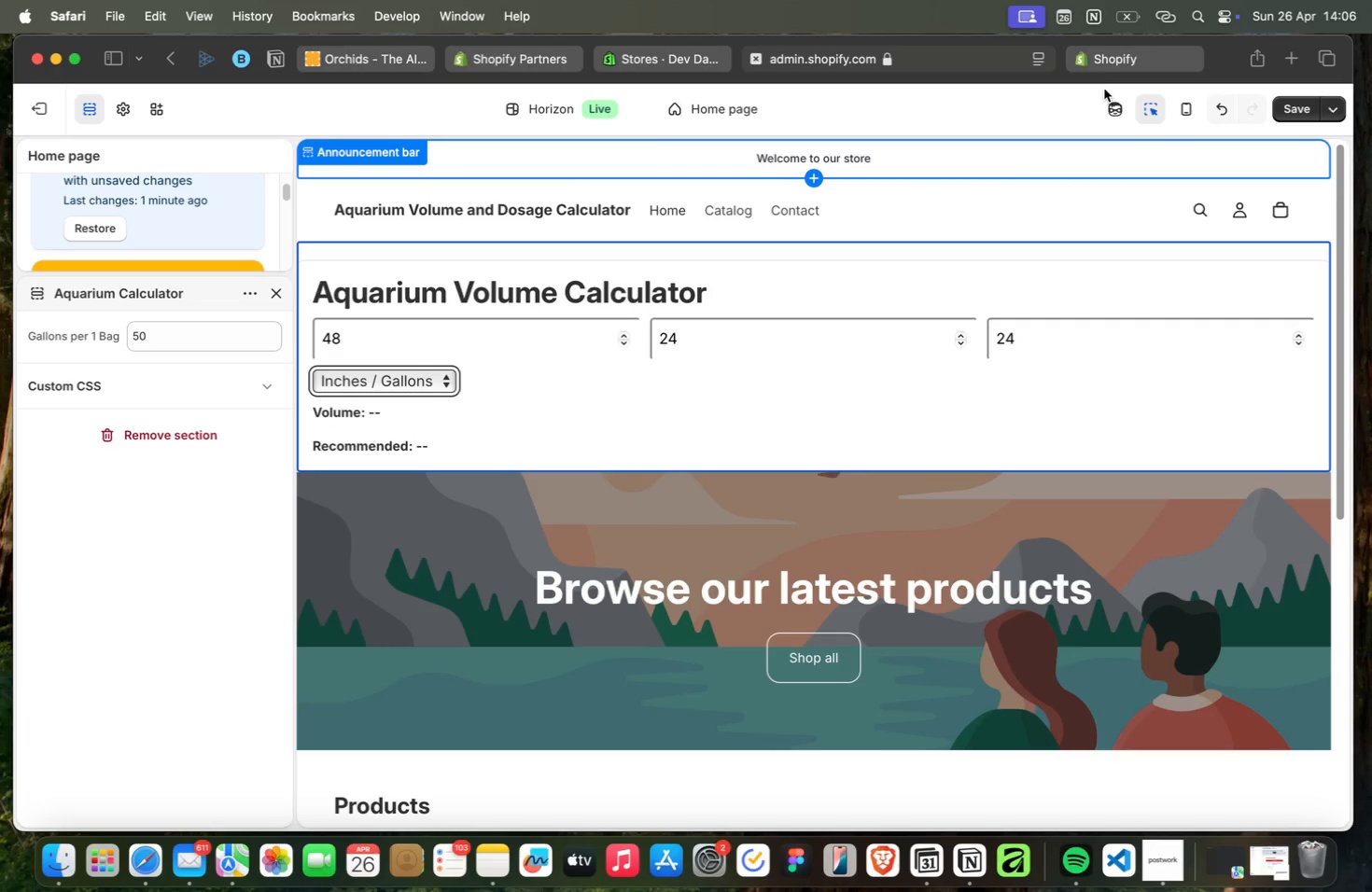 
left_click([1120, 66])
 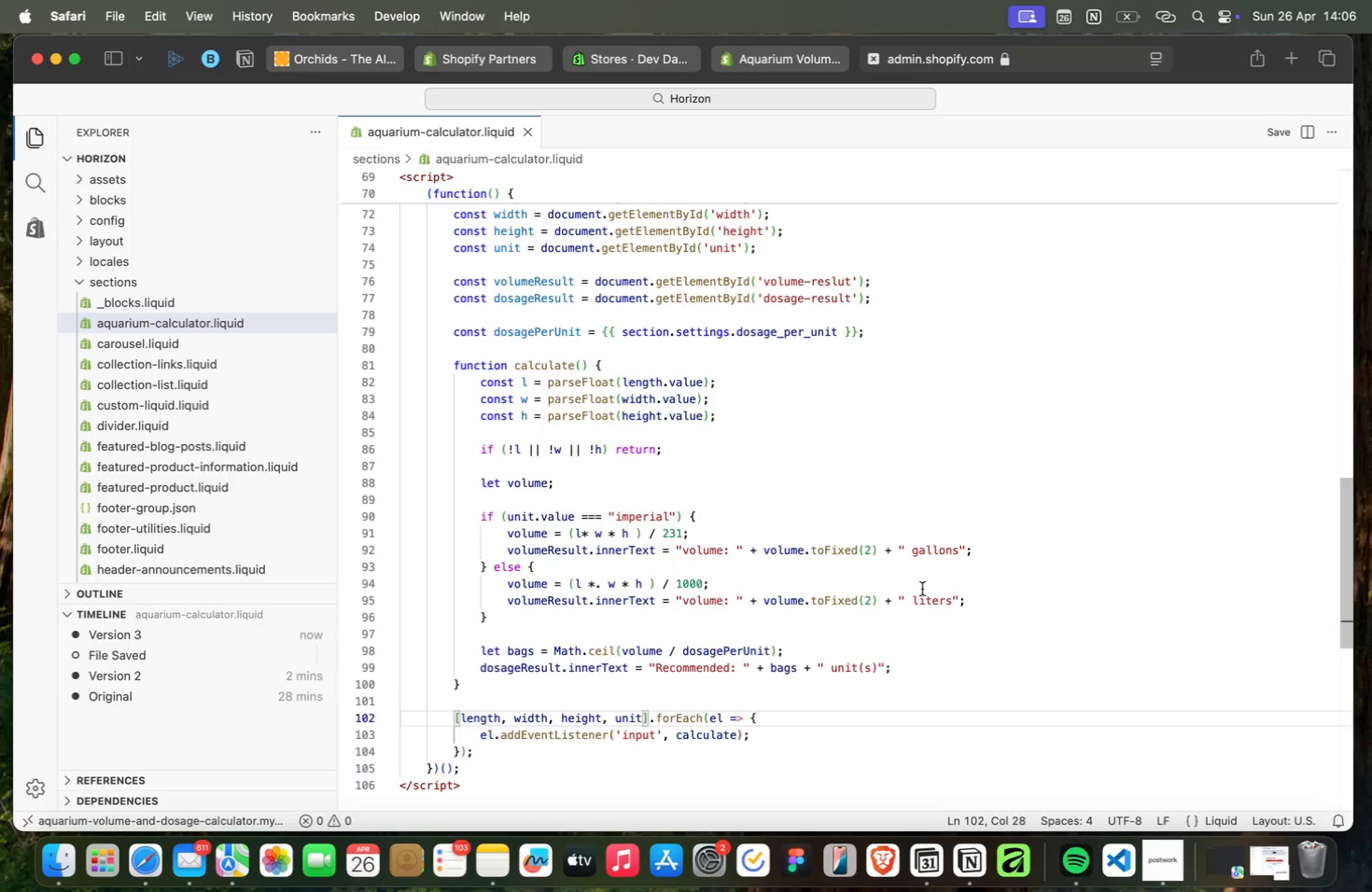 
left_click([988, 600])
 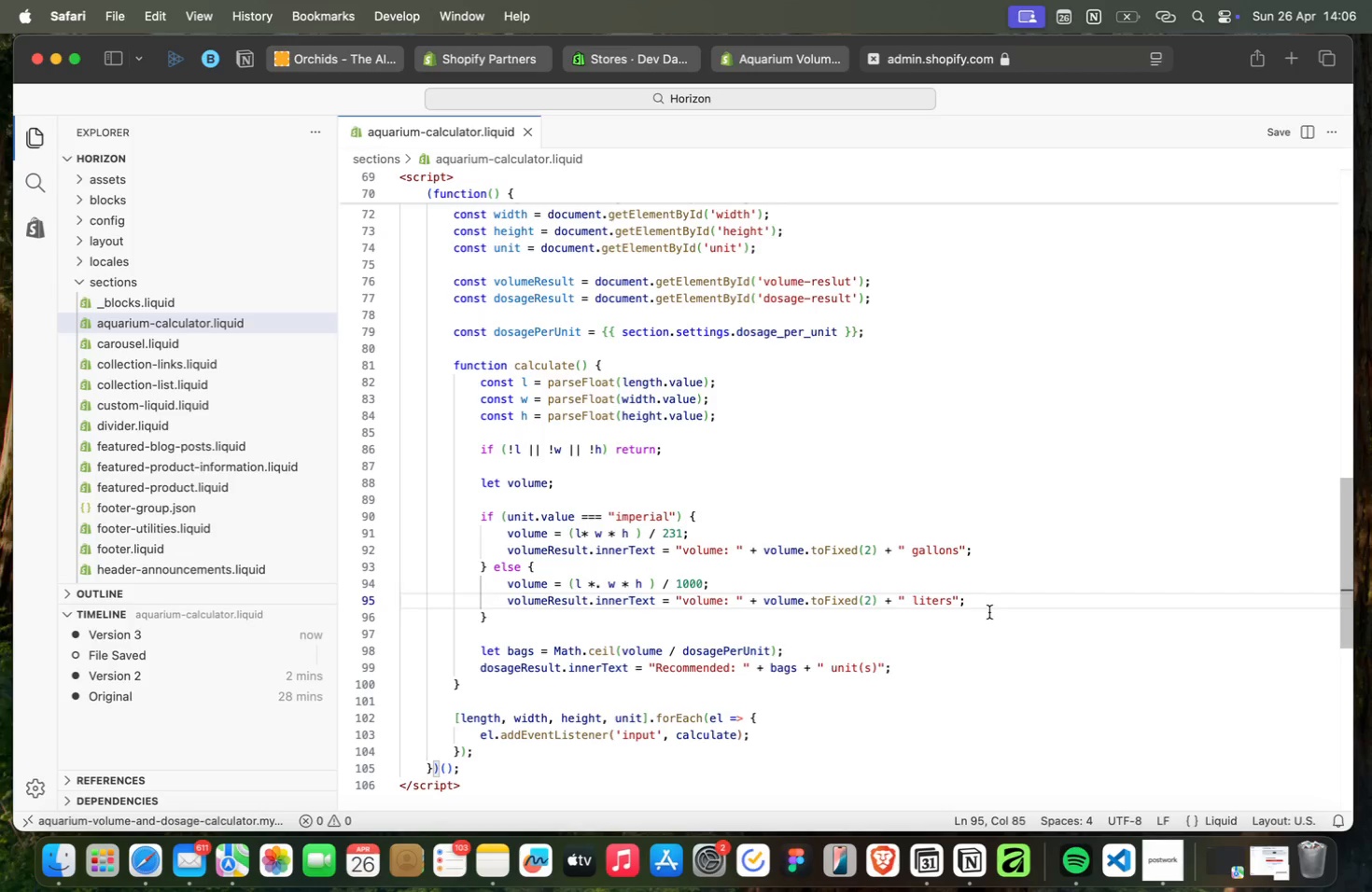 
scroll: coordinate [989, 612], scroll_direction: down, amount: 3.0
 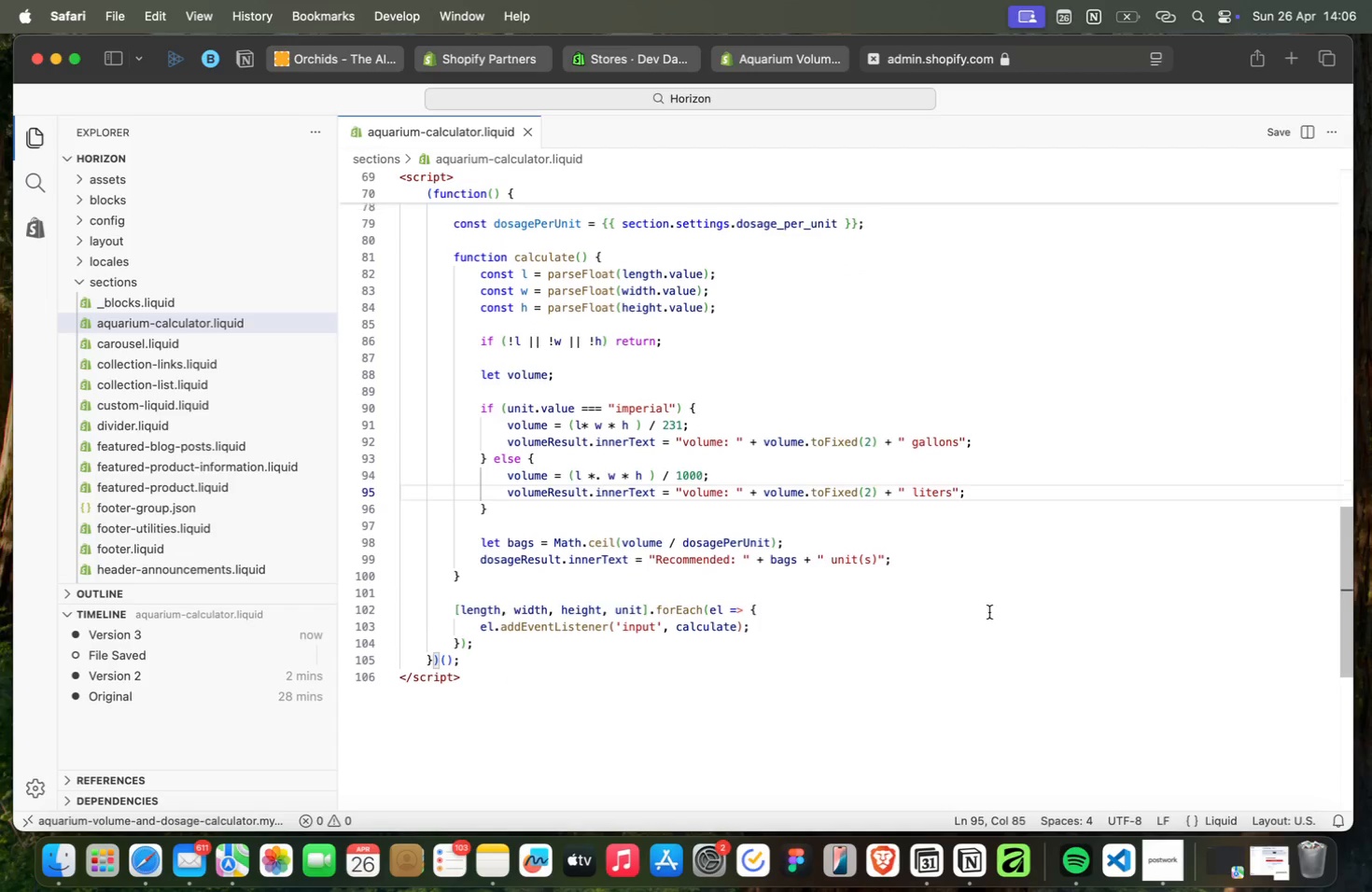 
scroll: coordinate [989, 612], scroll_direction: up, amount: 3.0
 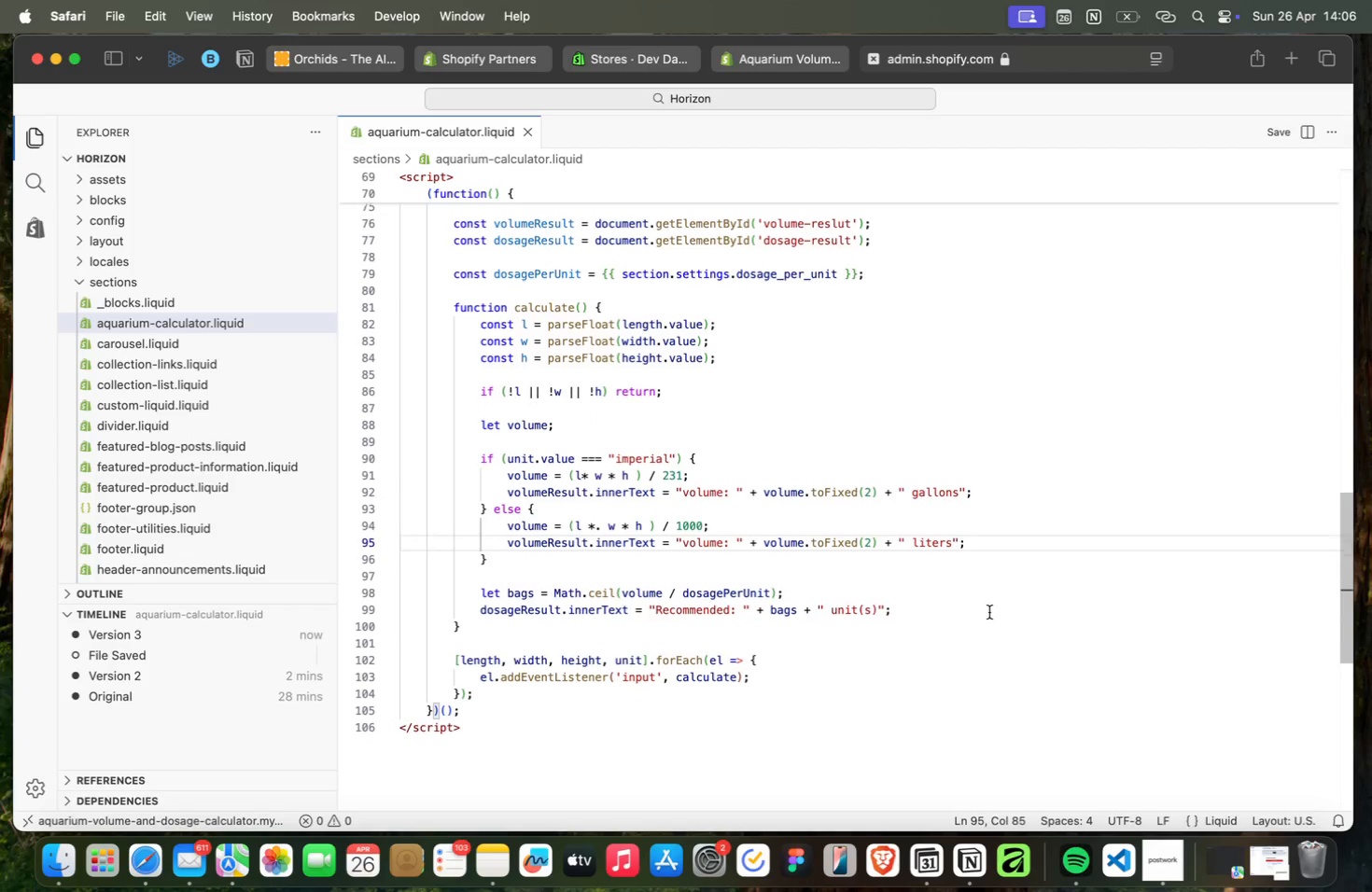 
scroll: coordinate [989, 612], scroll_direction: down, amount: 3.0
 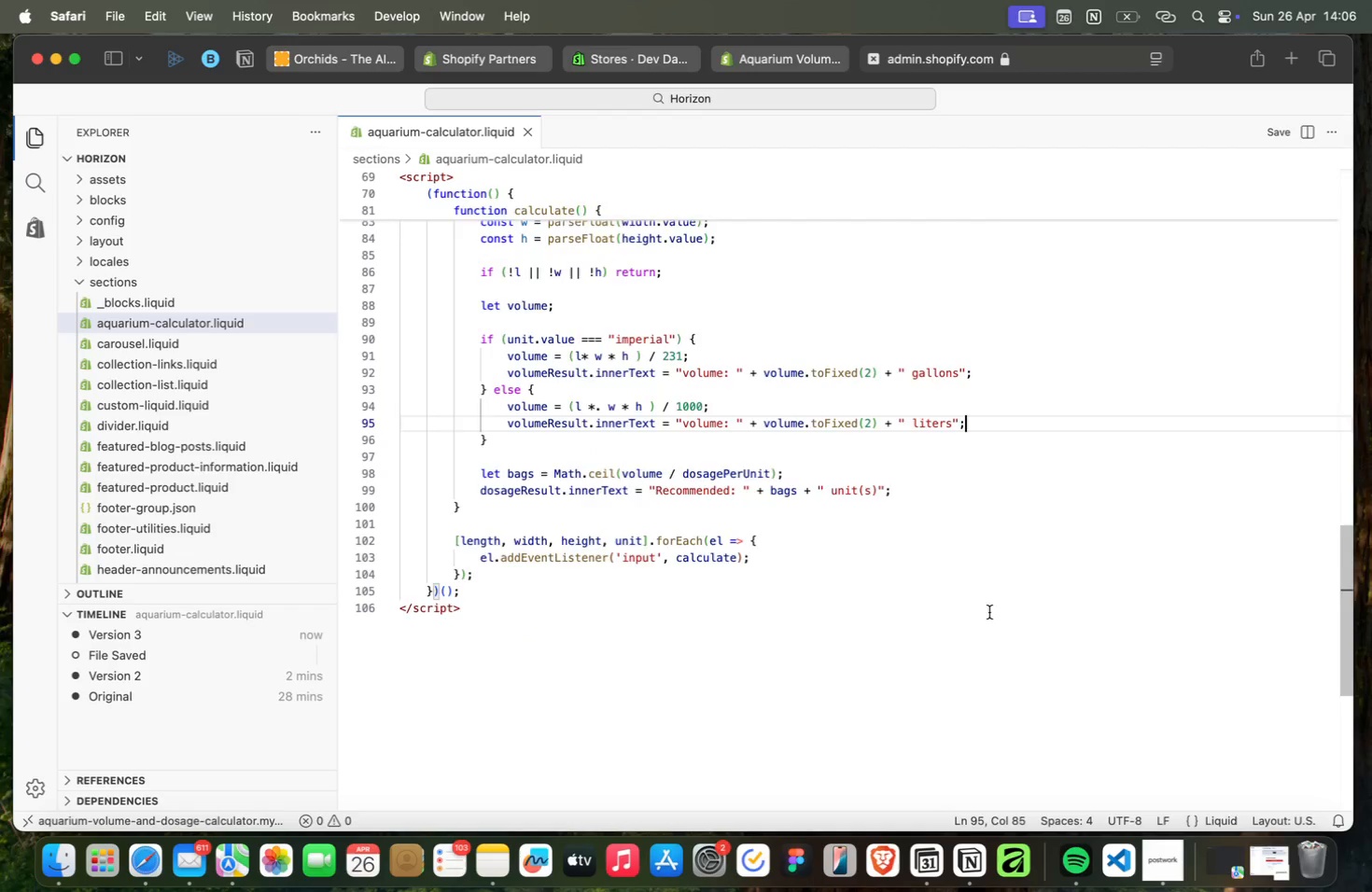 
scroll: coordinate [989, 612], scroll_direction: up, amount: 4.0
 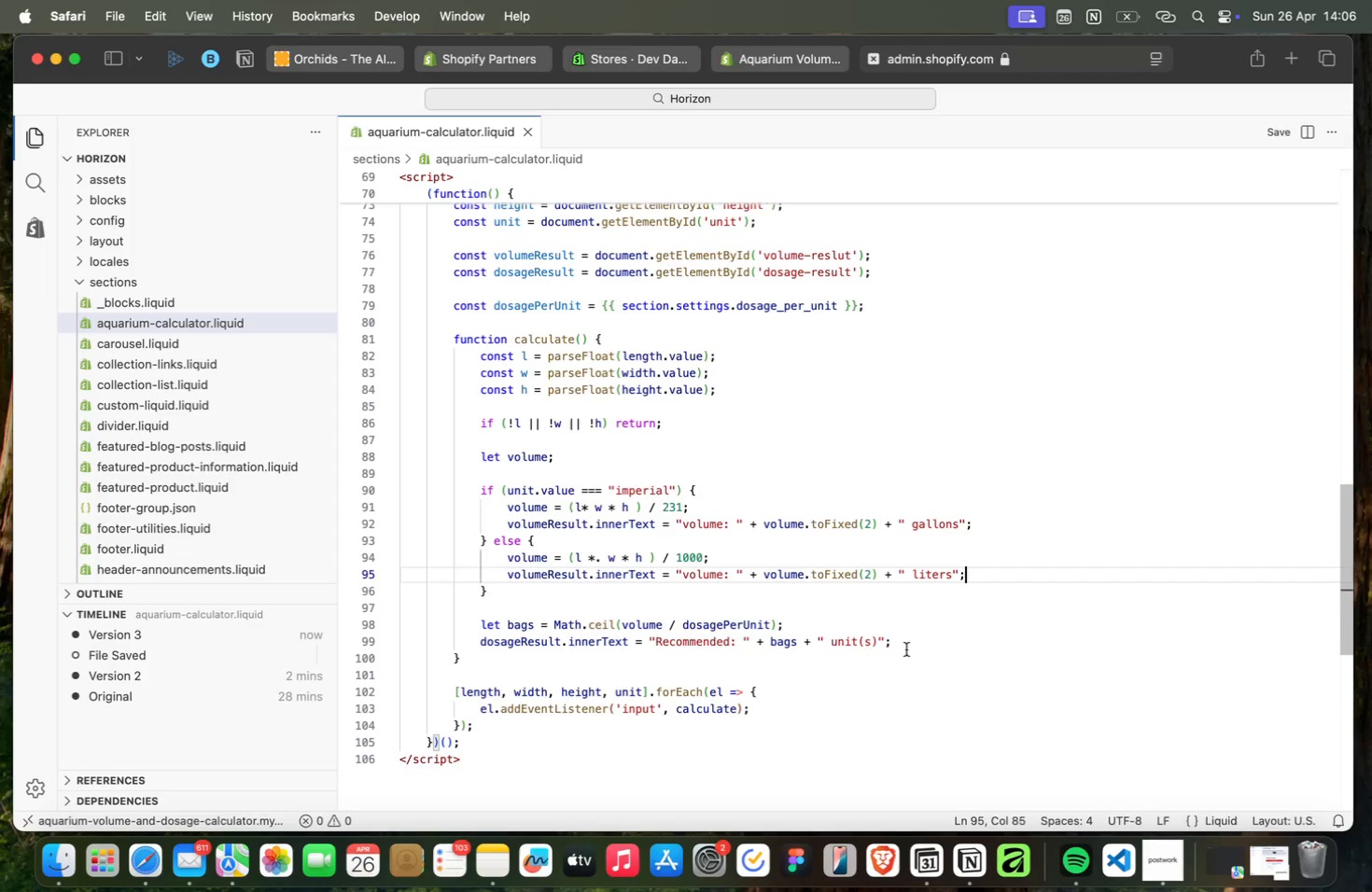 
wait(5.94)
 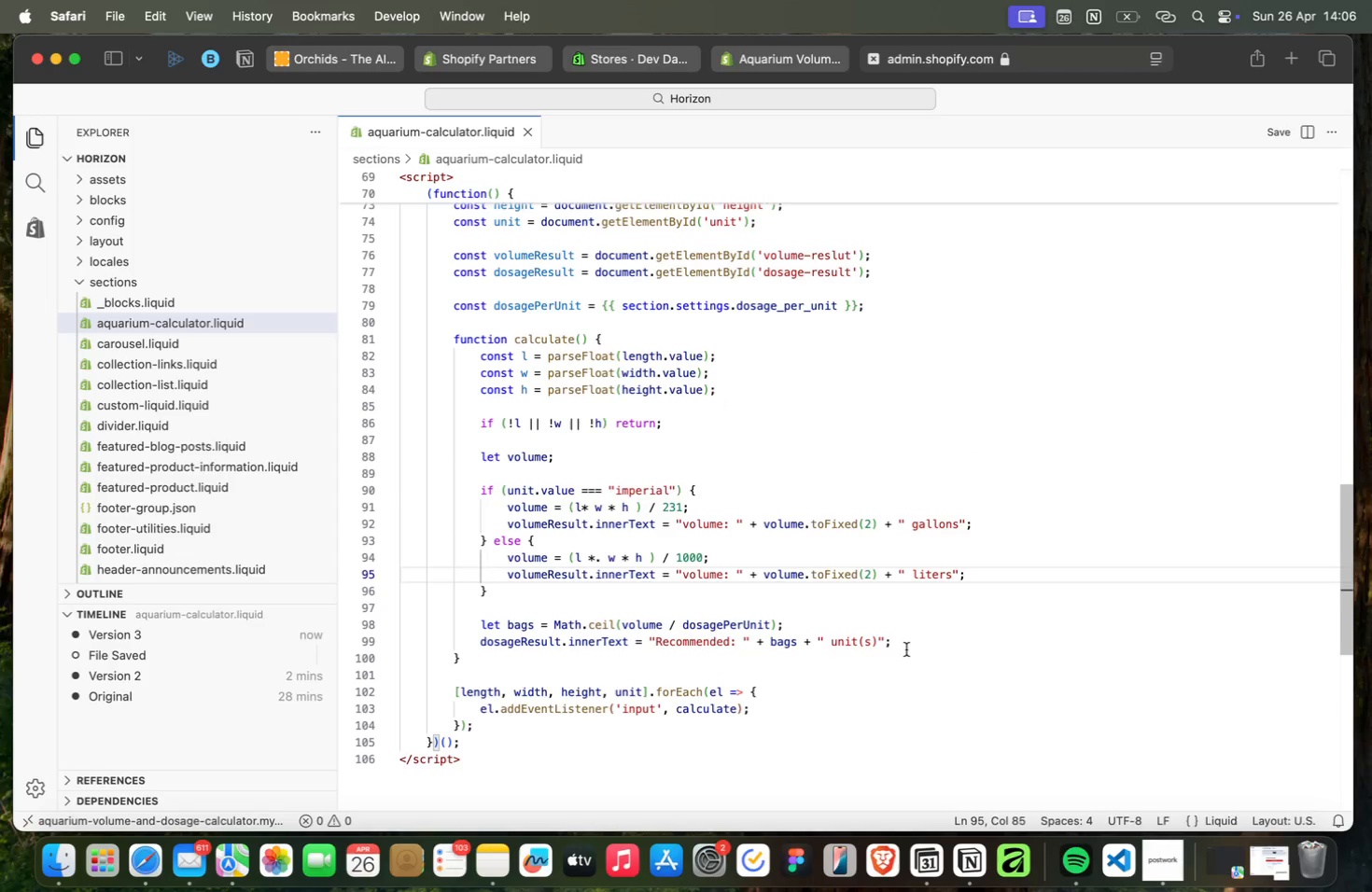 
left_click([906, 649])
 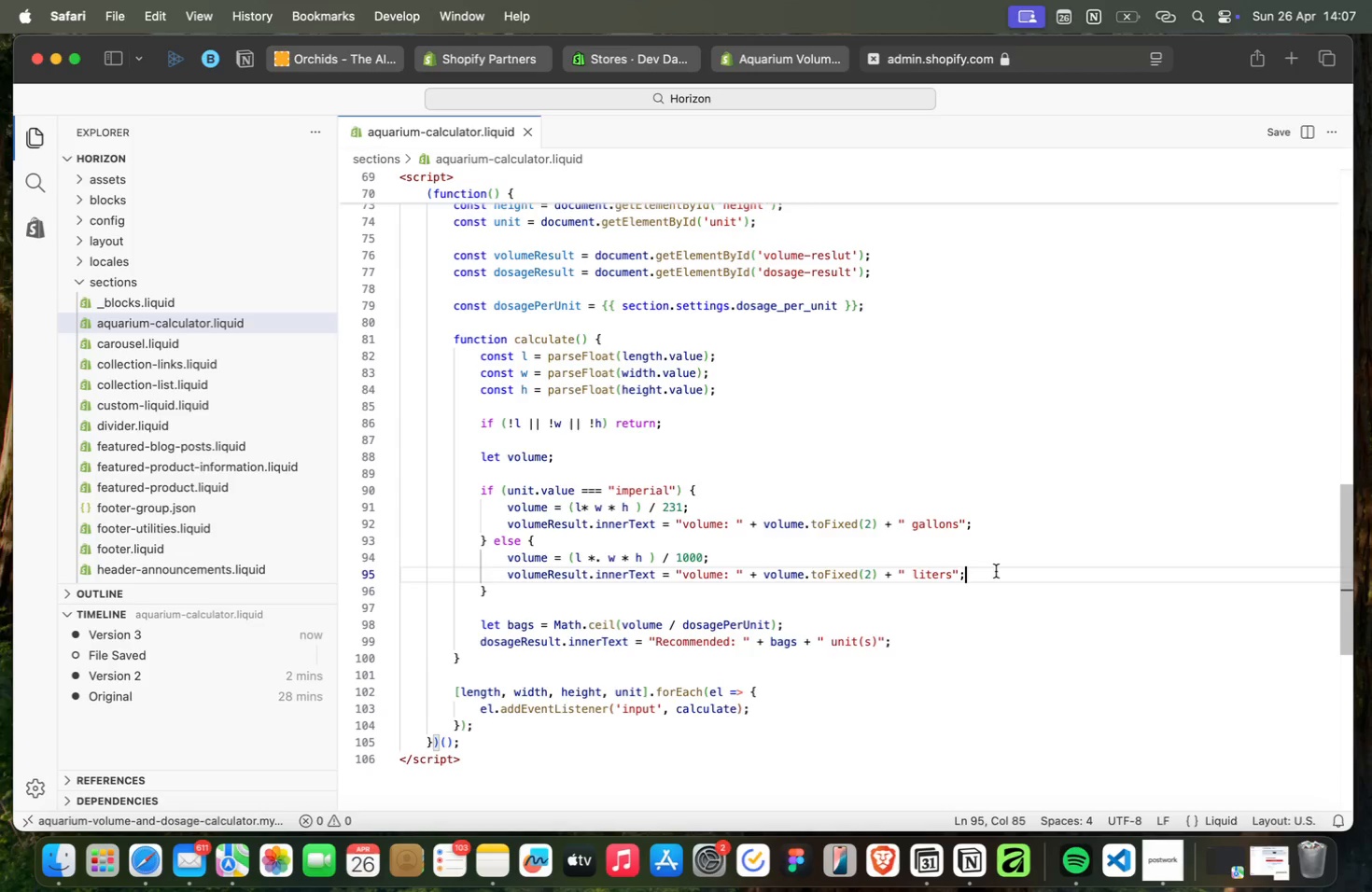 
wait(50.37)
 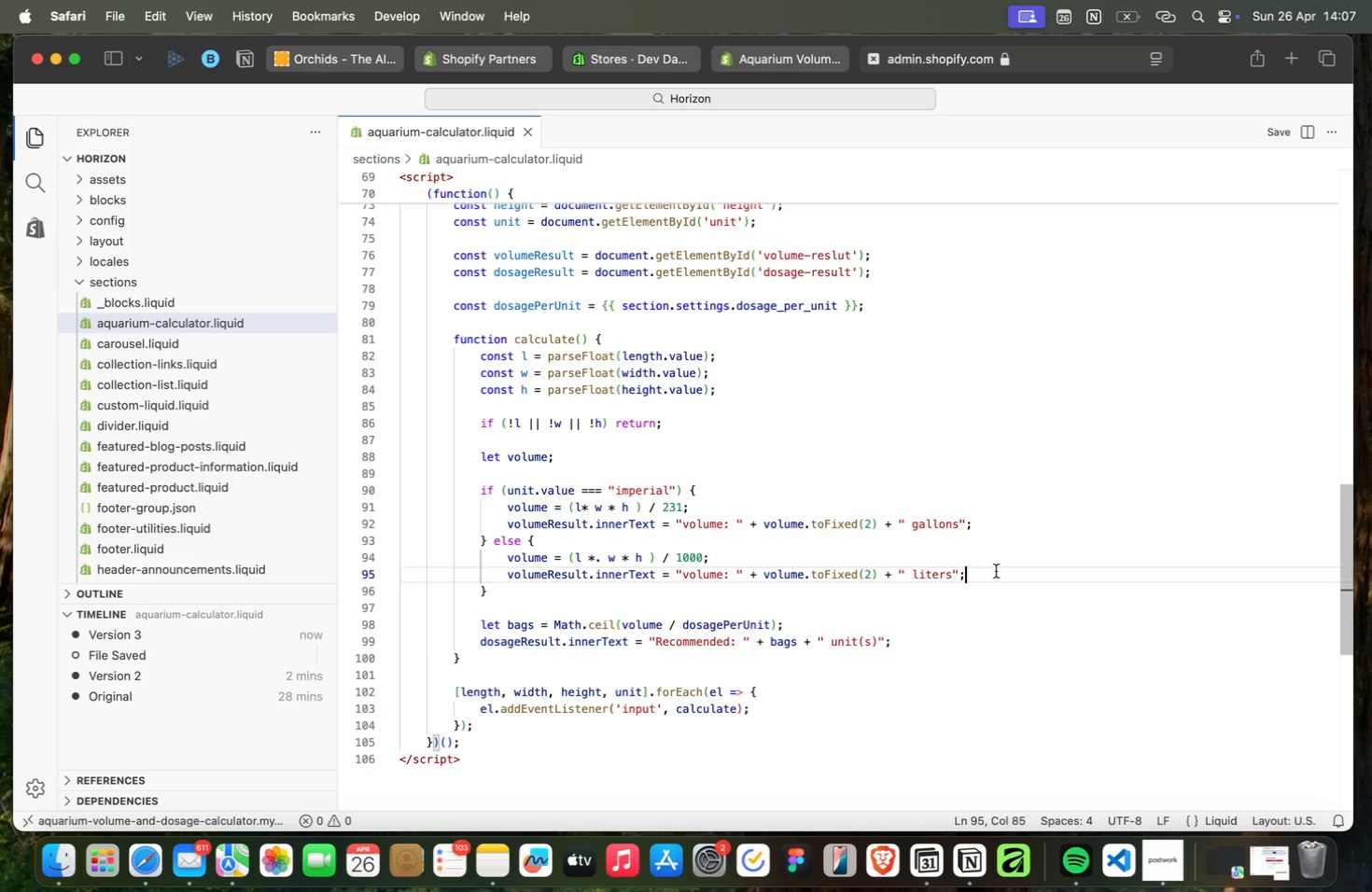 
left_click([826, 377])
 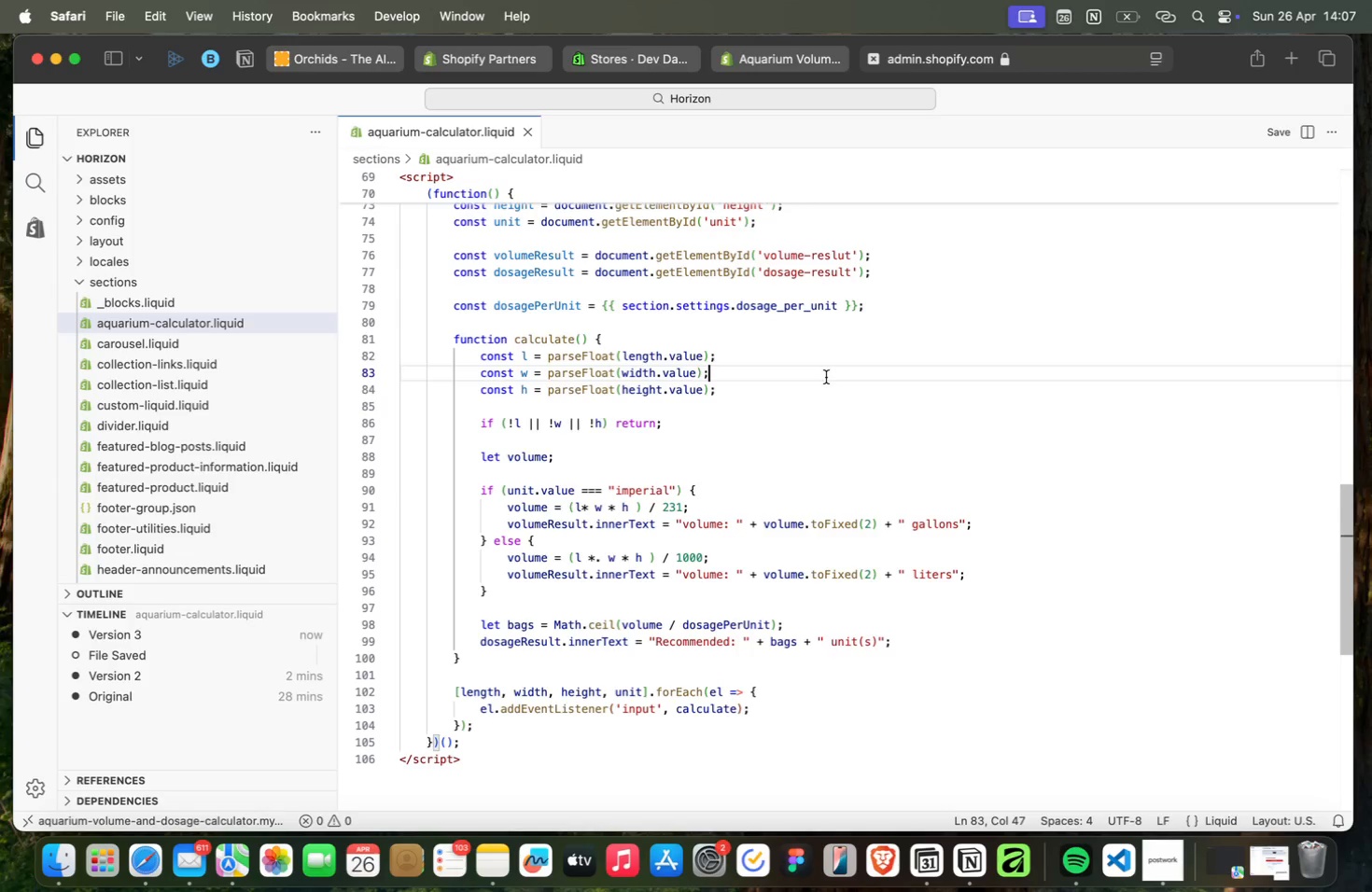 
wait(10.17)
 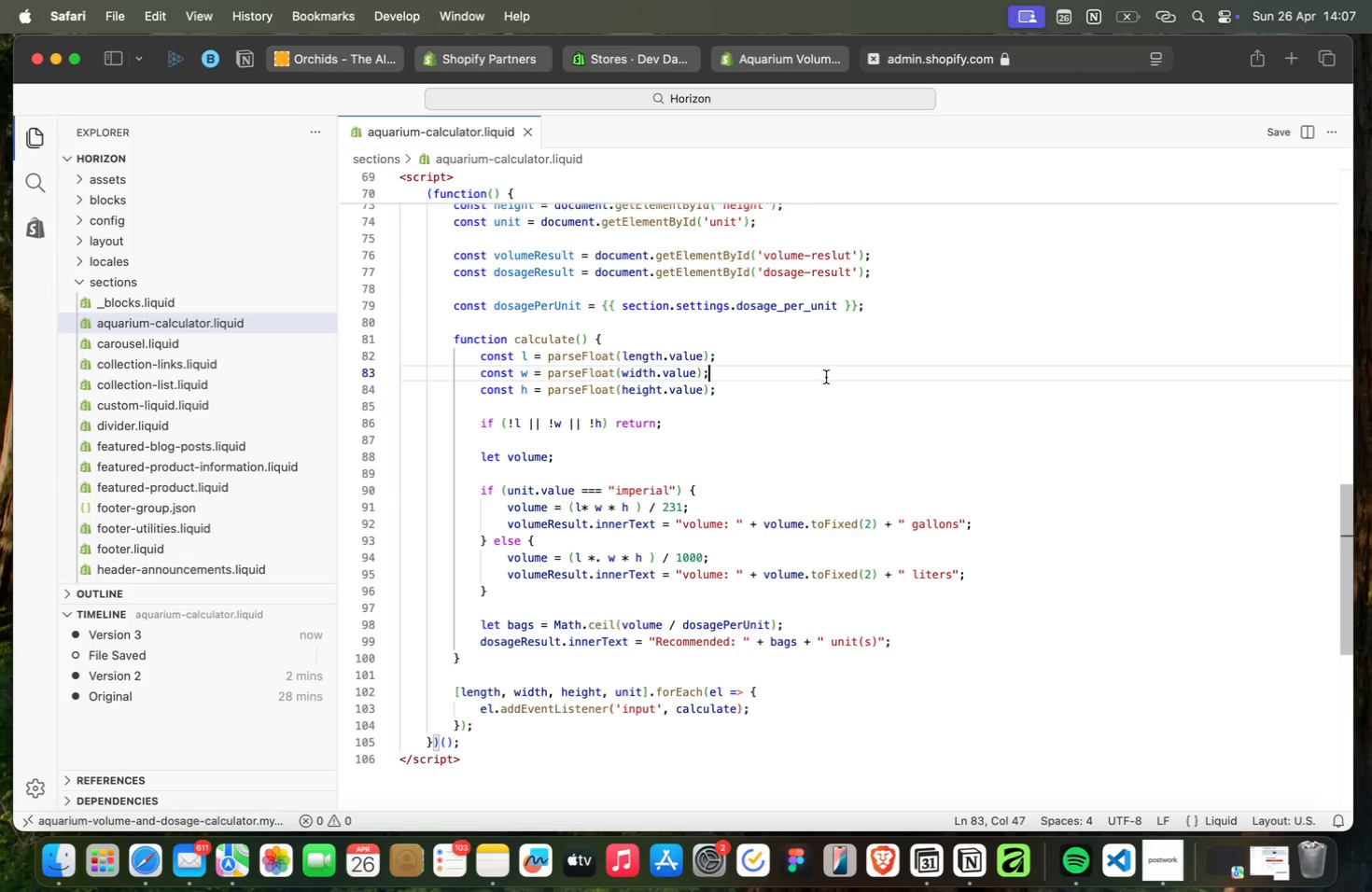 
left_click([1206, 391])
 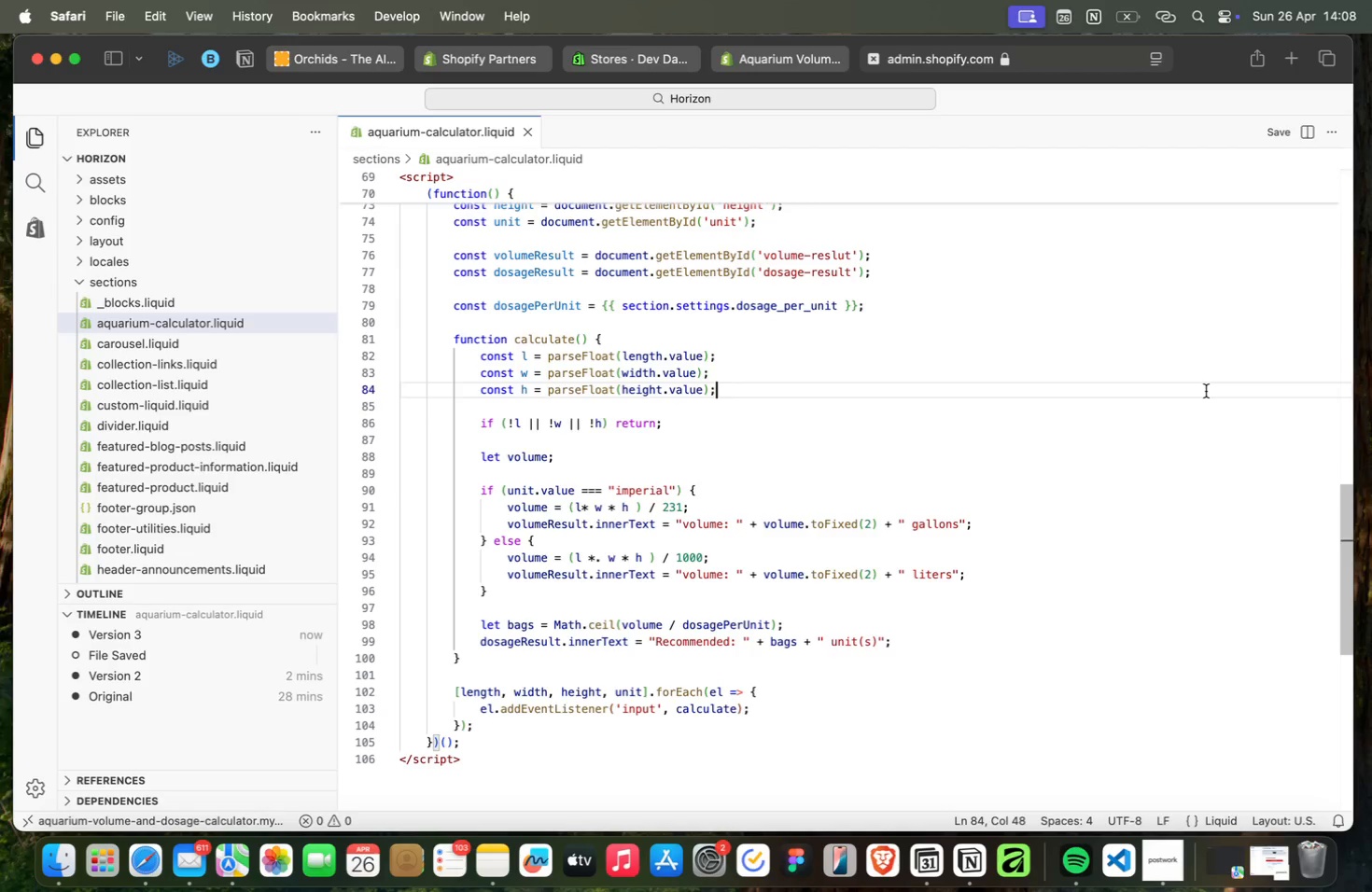 
key(ArrowUp)
 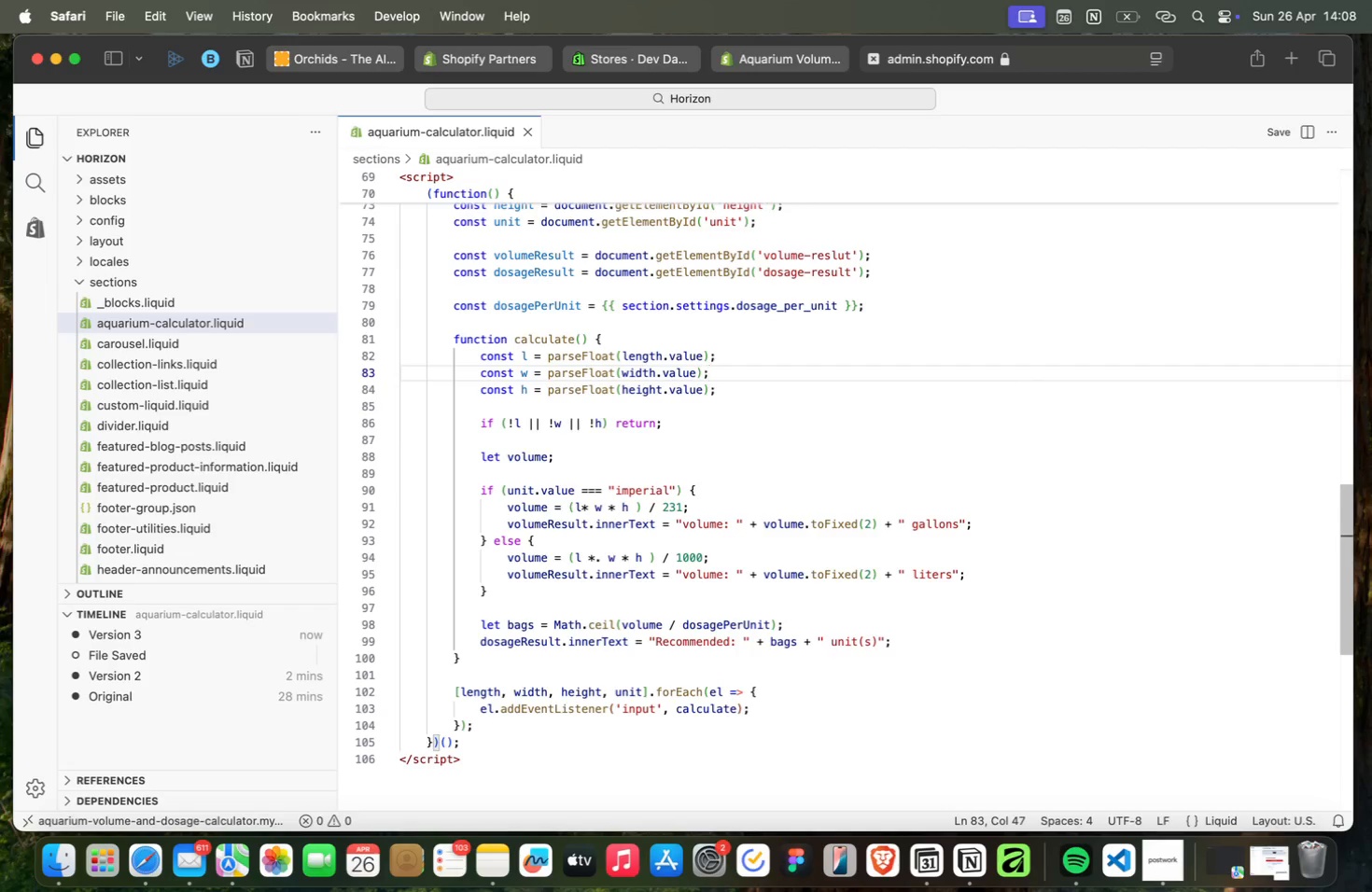 
key(ArrowUp)
 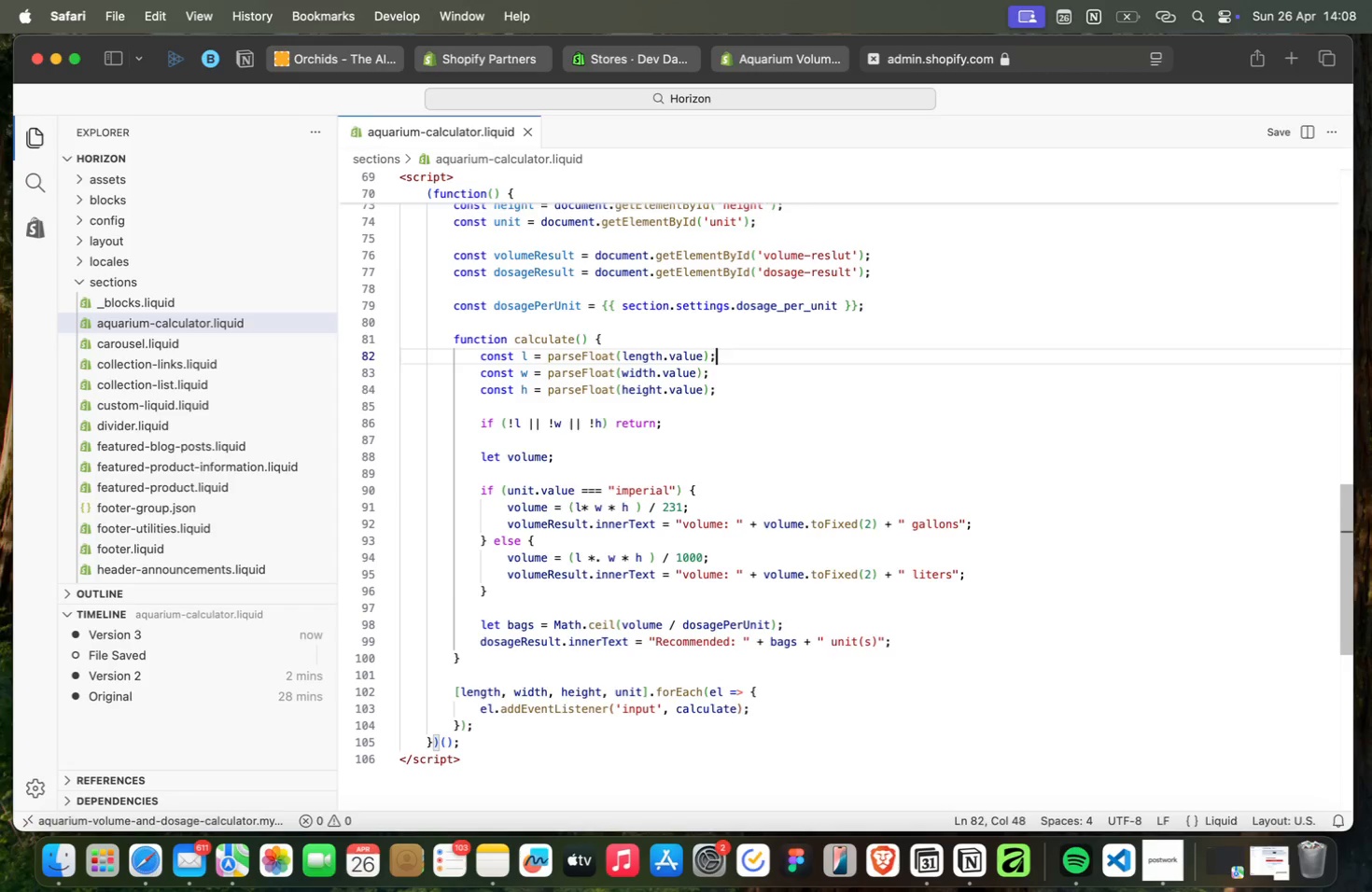 
key(ArrowUp)
 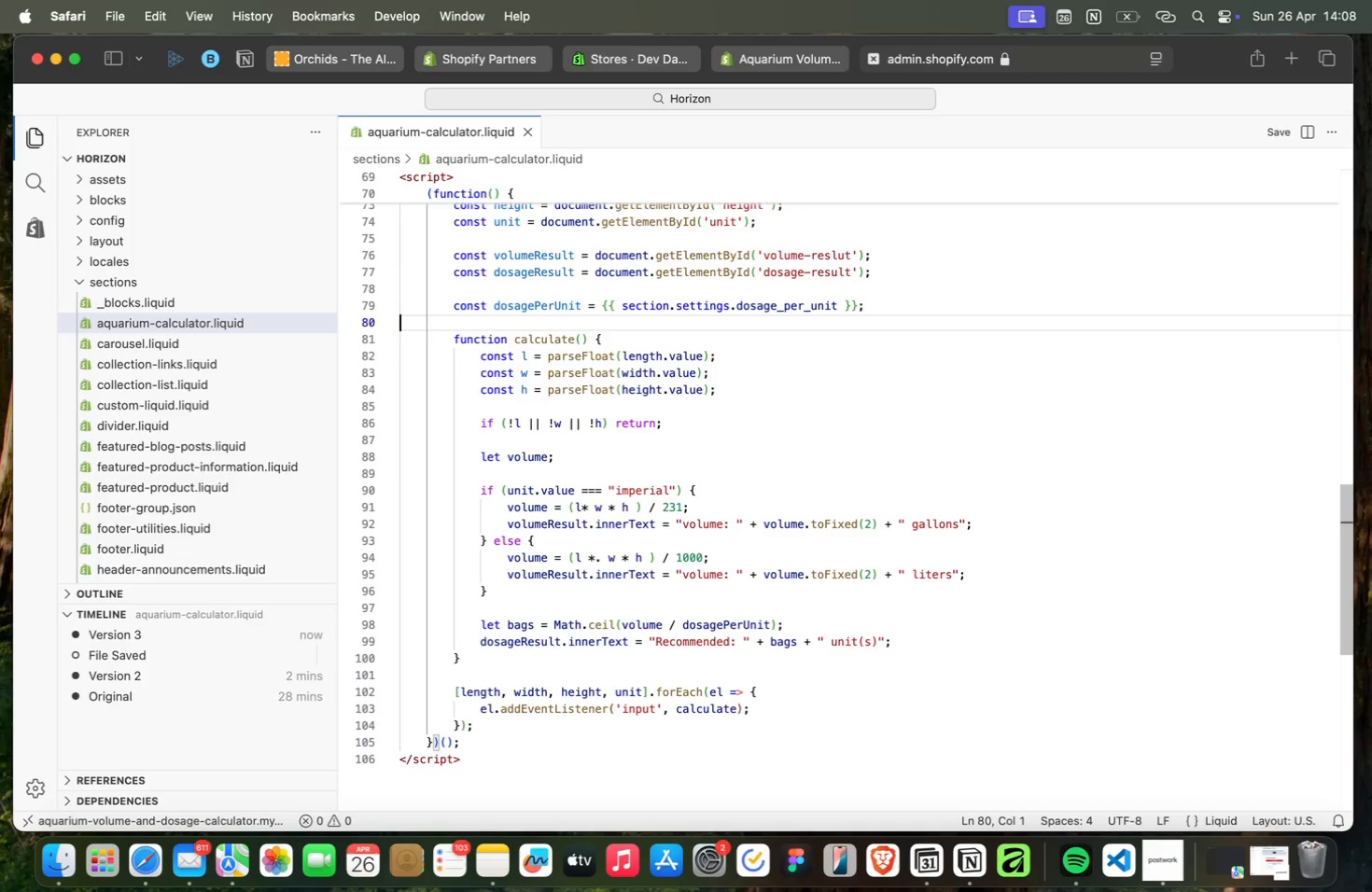 
key(ArrowUp)
 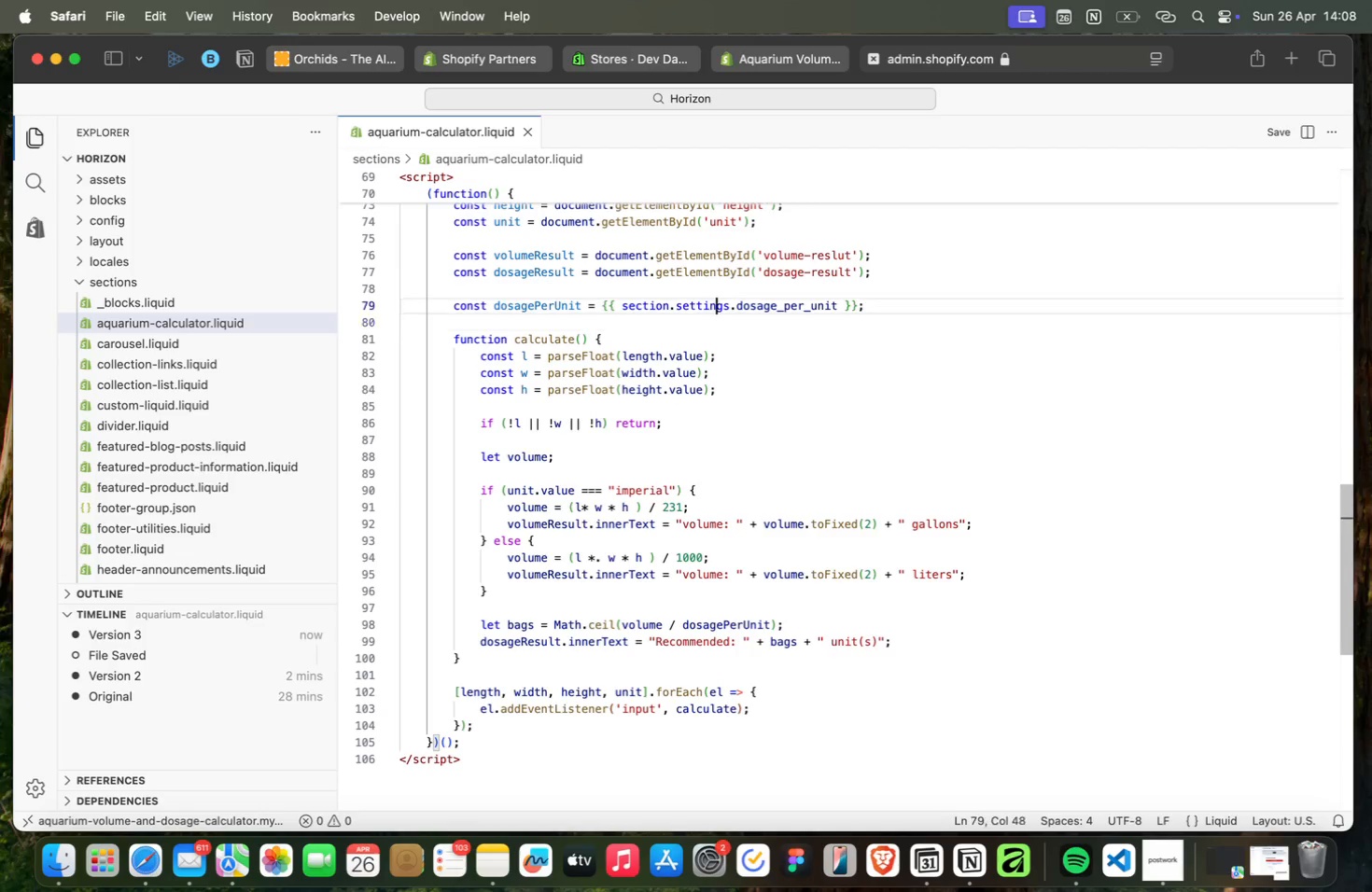 
key(ArrowUp)
 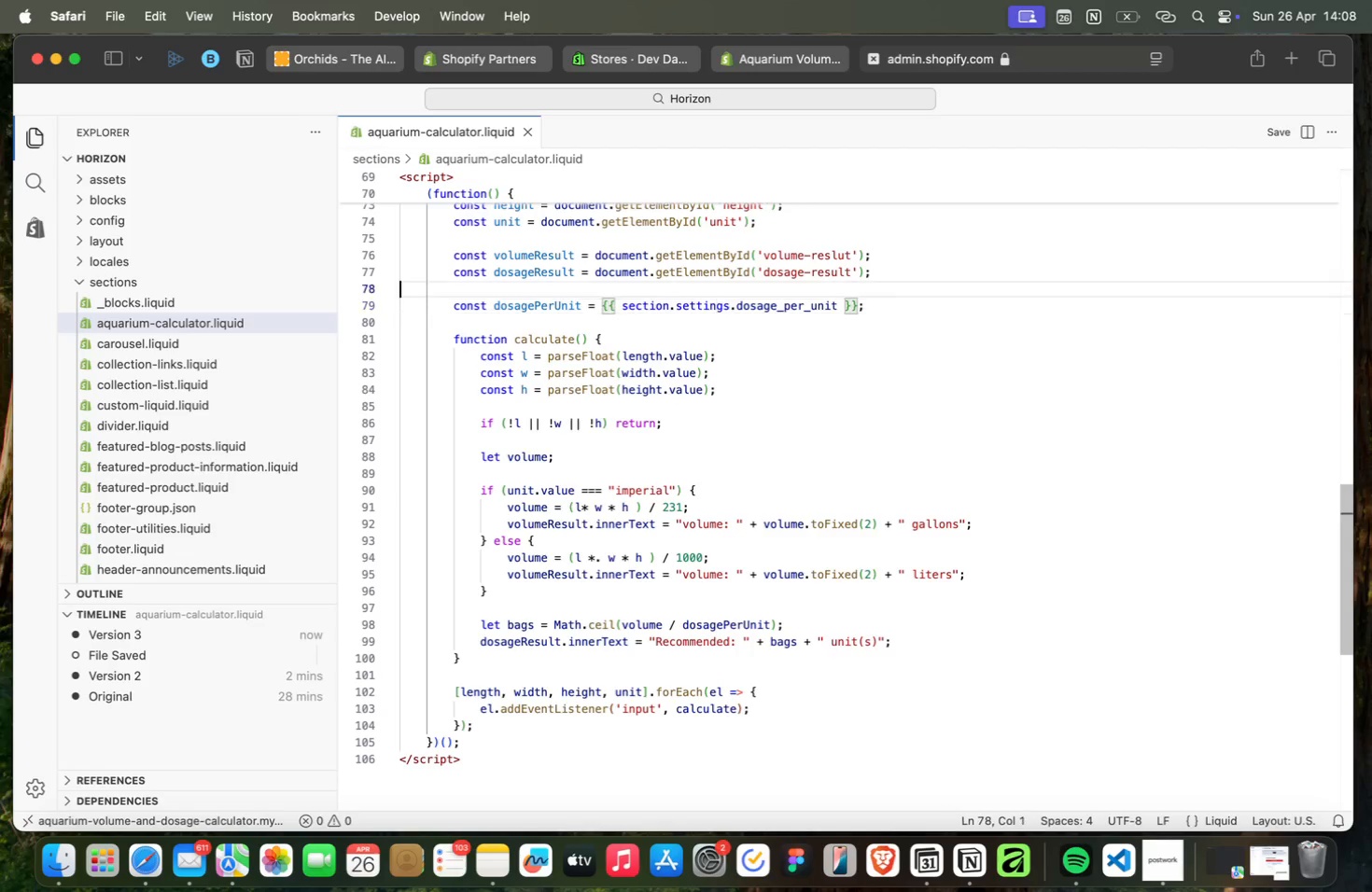 
key(ArrowUp)
 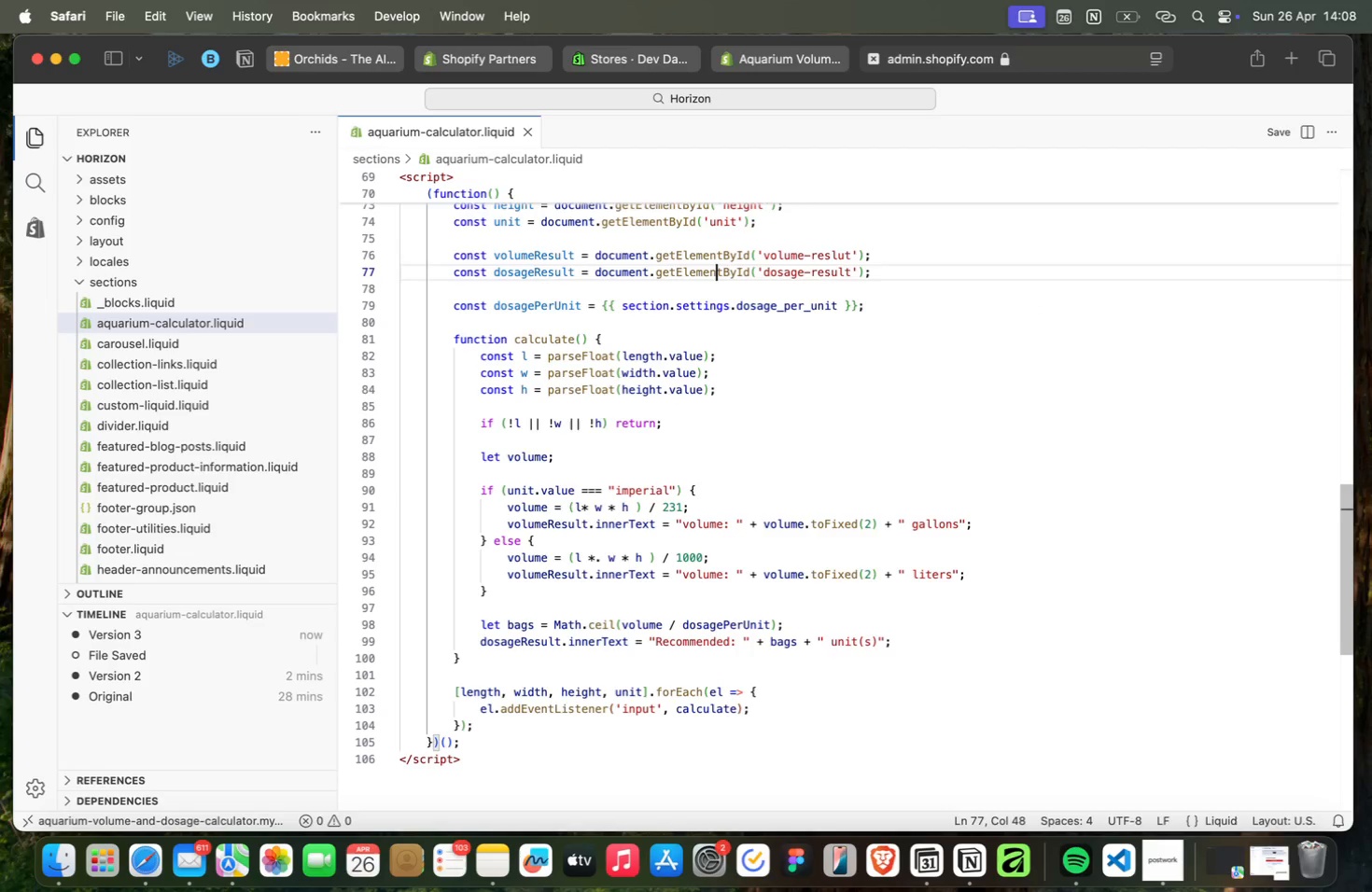 
key(ArrowUp)
 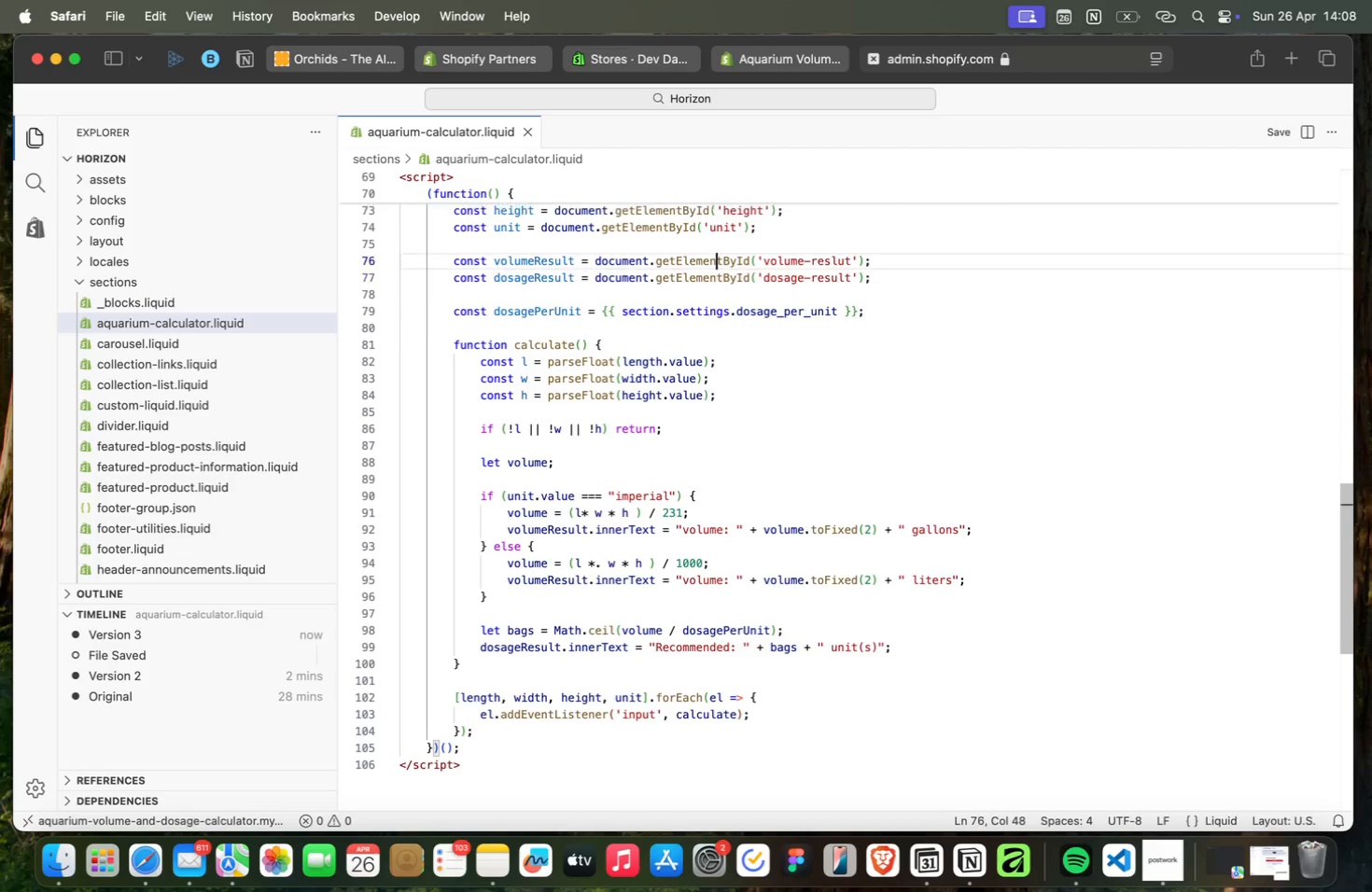 
key(ArrowUp)
 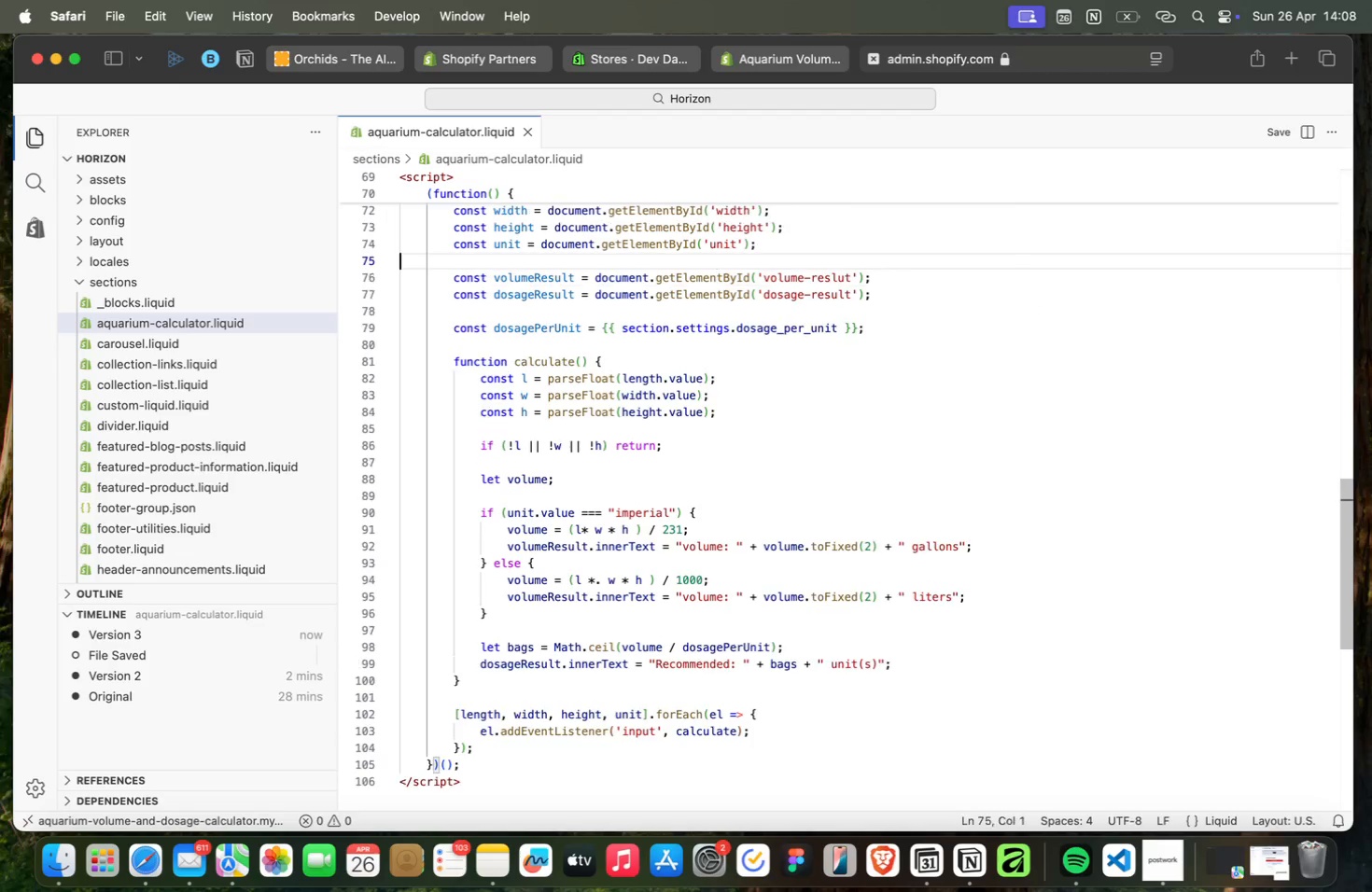 
key(ArrowUp)
 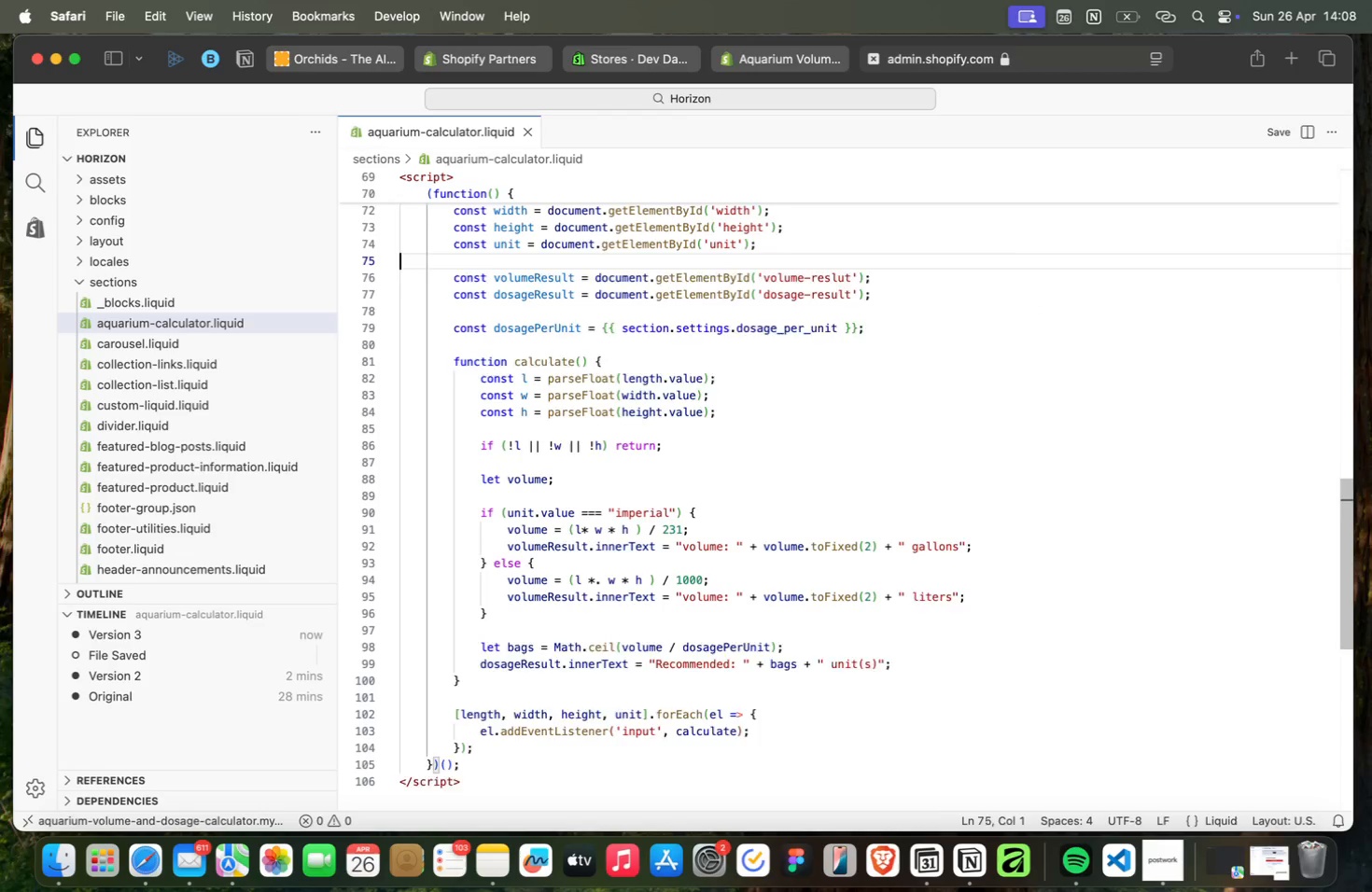 
key(ArrowUp)
 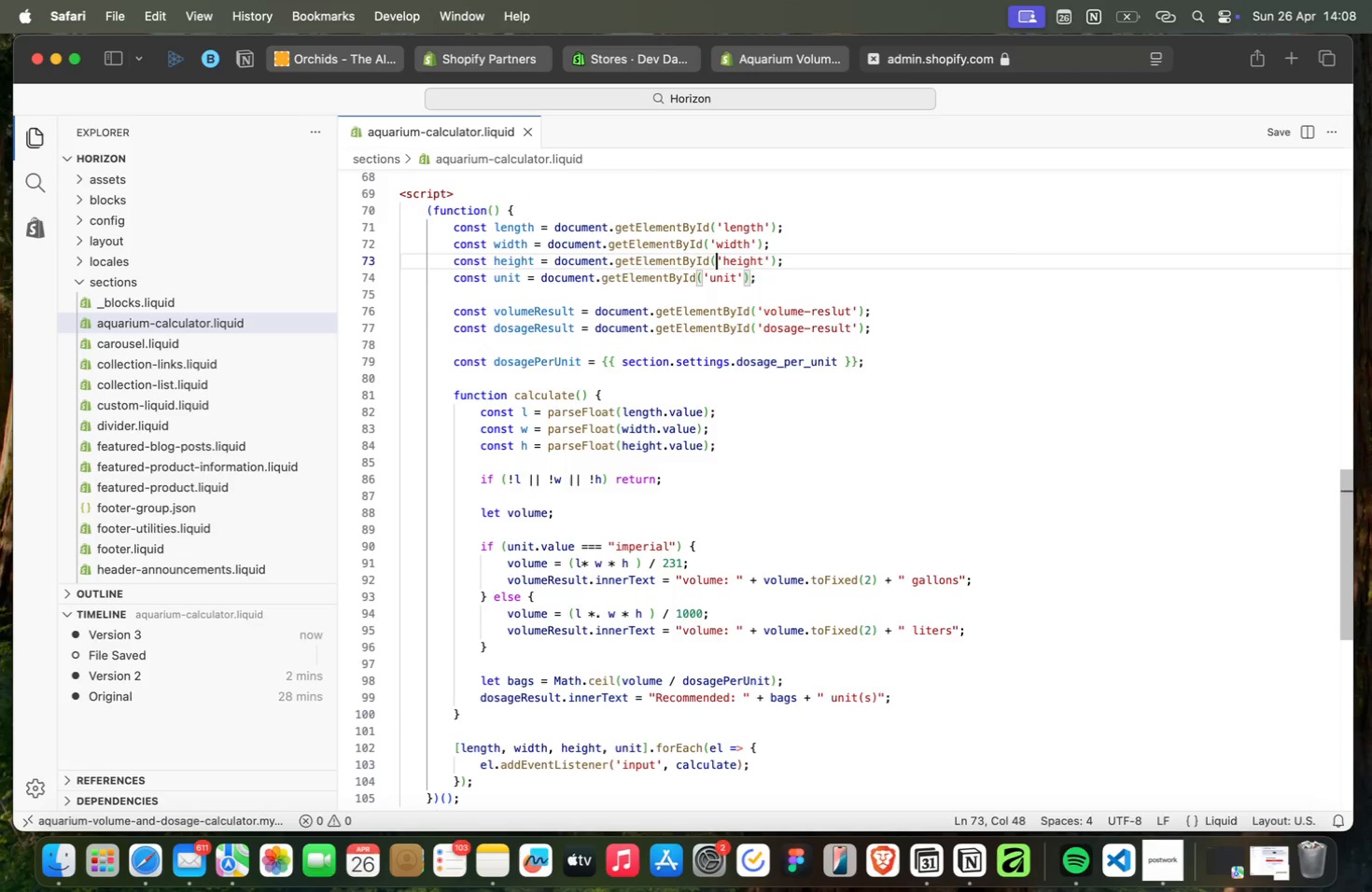 
key(ArrowUp)
 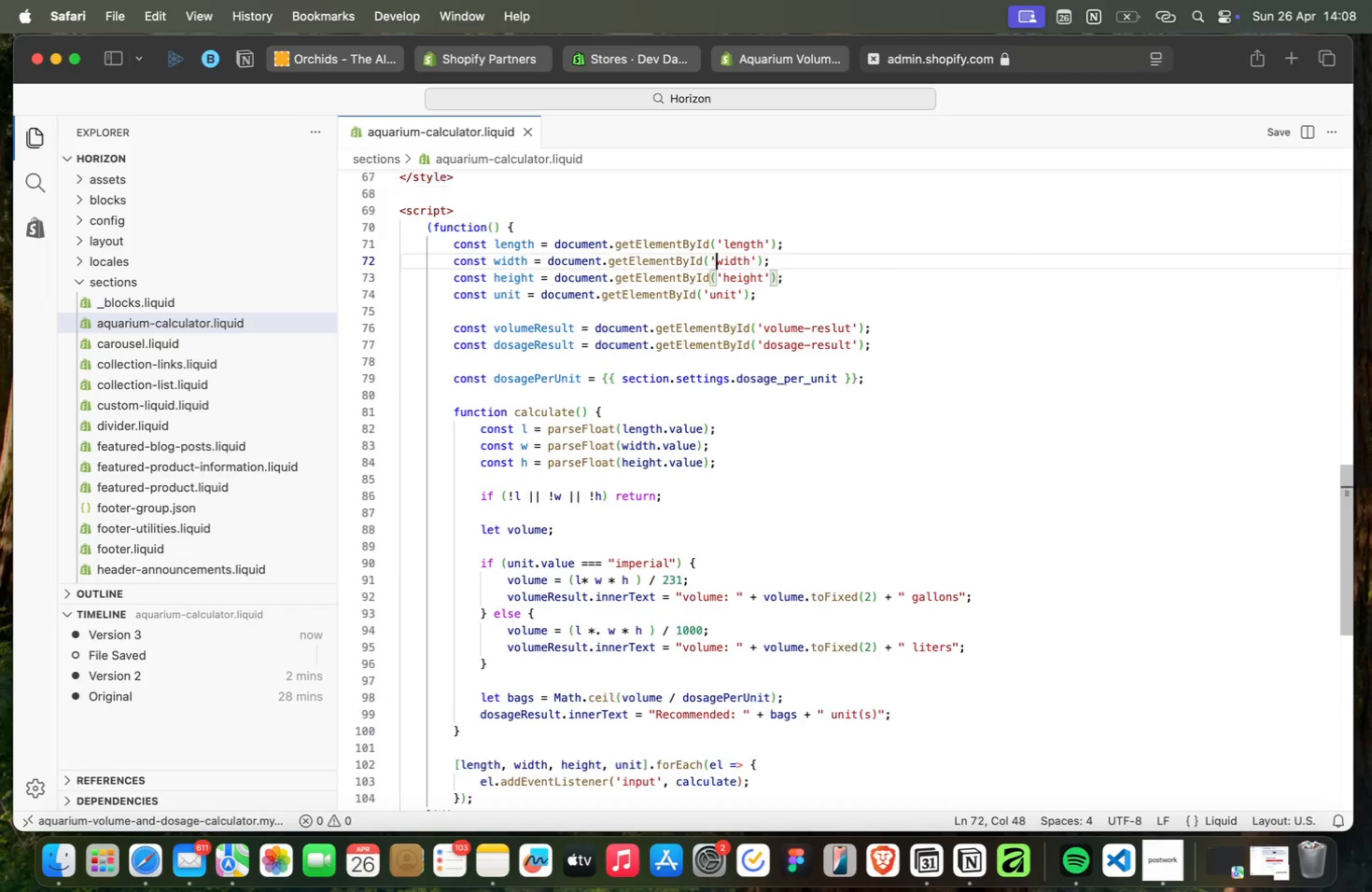 
key(ArrowUp)
 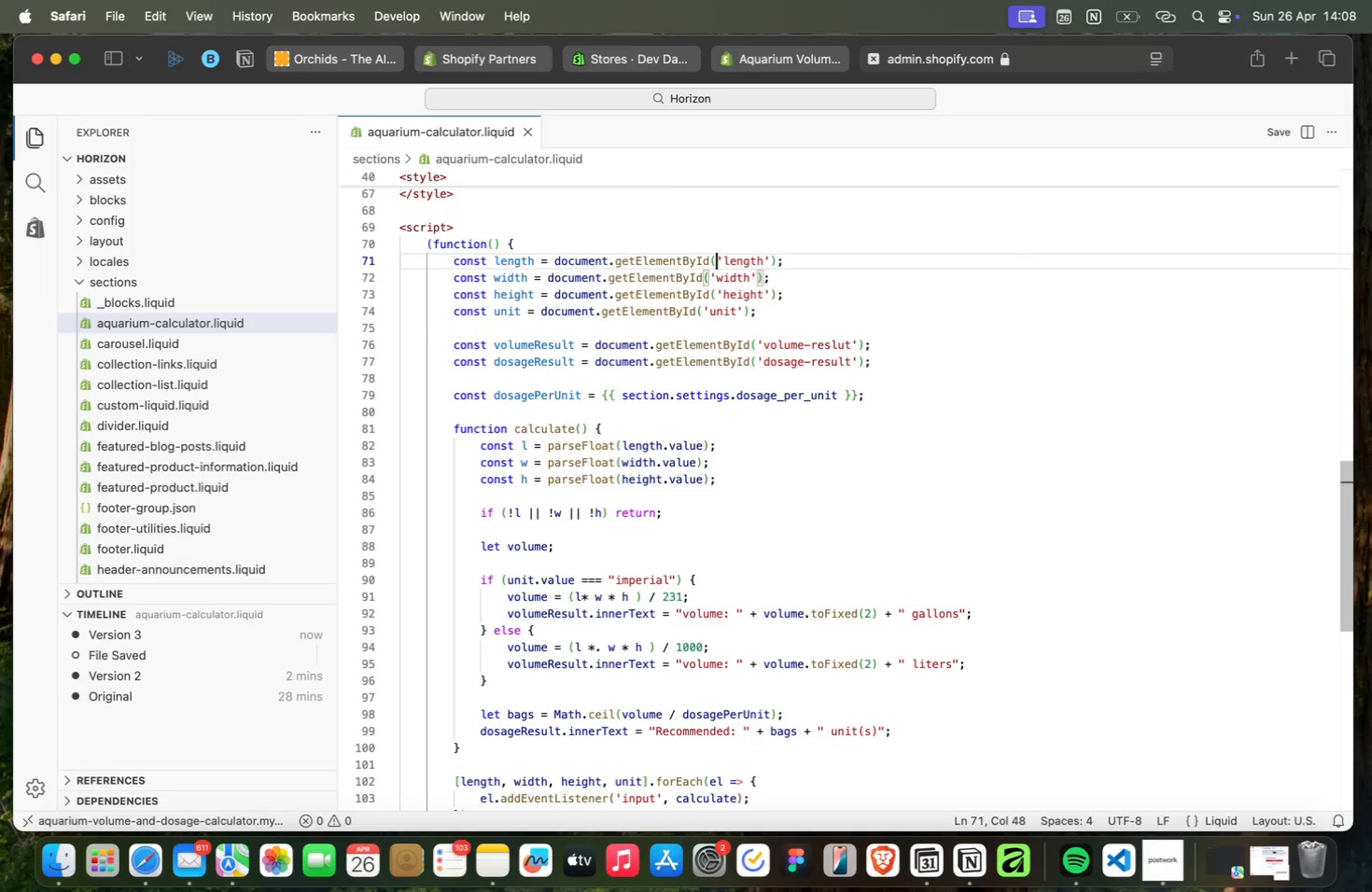 
key(ArrowUp)
 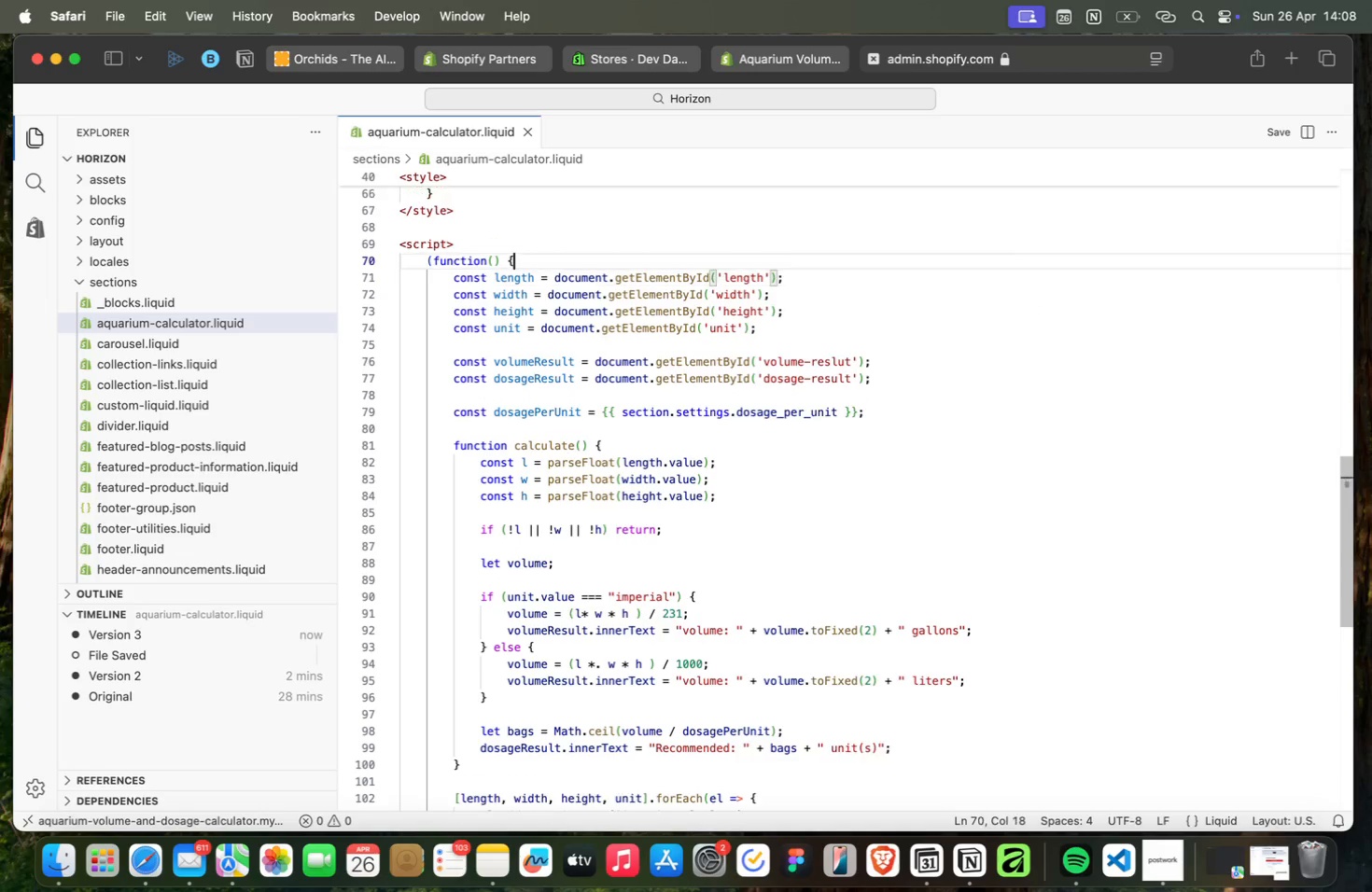 
key(ArrowUp)
 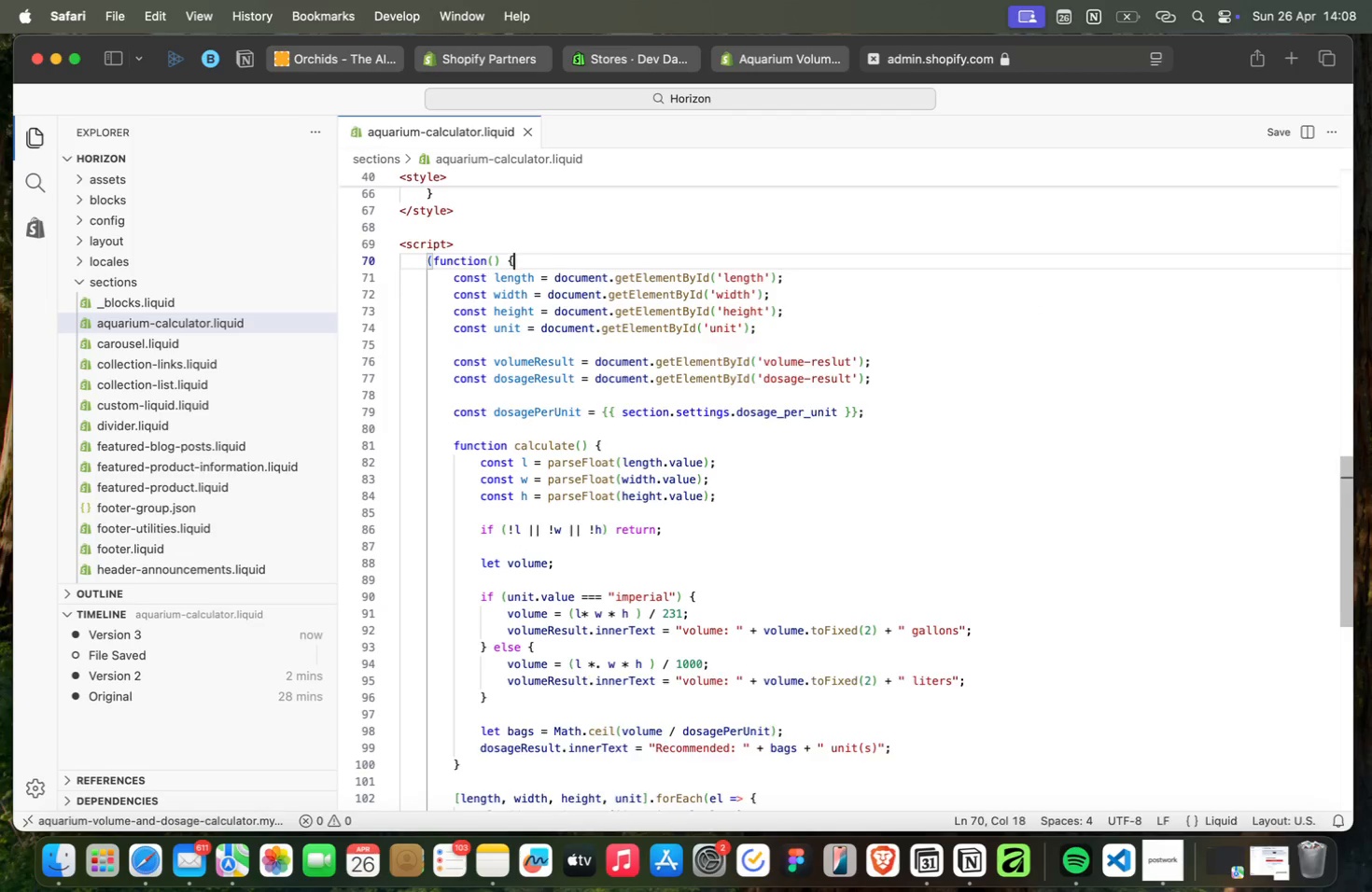 
key(ArrowUp)
 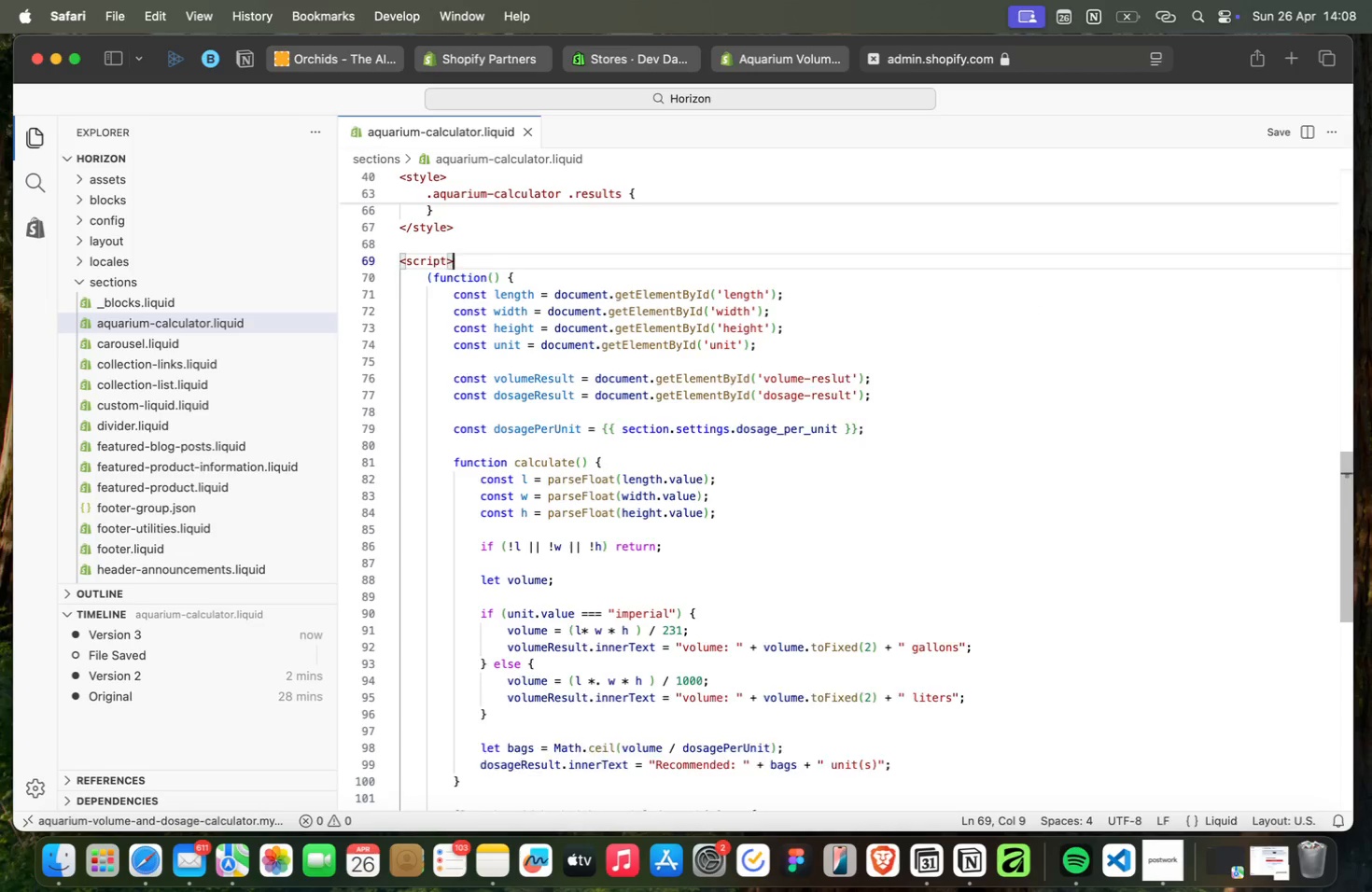 
key(ArrowUp)
 